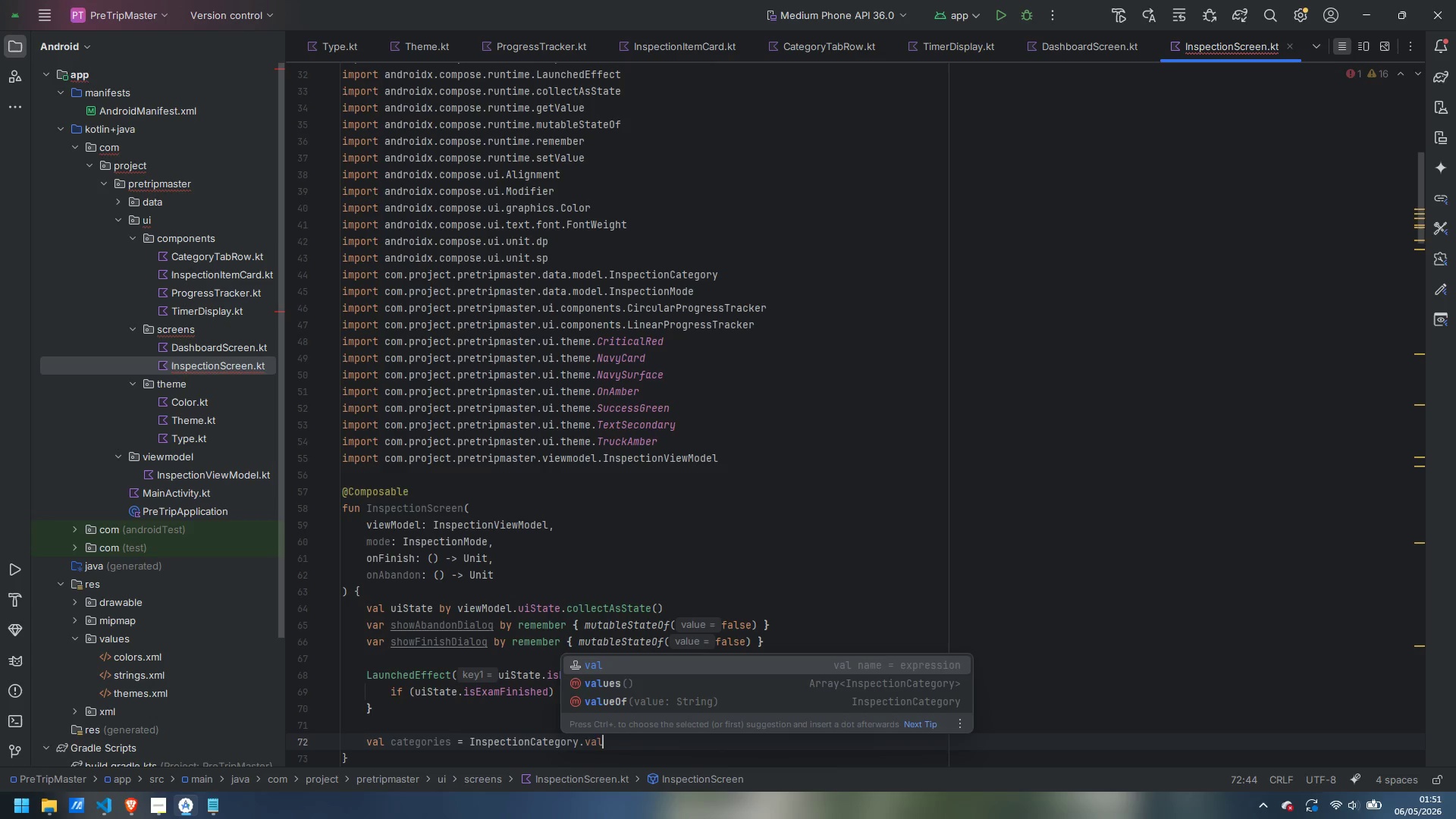 
key(ArrowDown)
 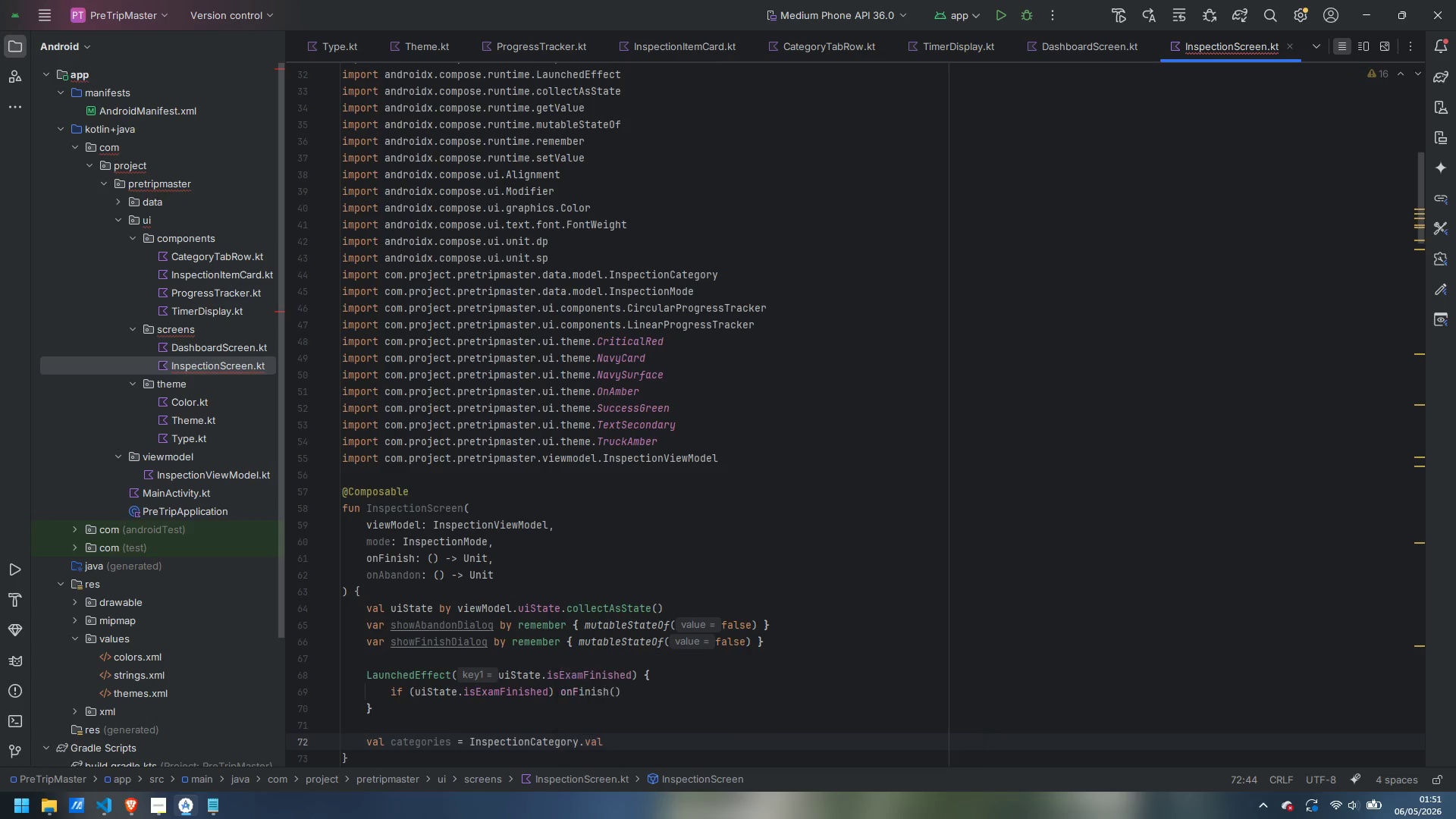 
key(Enter)
 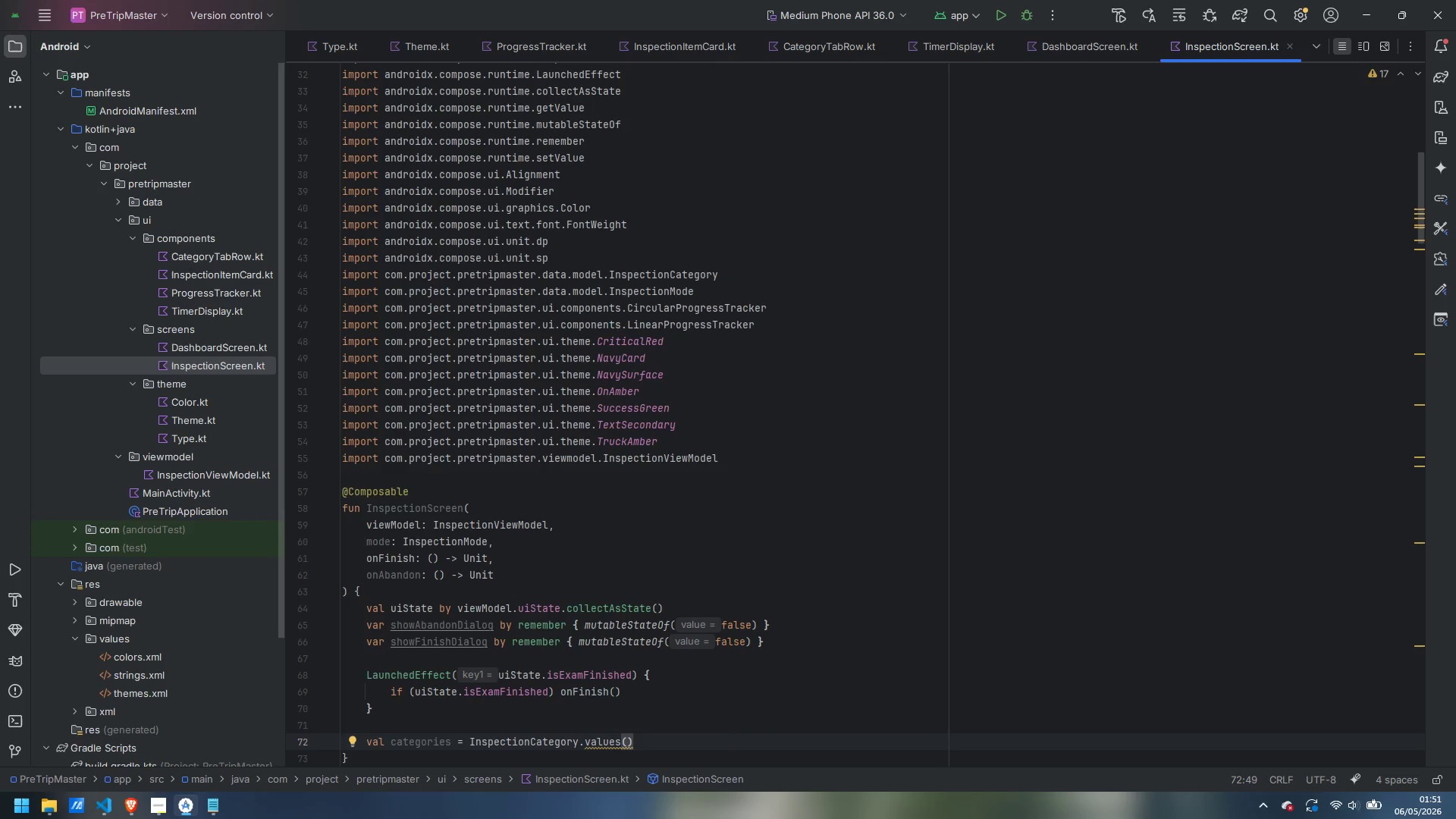 
type(.to)
 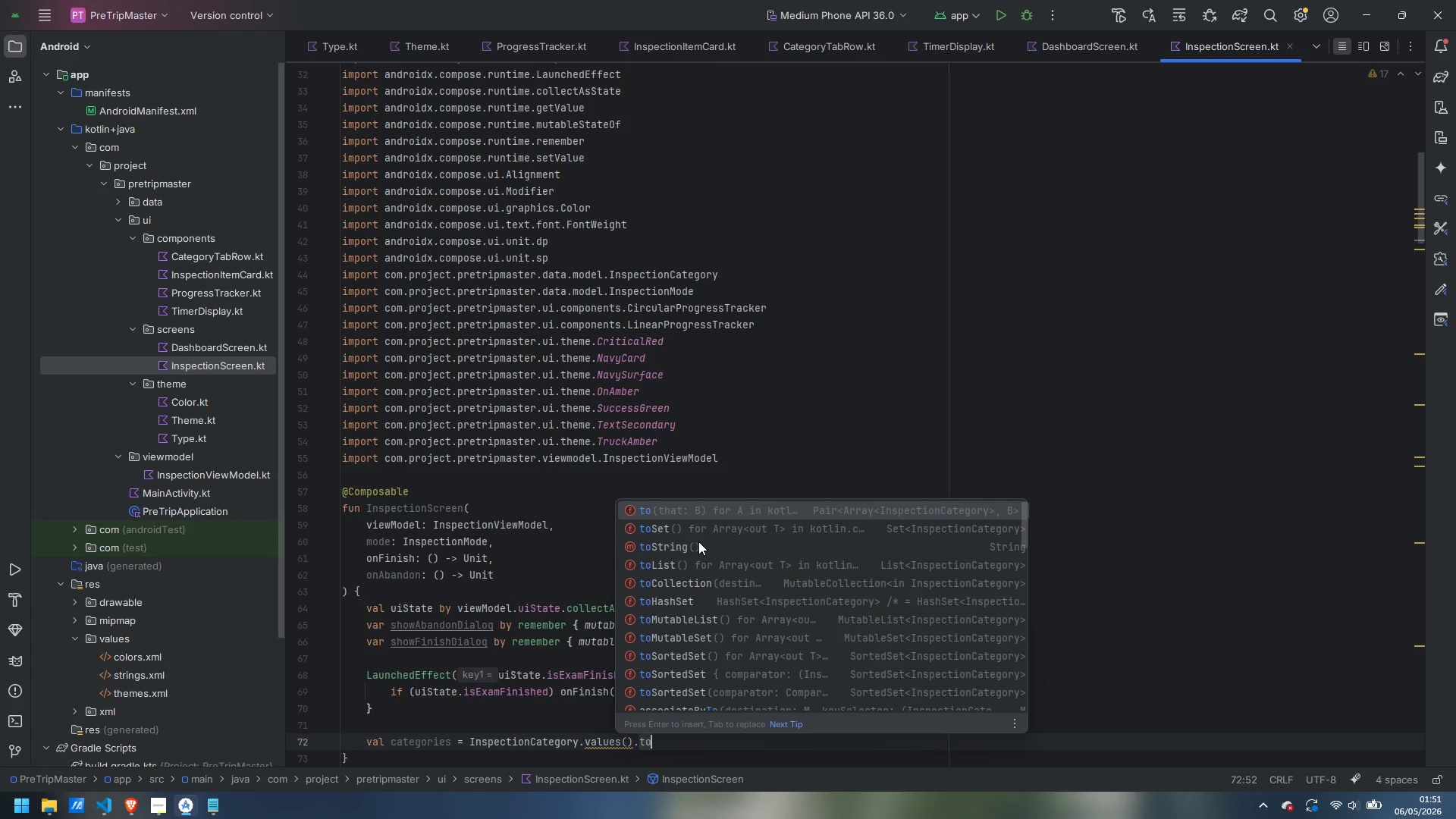 
key(ArrowDown)
 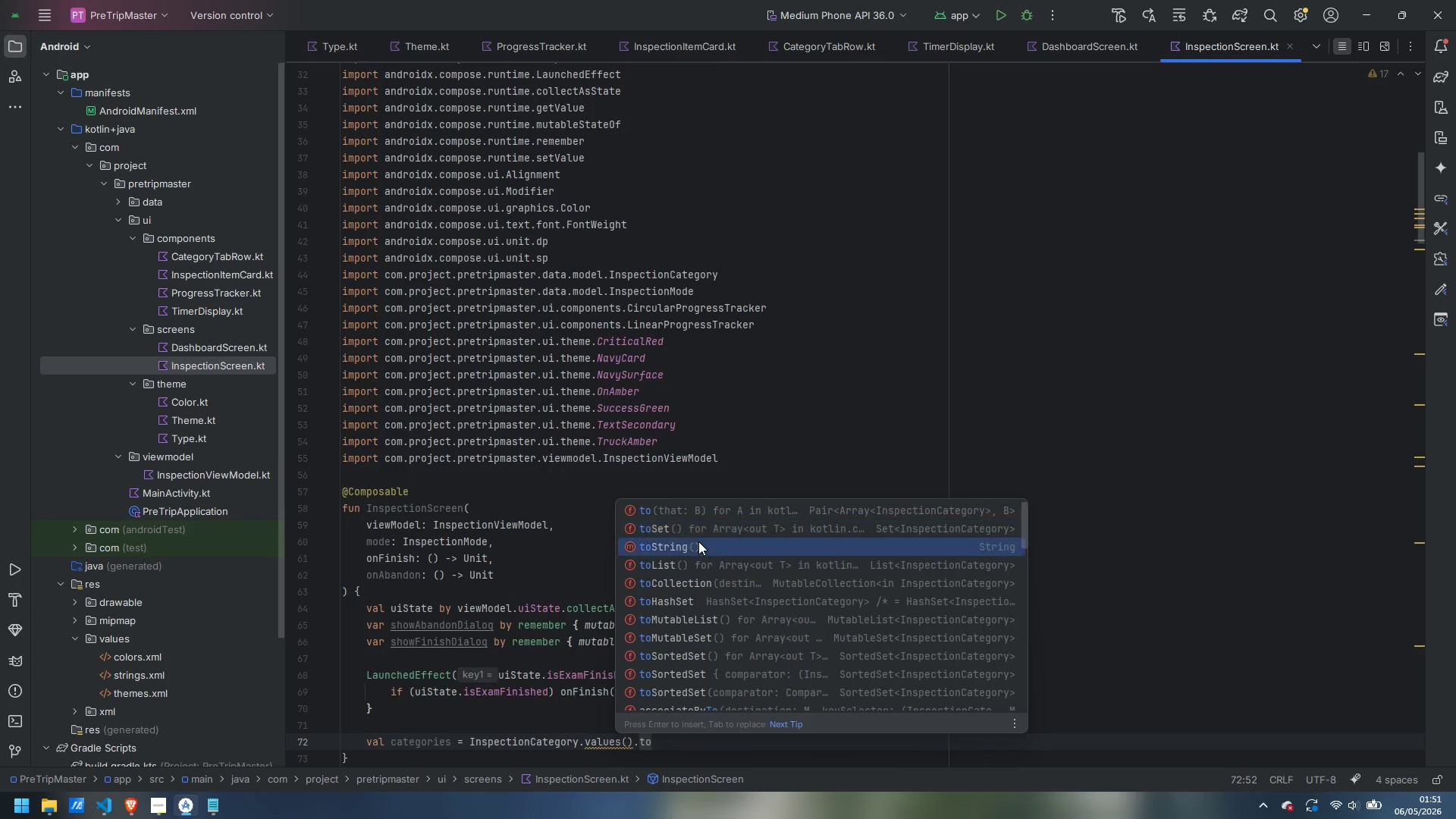 
key(ArrowDown)
 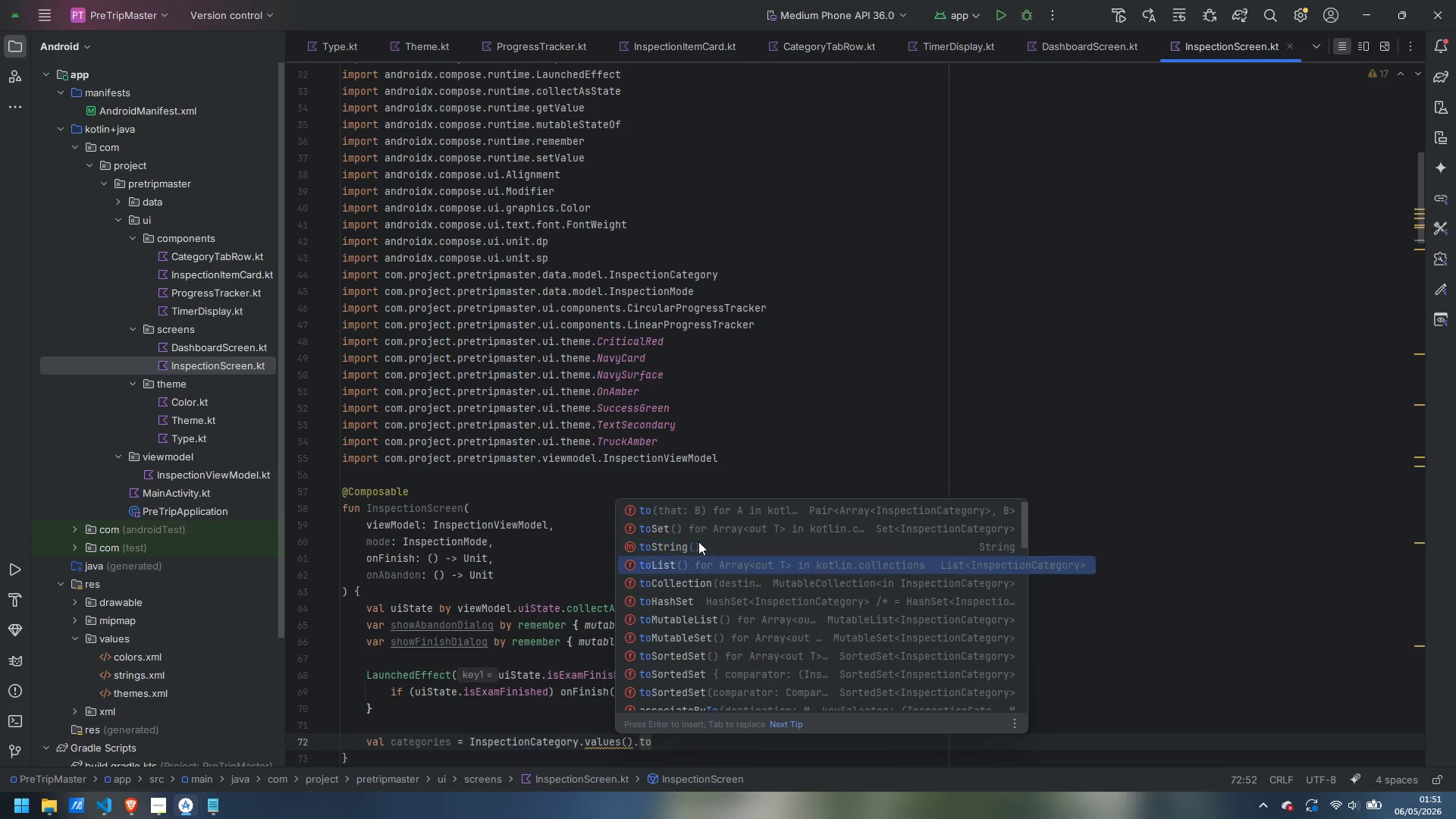 
key(ArrowDown)
 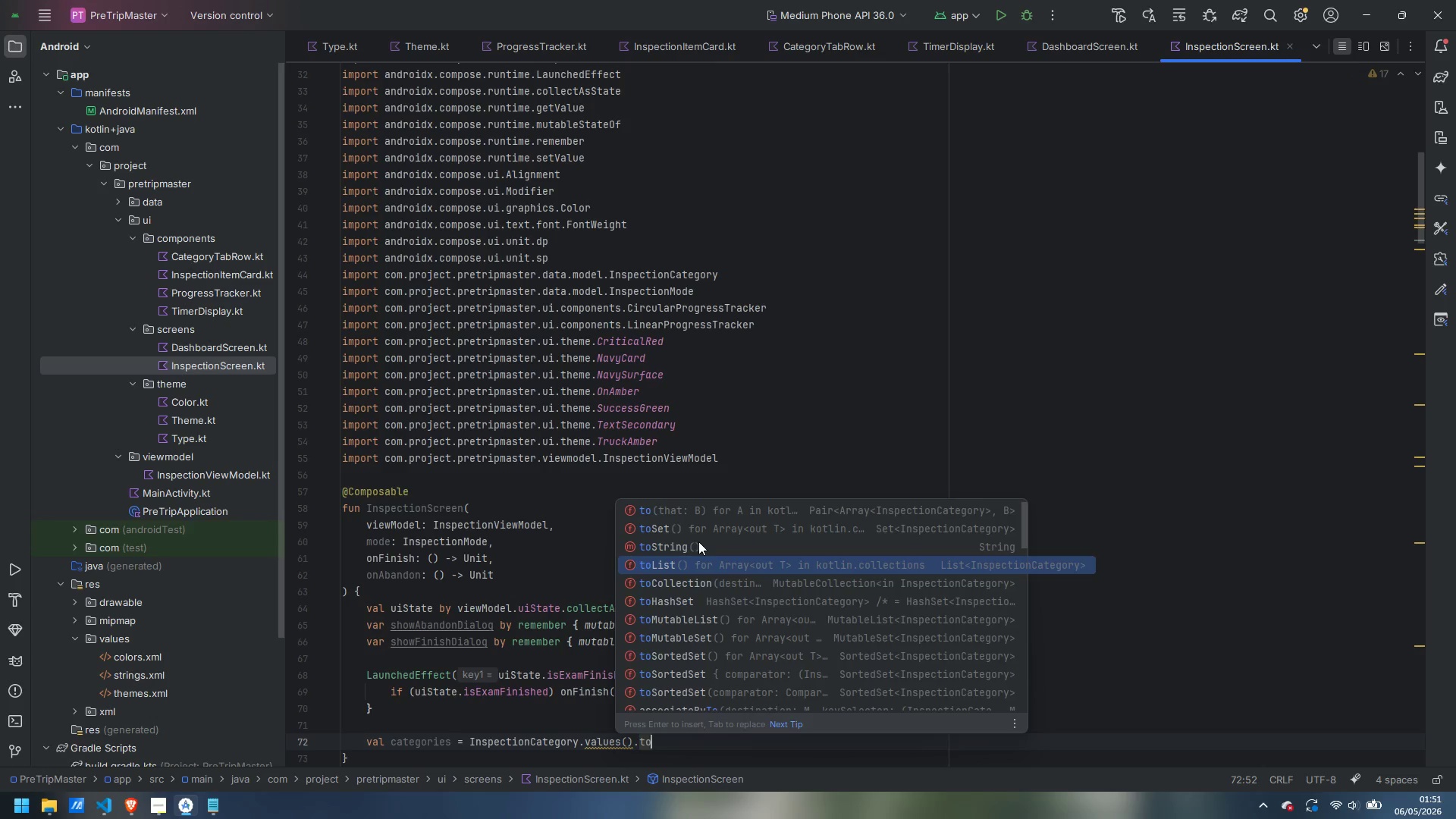 
key(Enter)
 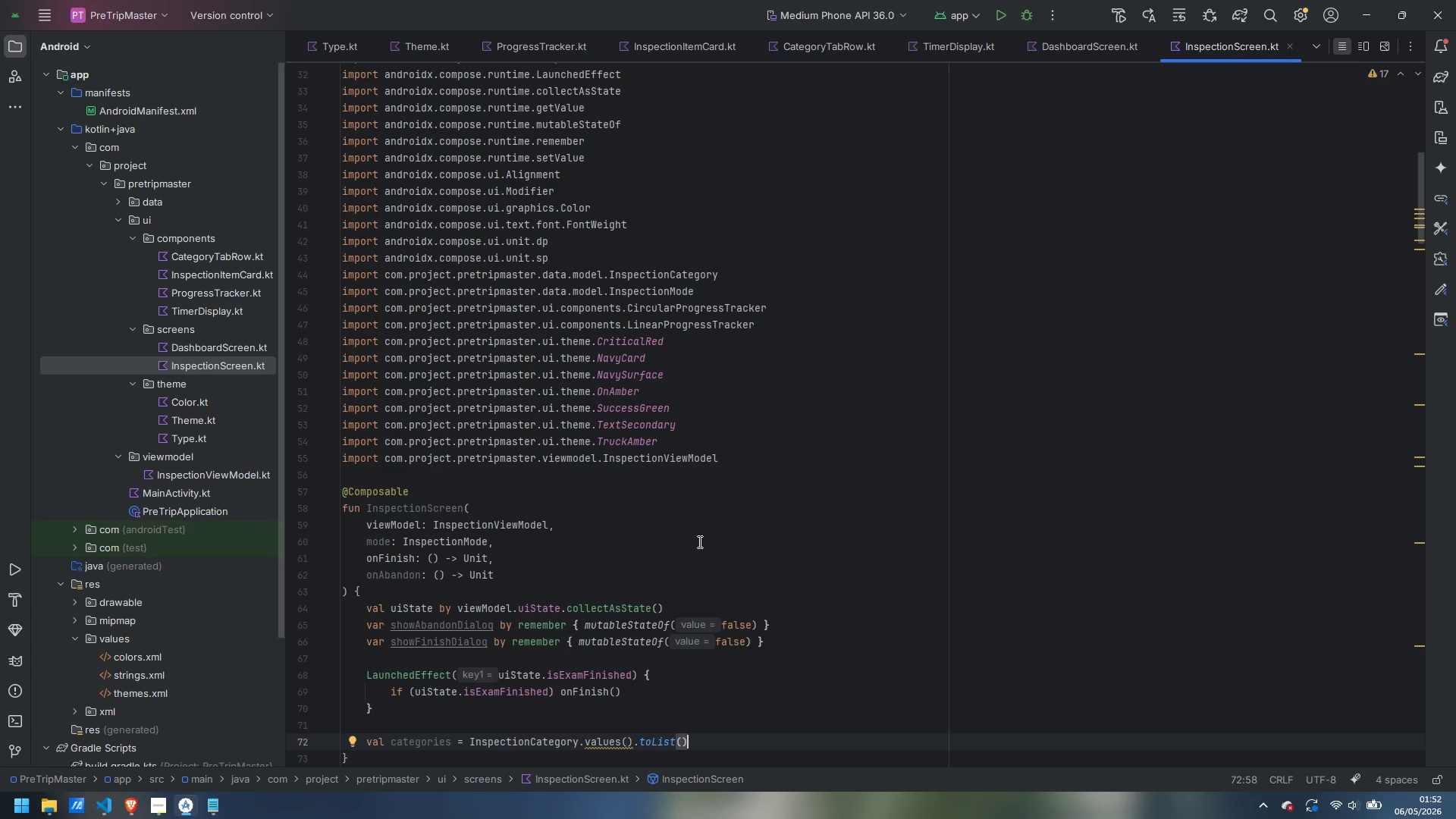 
wait(66.72)
 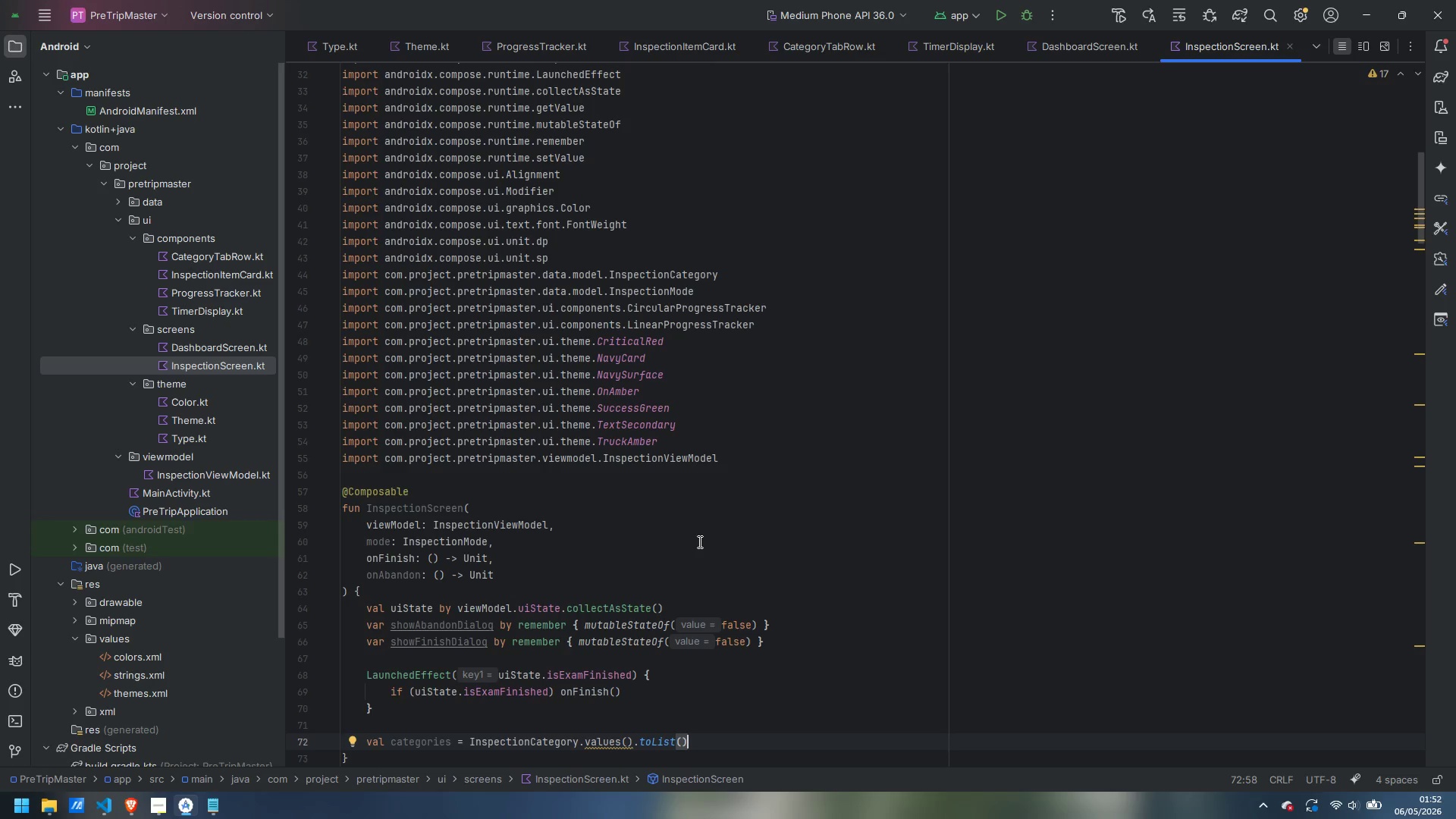 
key(Enter)
 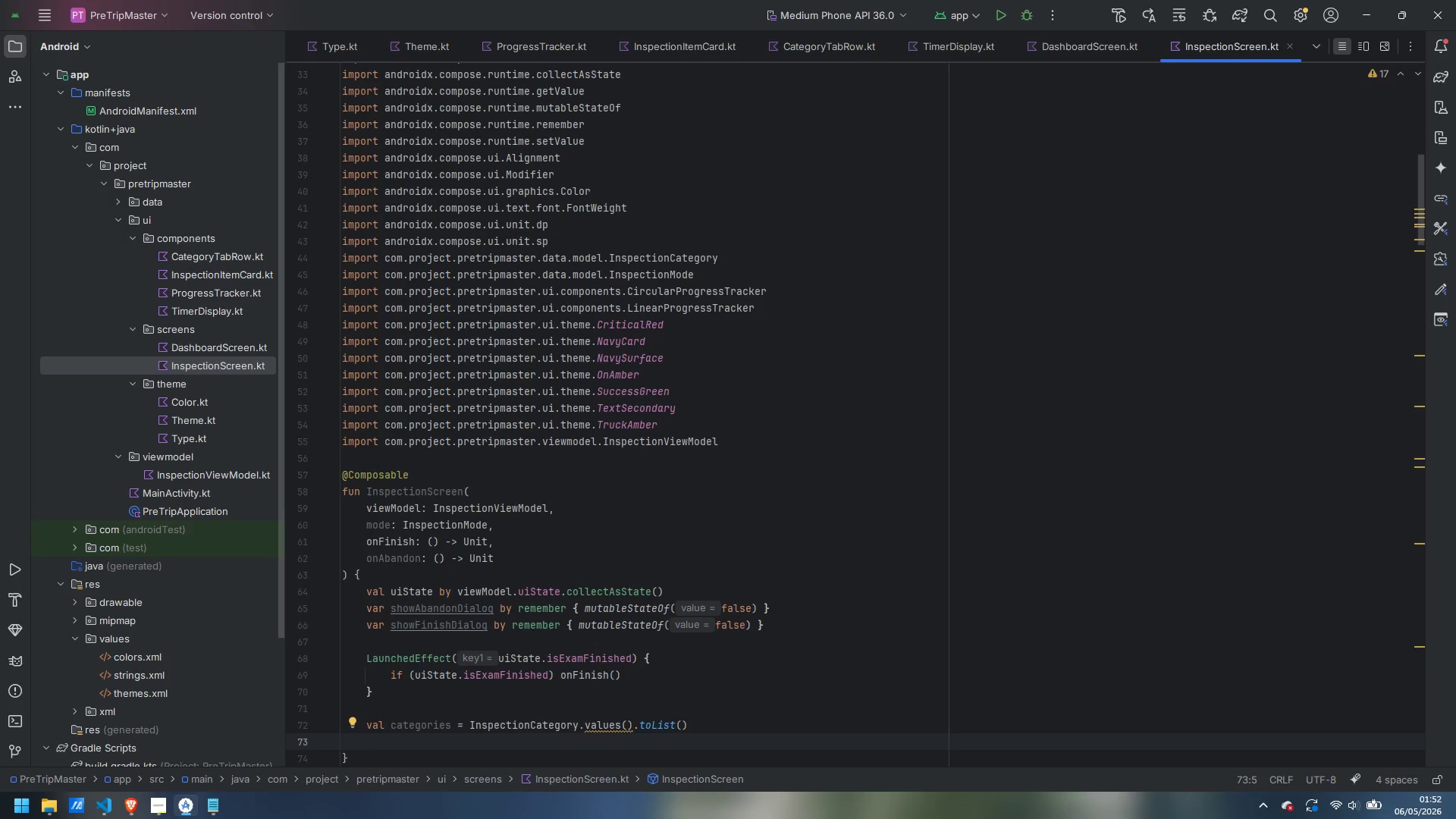 
type(val currentItems = uiSta)
 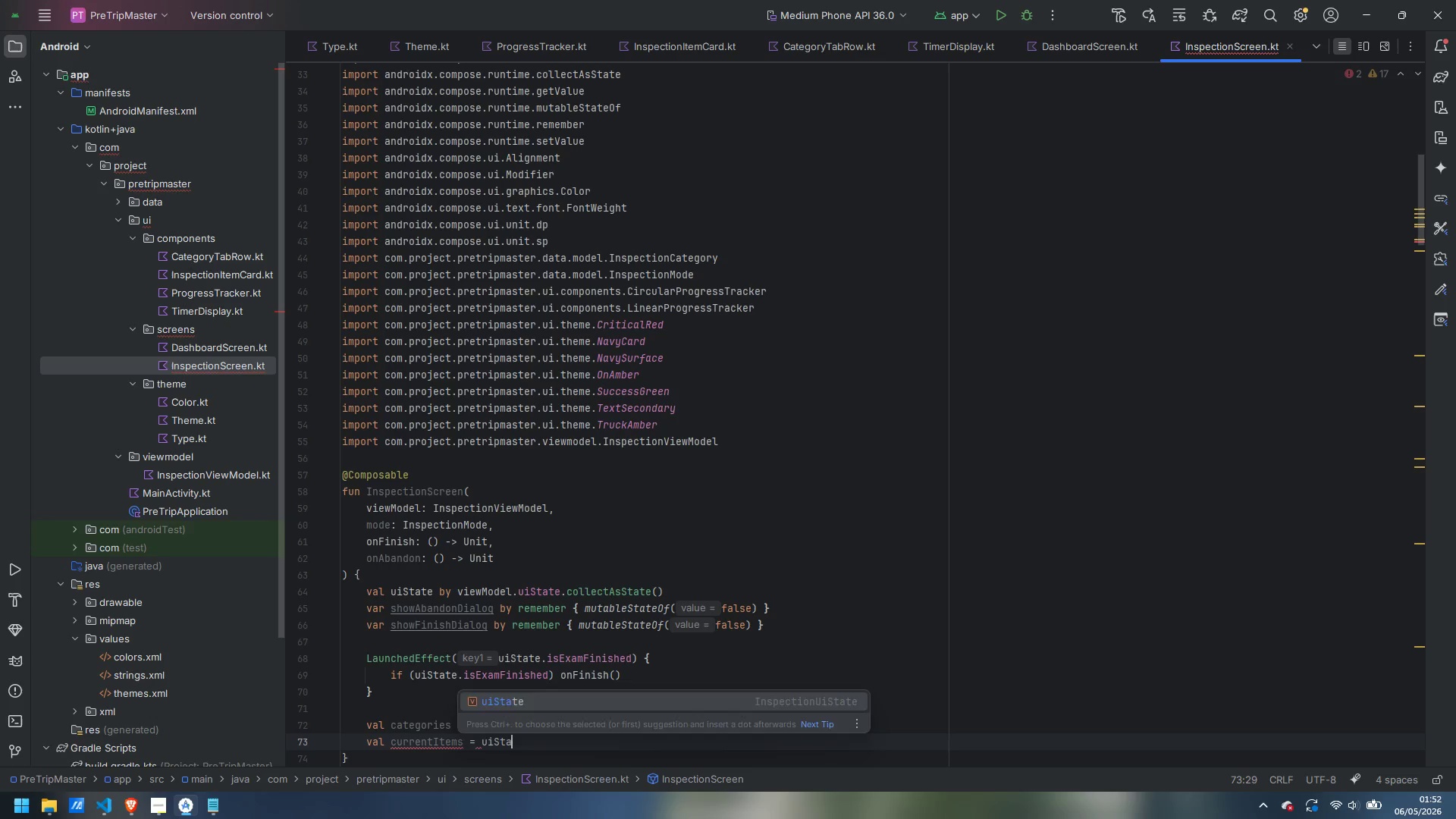 
key(Enter)
 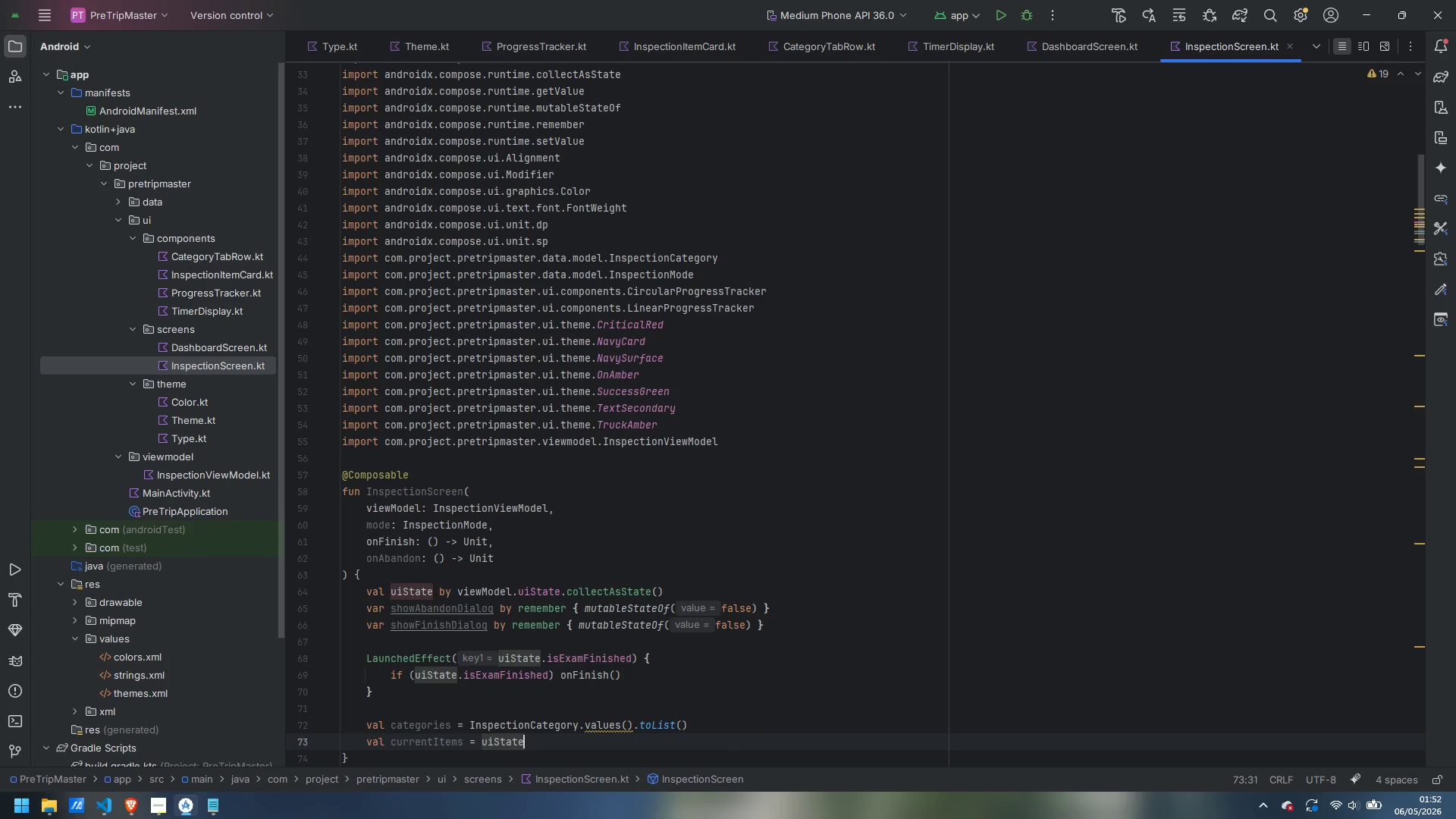 
type(.items)
 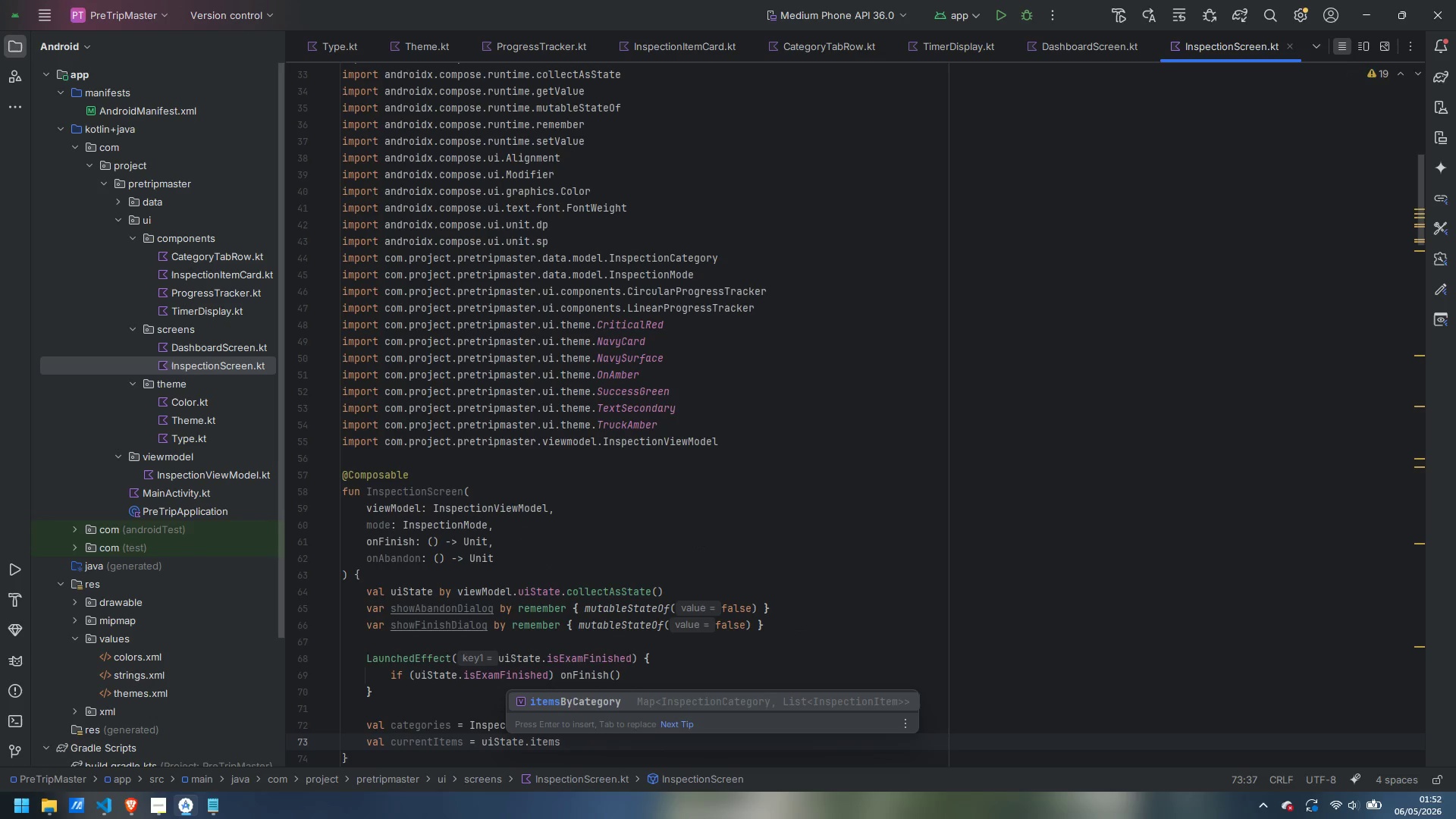 
key(Enter)
 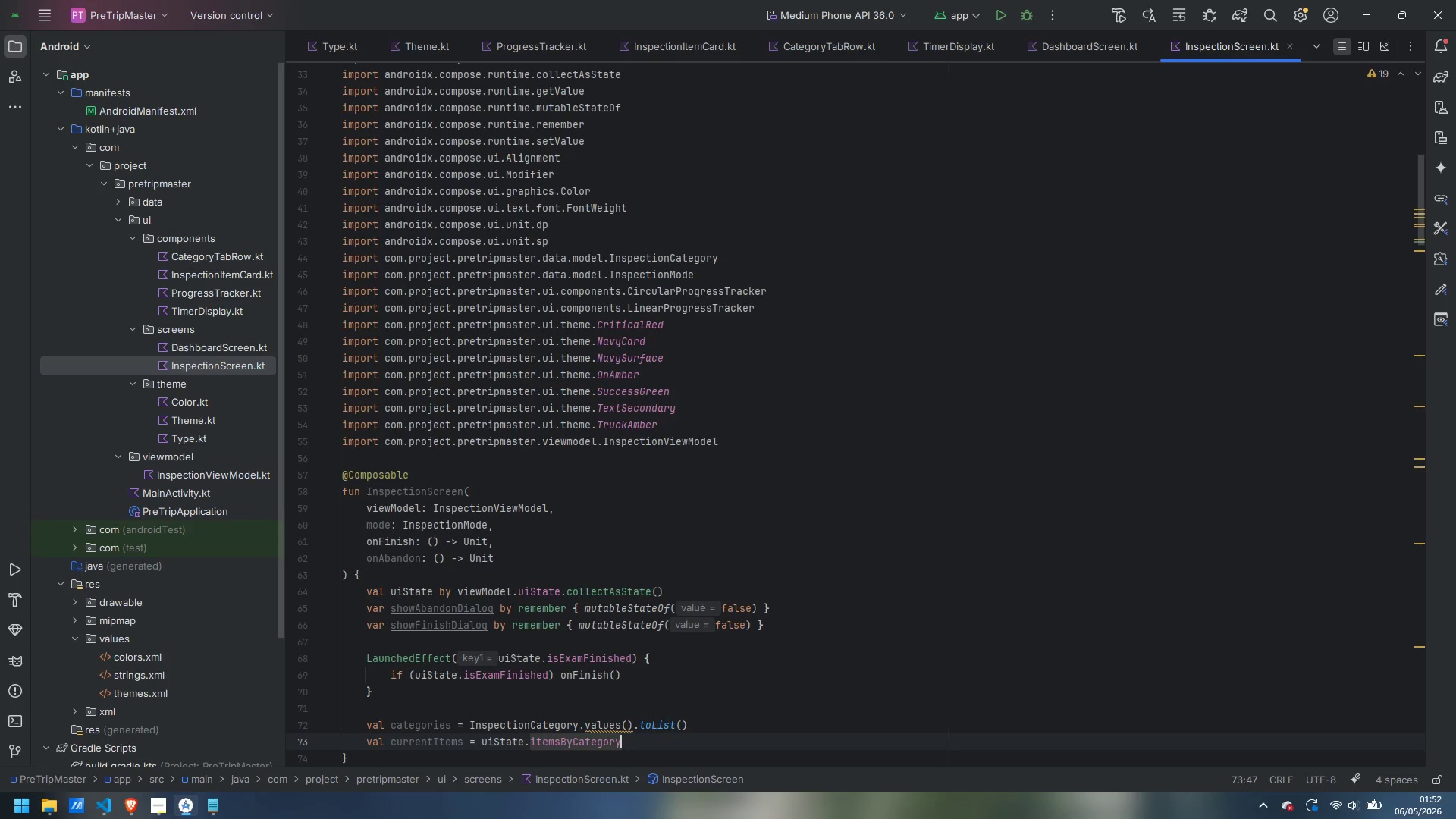 
type(ui)
key(Backspace)
key(Backspace)
type((uiStat)
 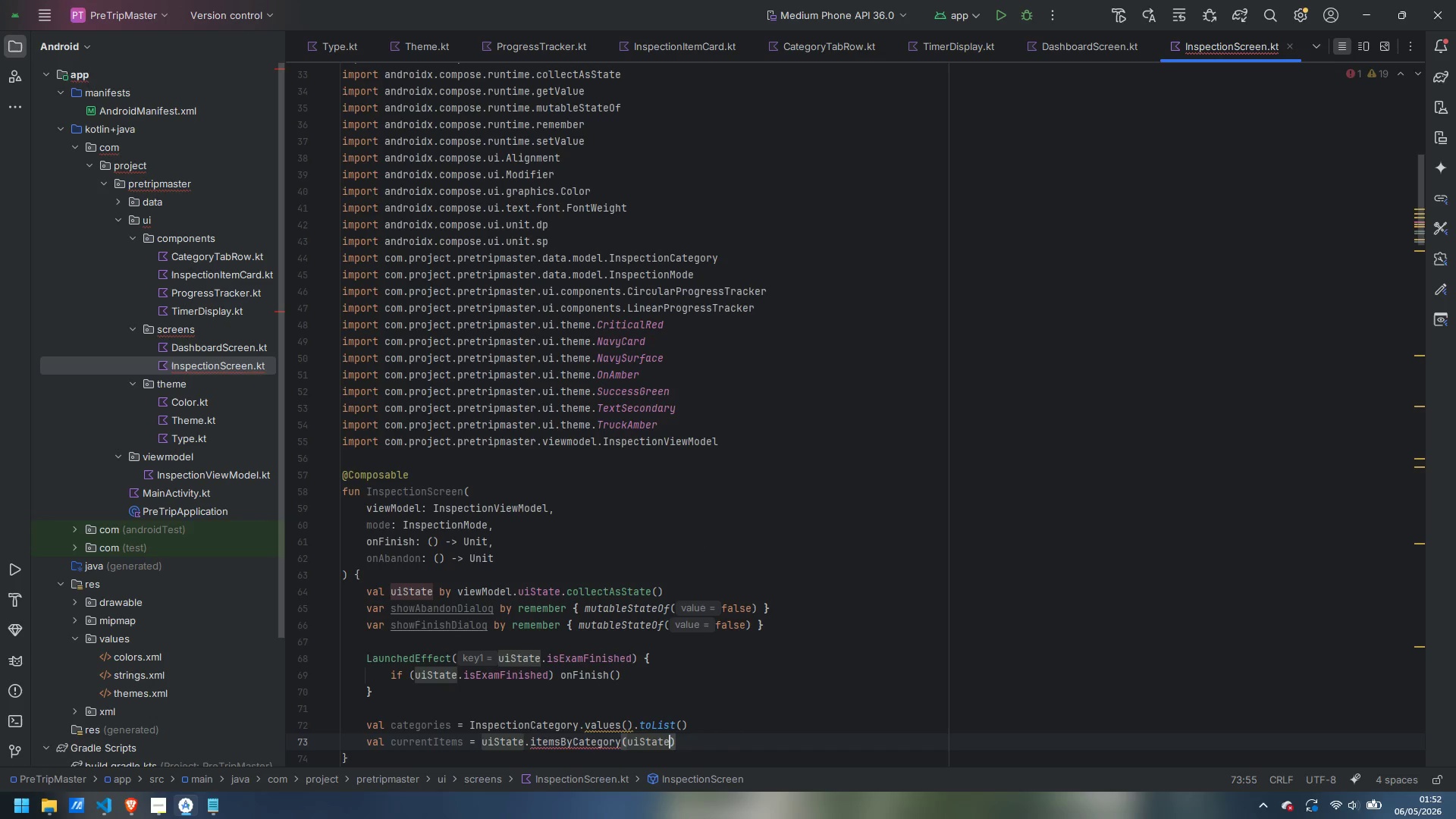 
 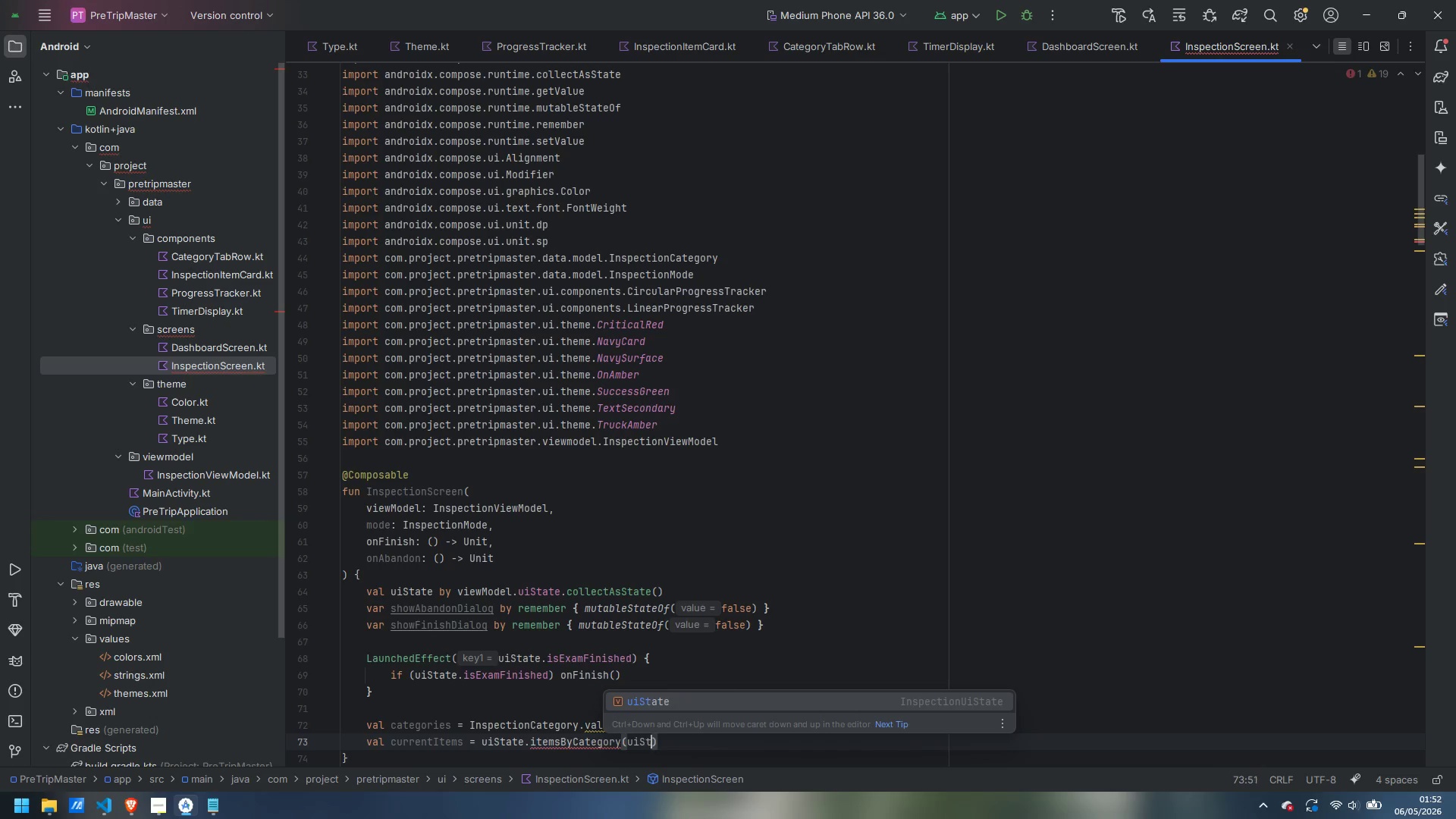 
key(Enter)
 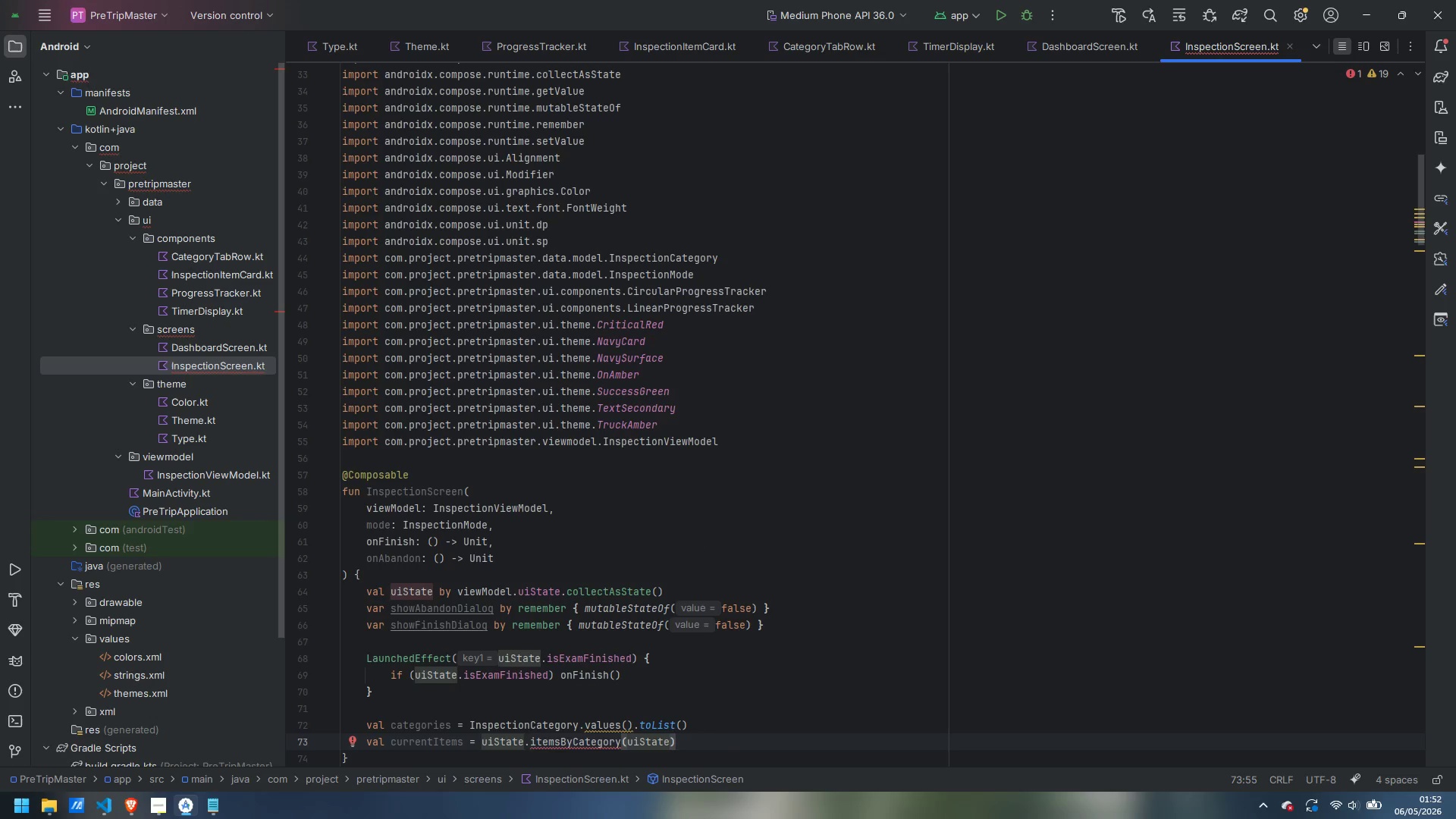 
type(.sele)
 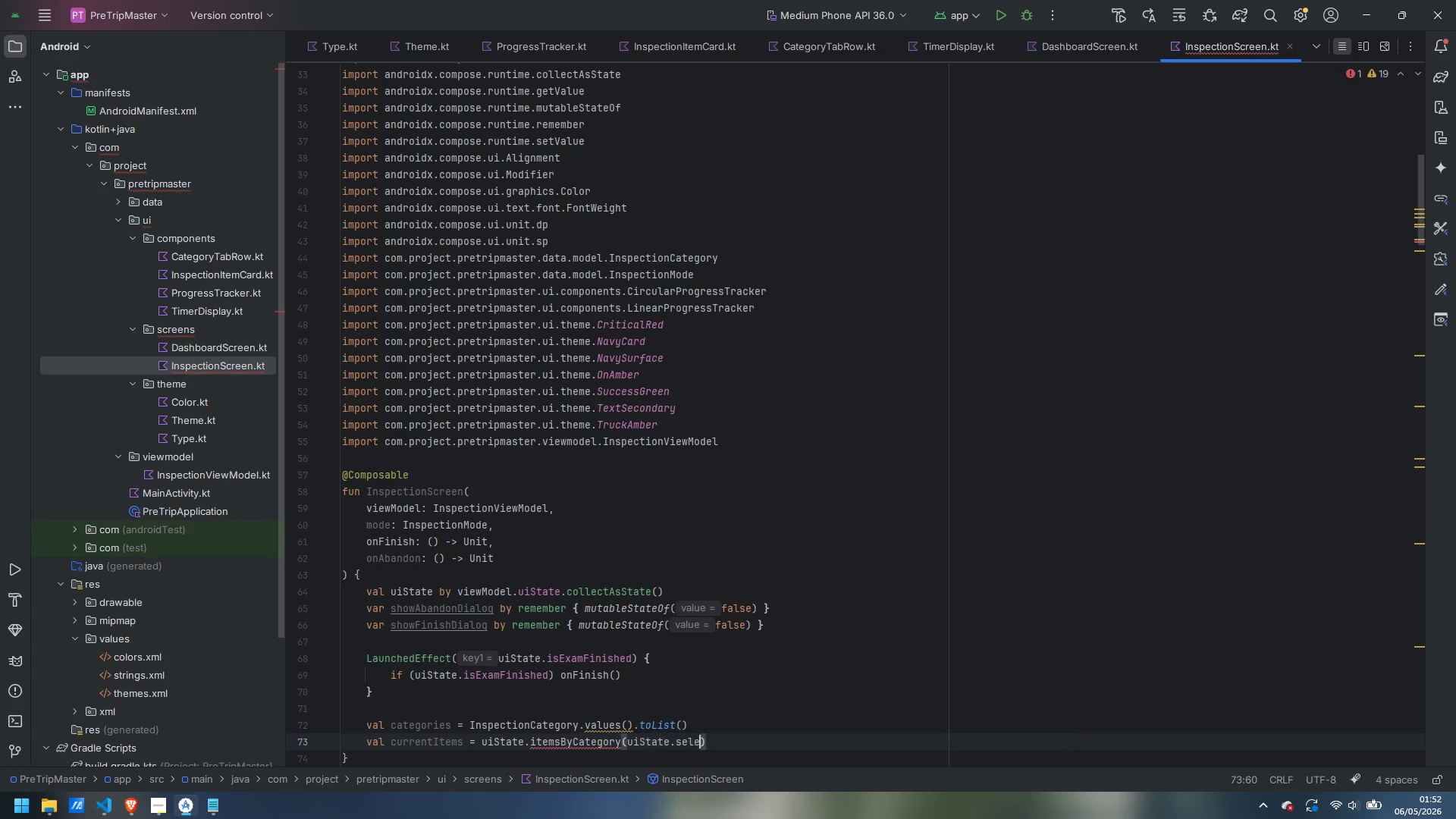 
key(Enter)
 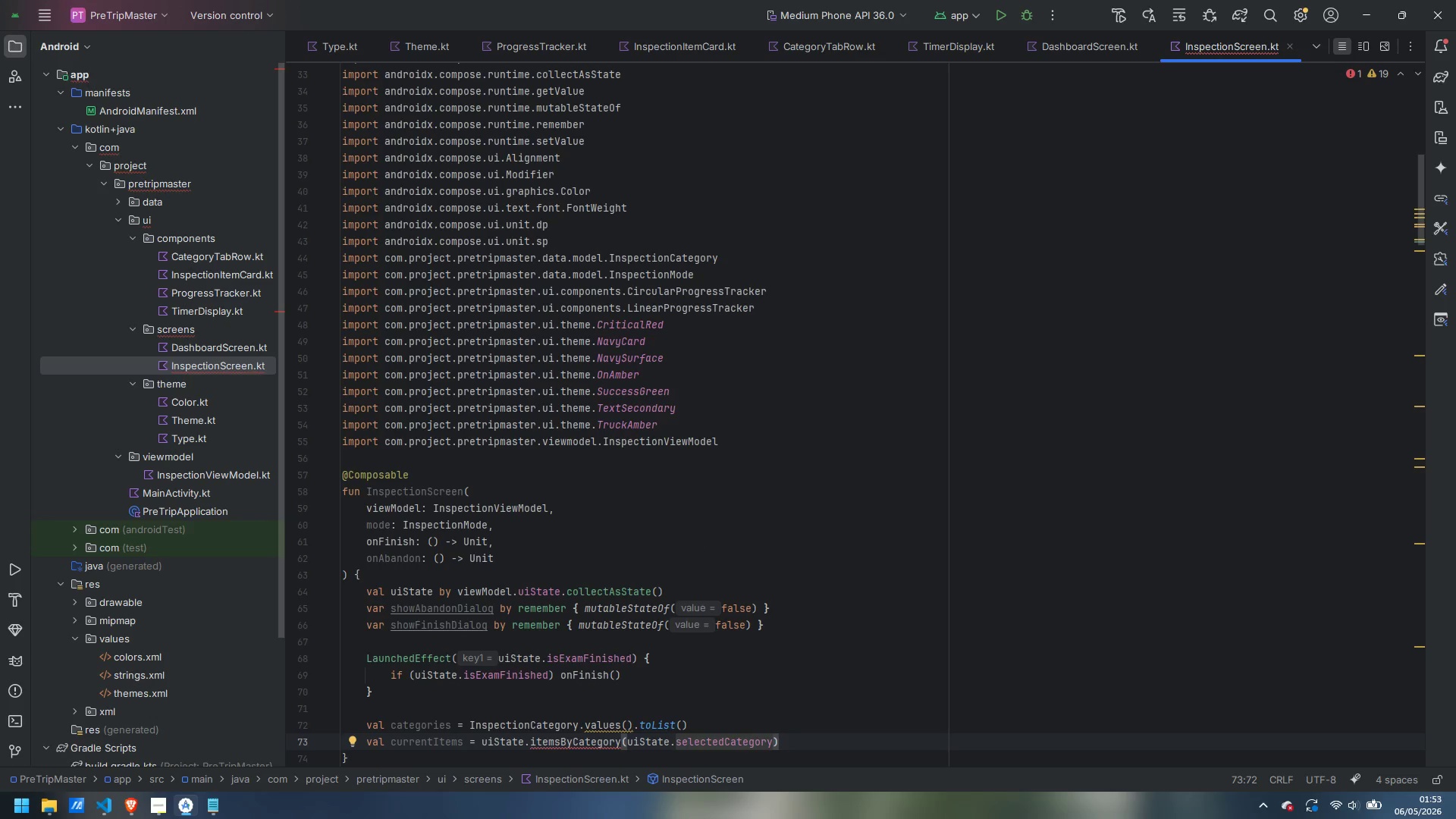 
key(ArrowRight)
 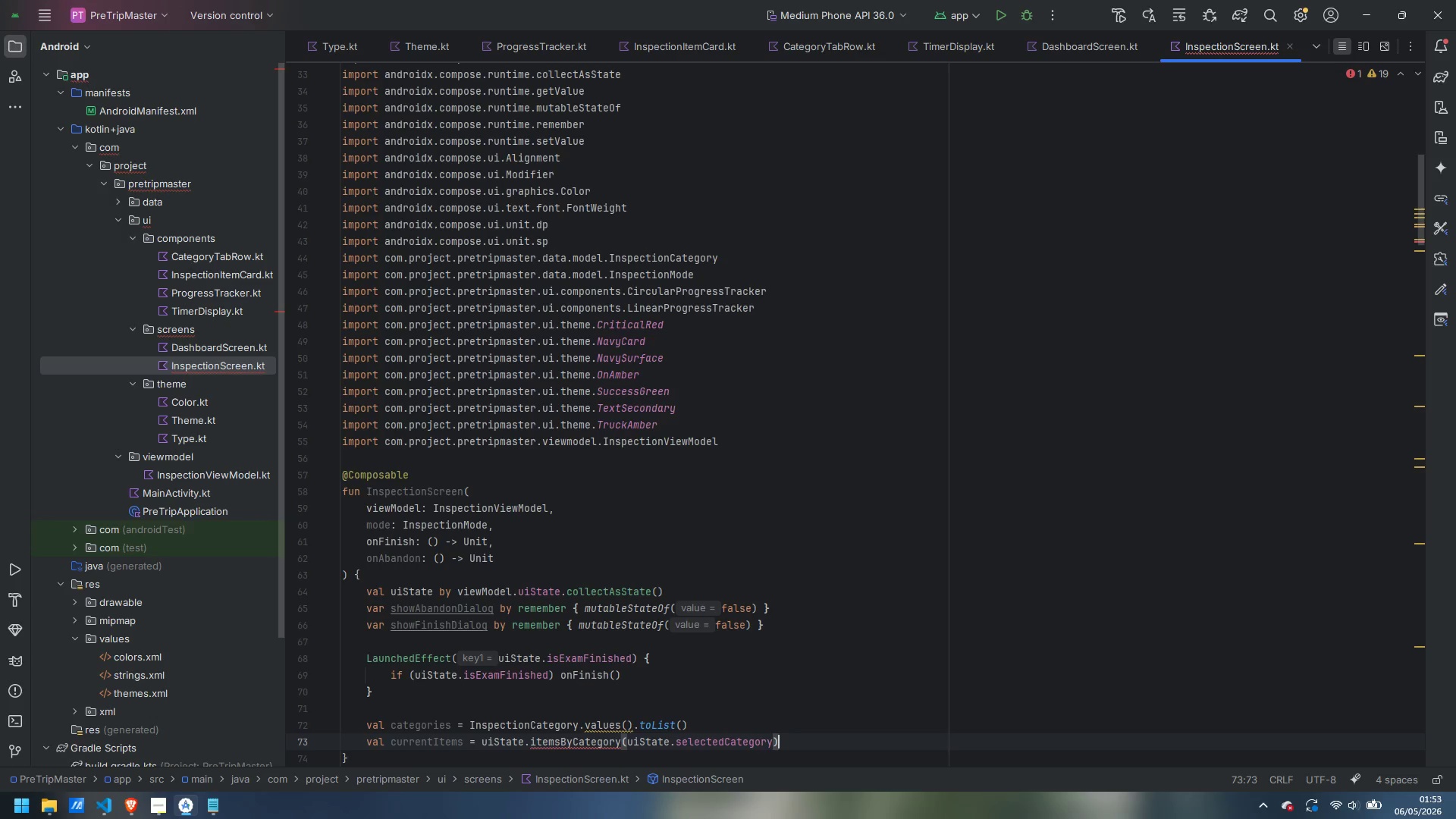 
type( ?: emp)
 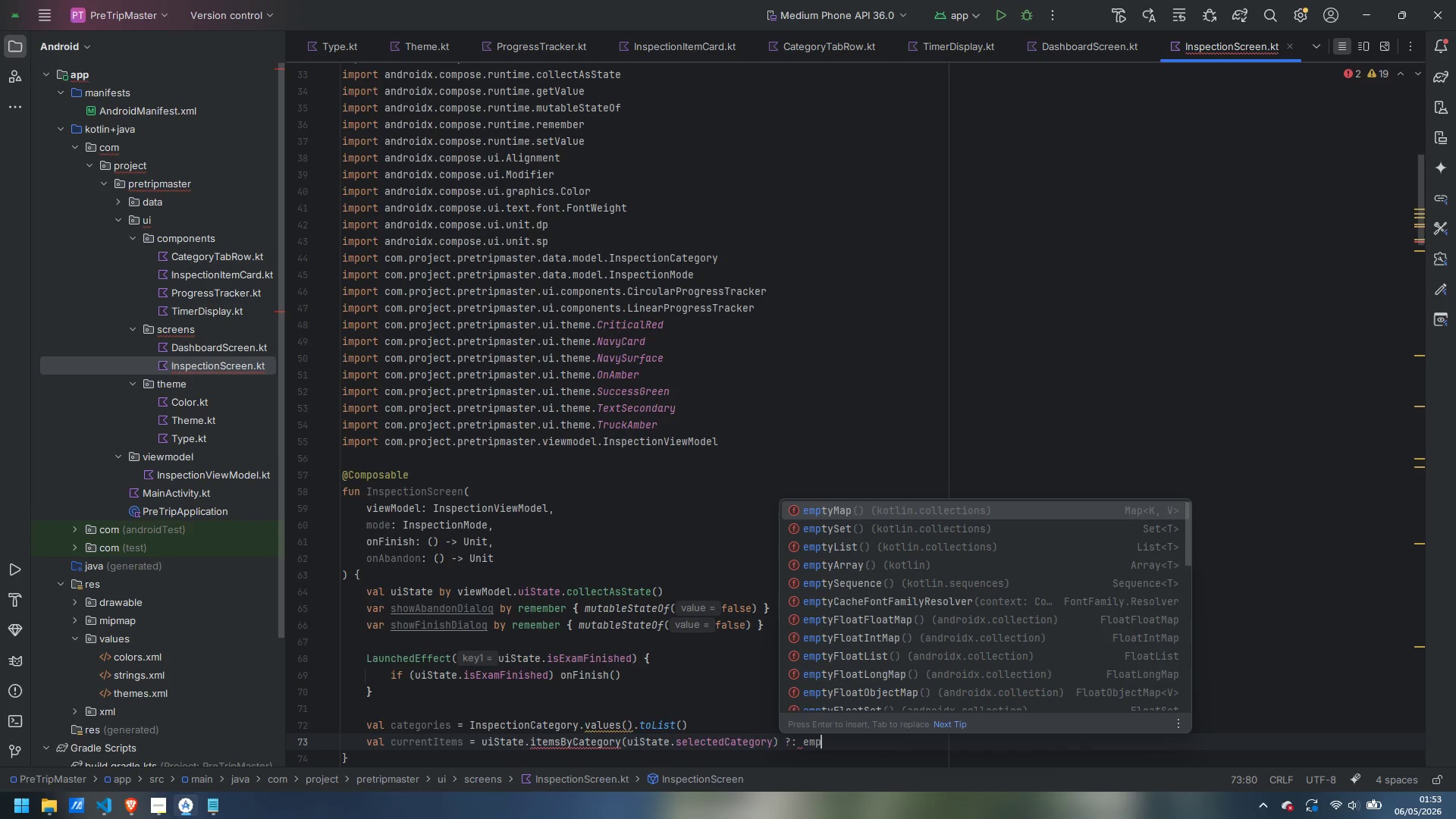 
key(ArrowDown)
 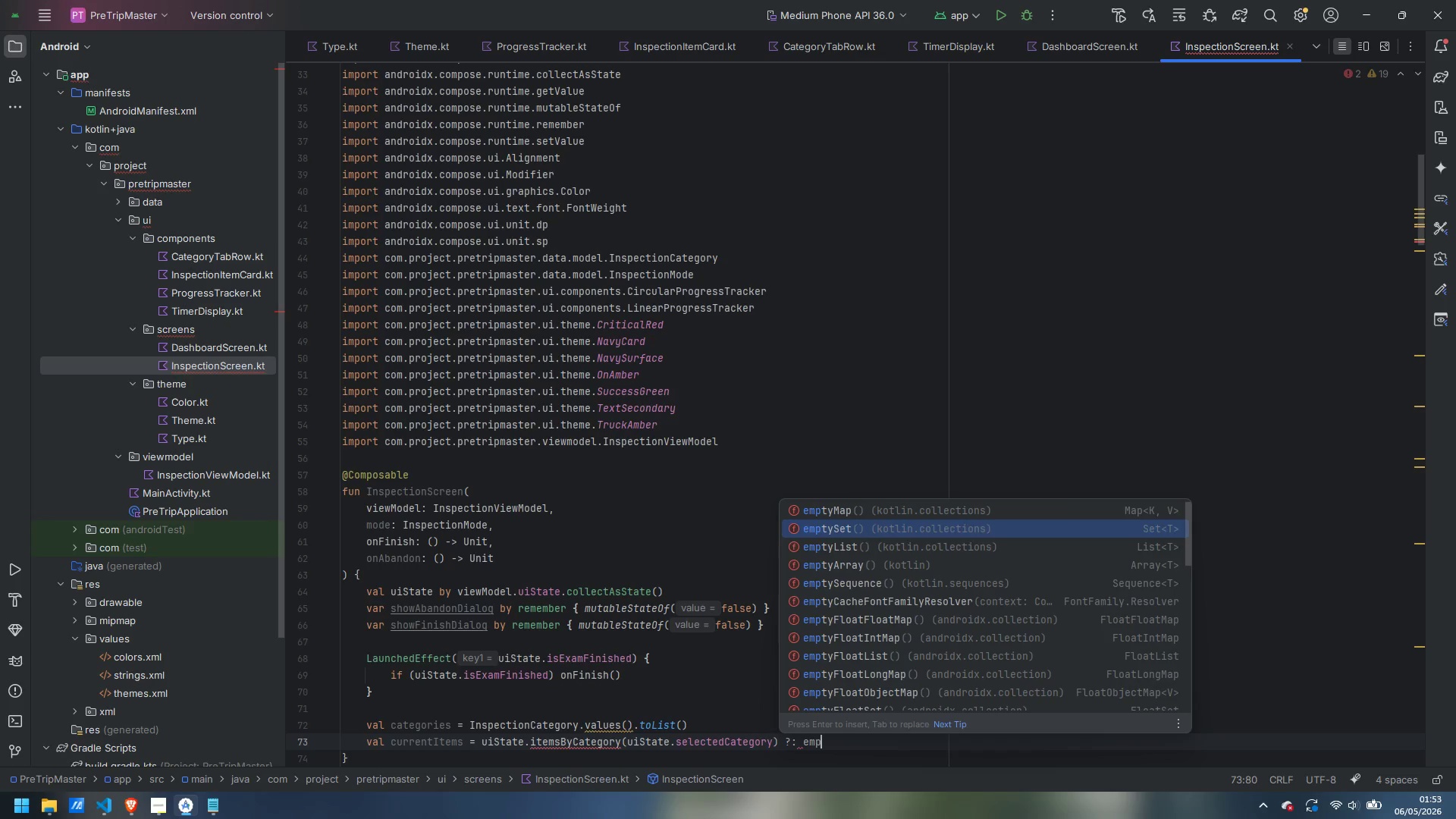 
key(ArrowDown)
 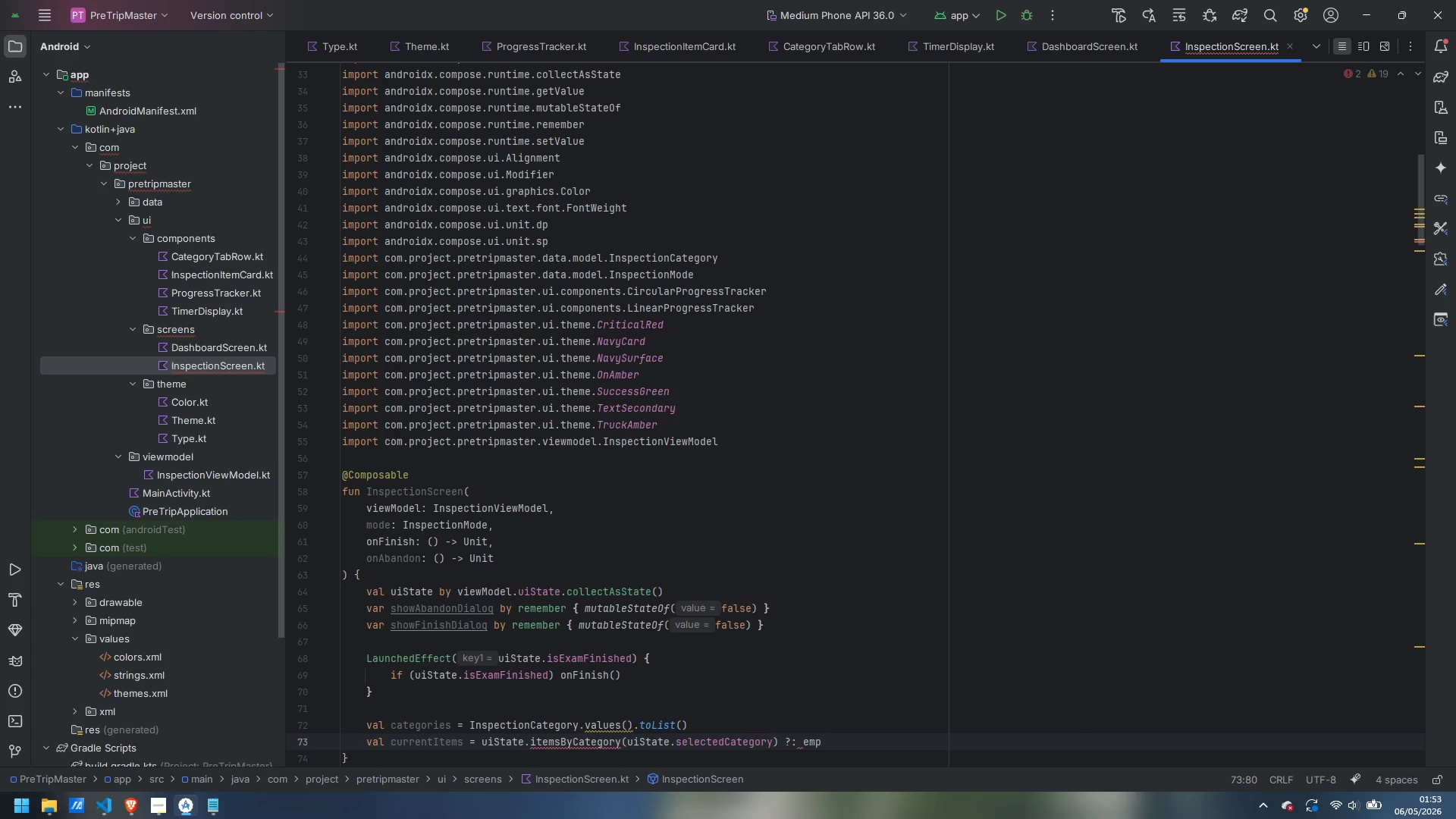 
key(Enter)
 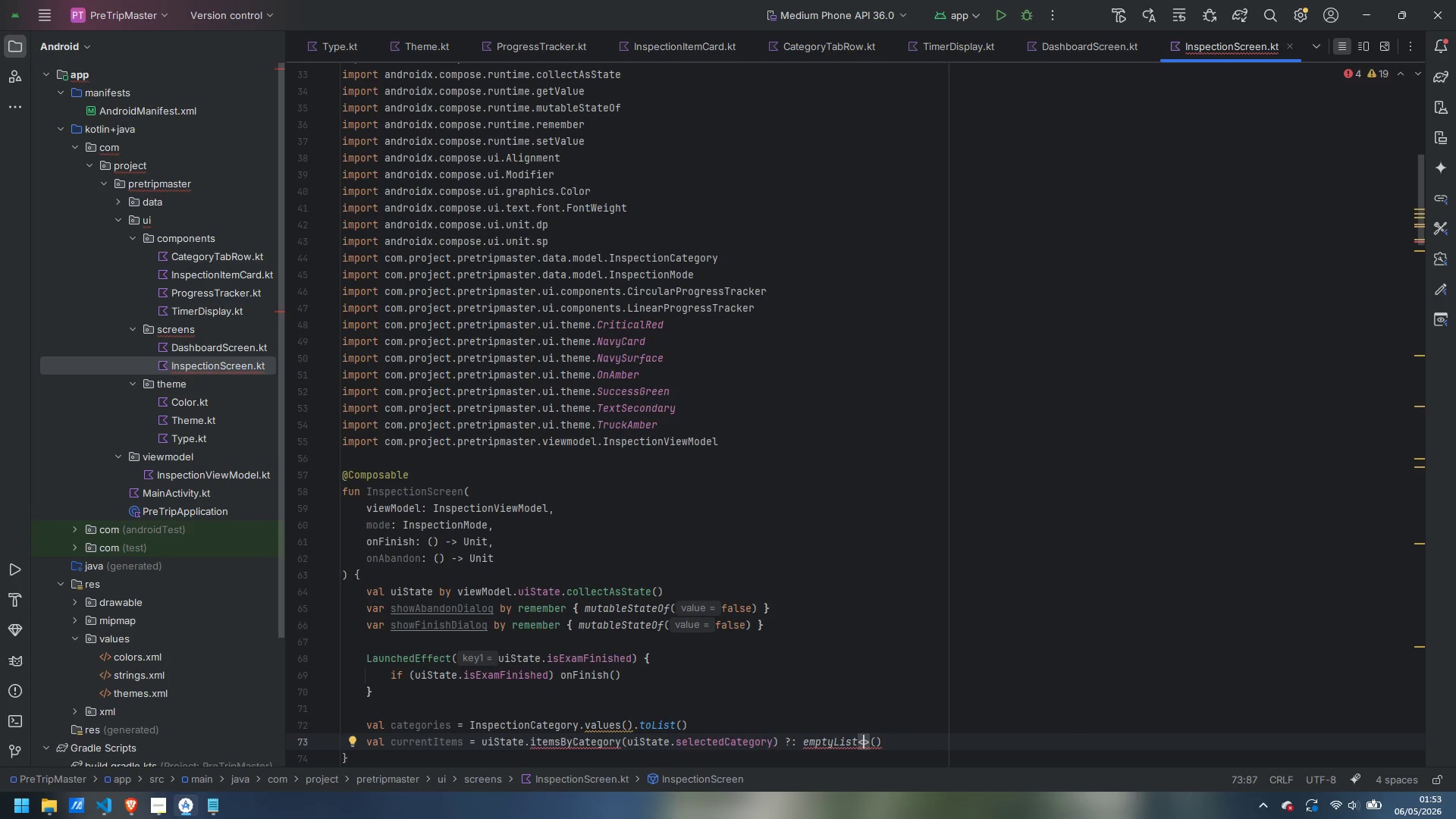 
key(Backspace)
 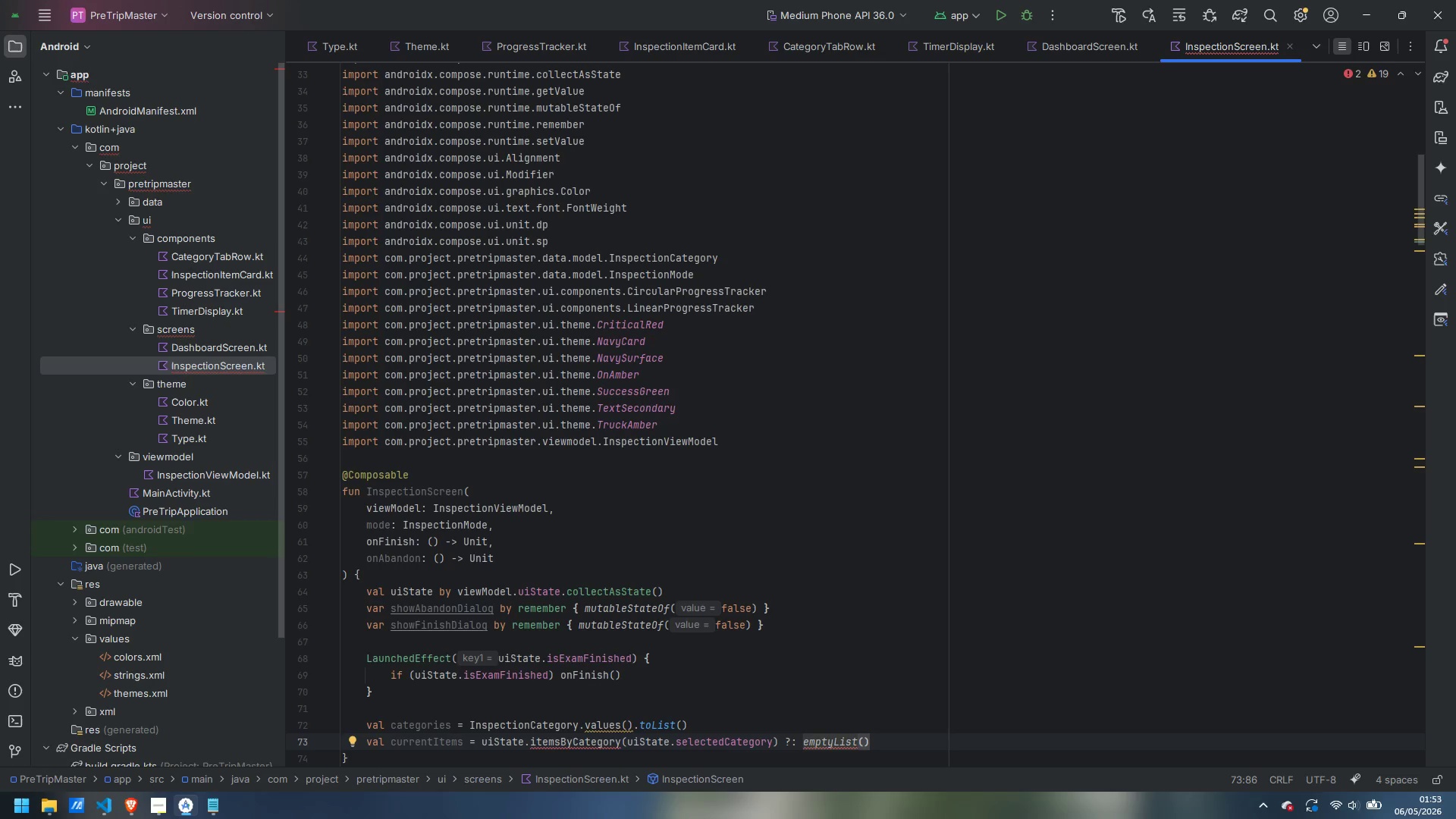 
wait(9.26)
 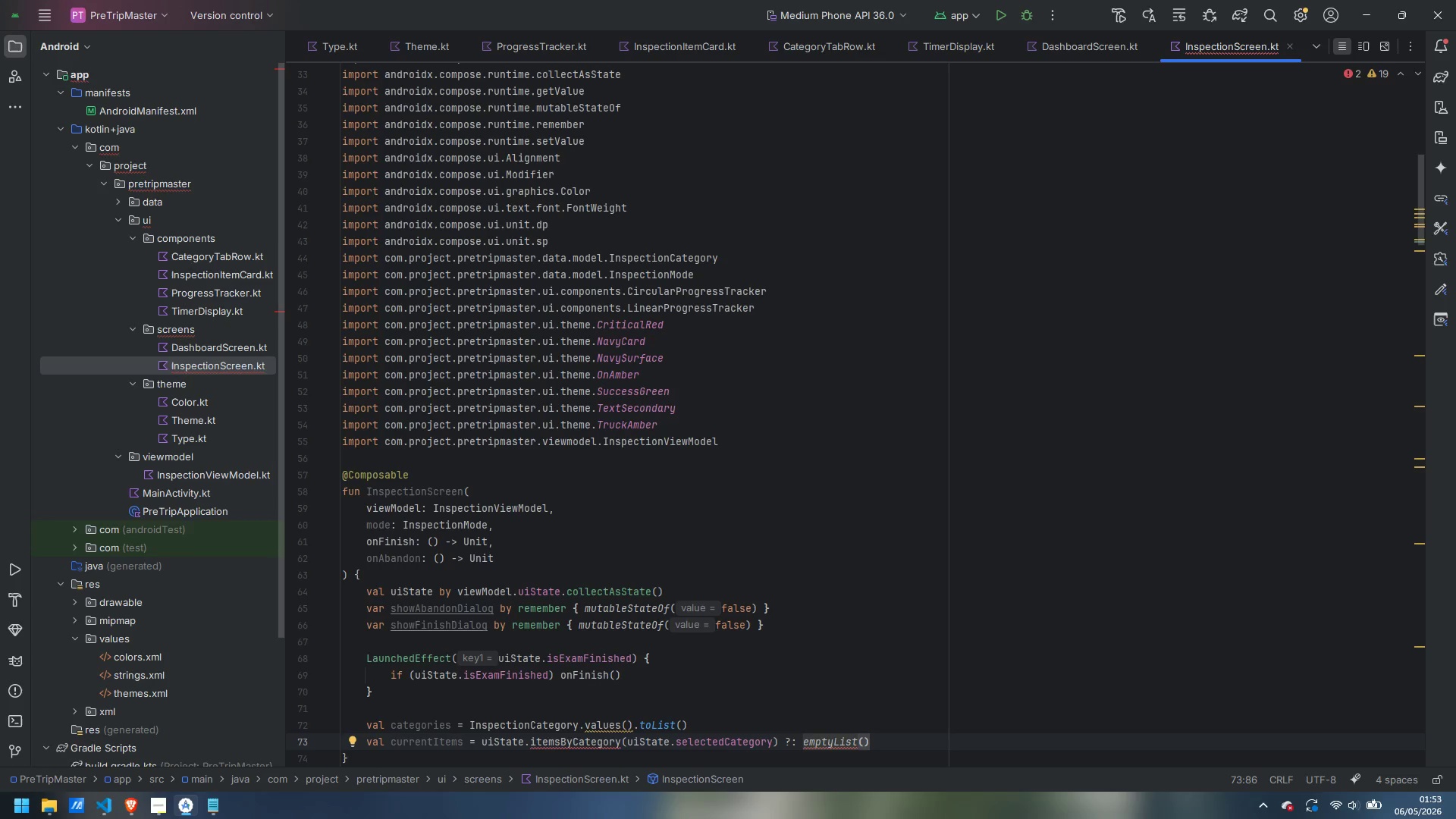 
left_click([625, 741])
 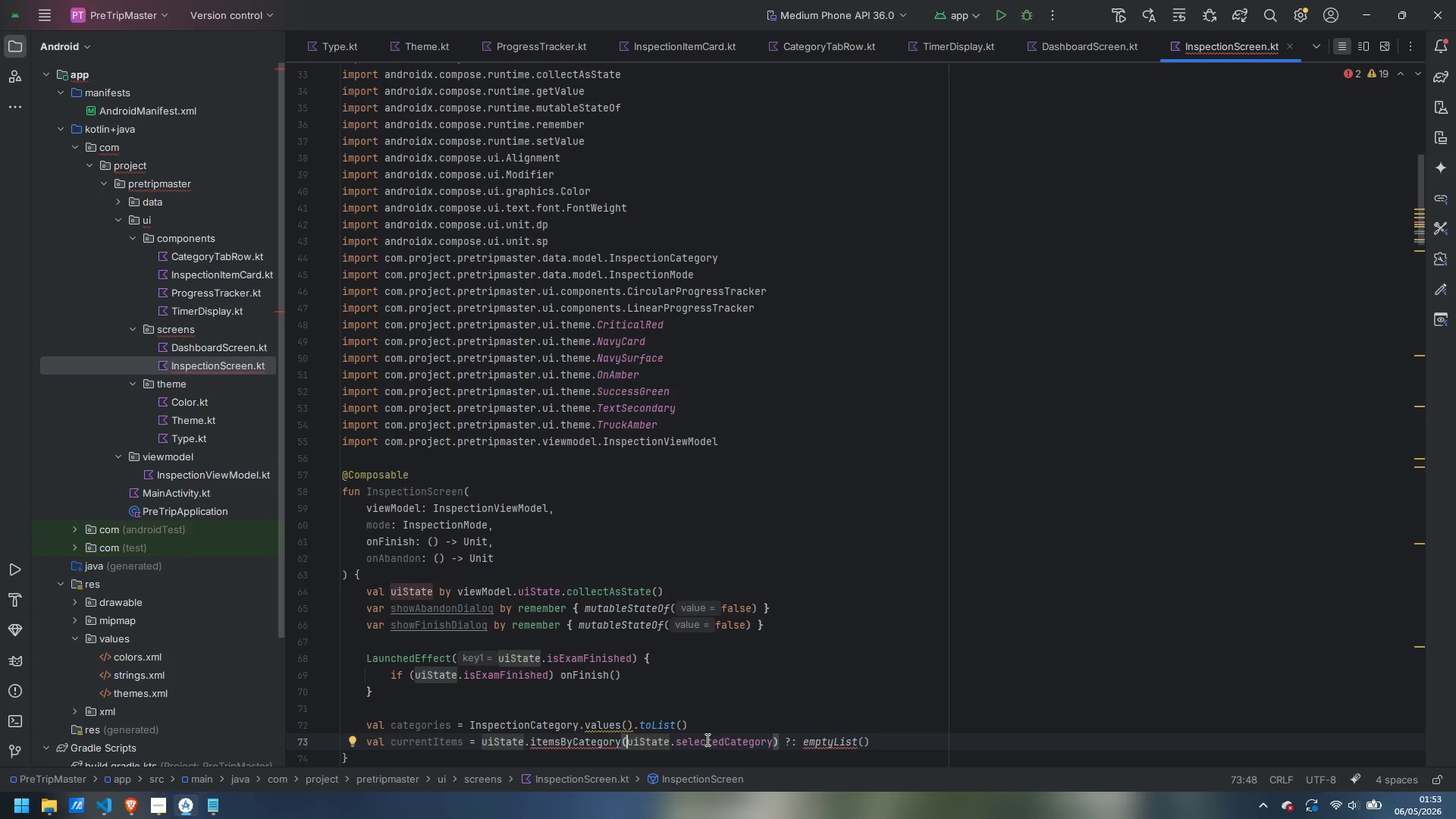 
key(Backspace)
 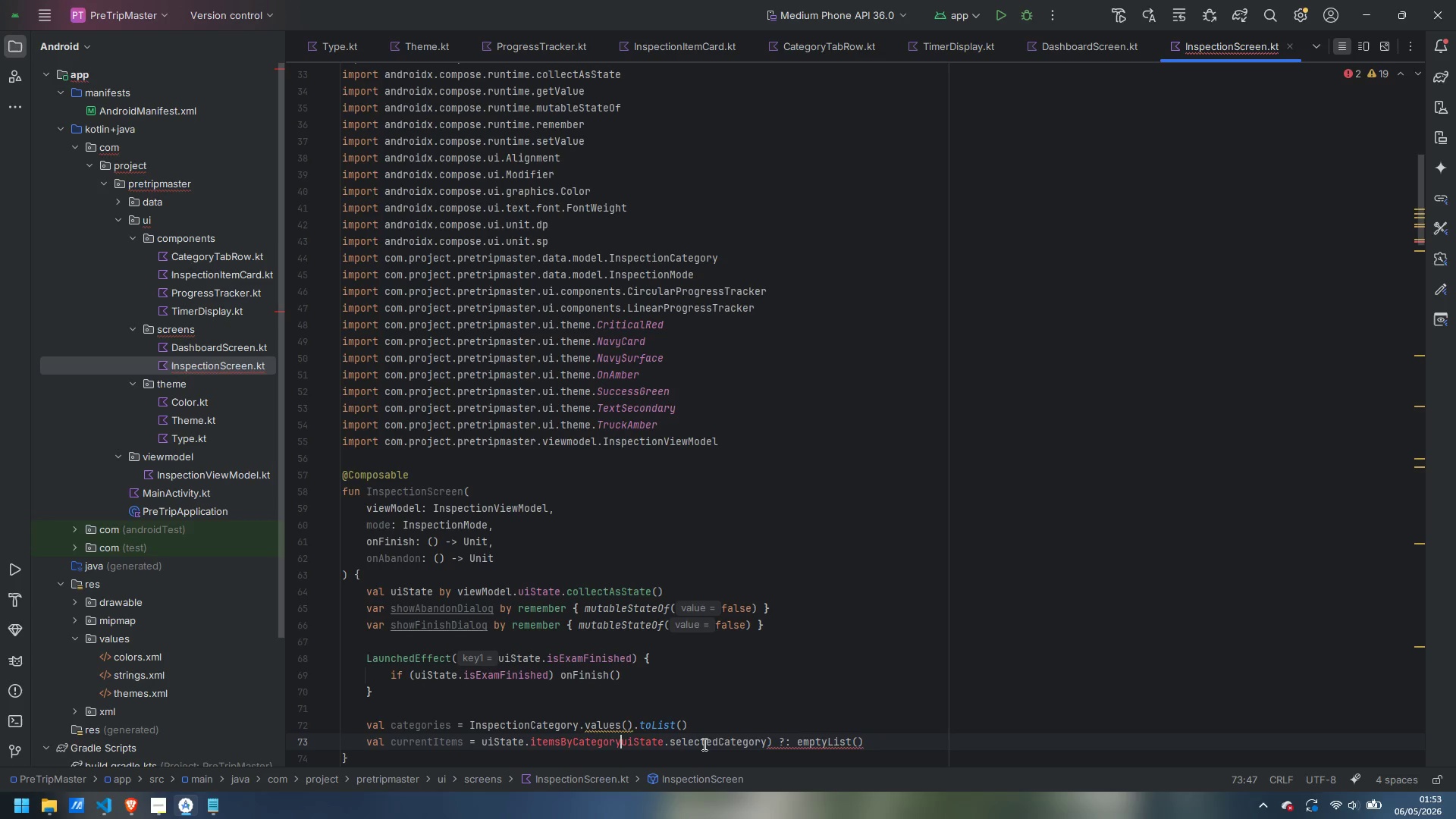 
key(BracketLeft)
 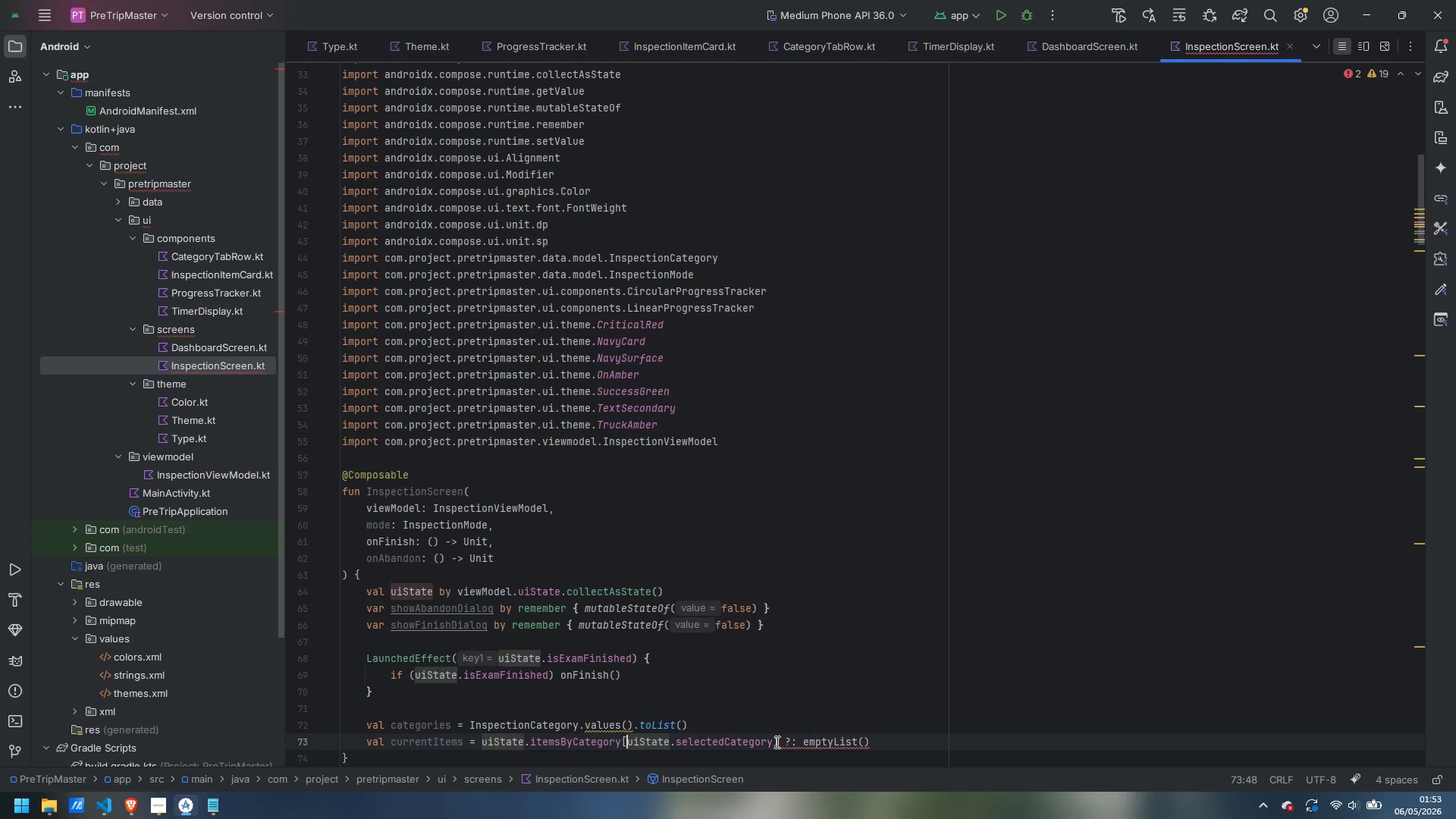 
left_click([780, 742])
 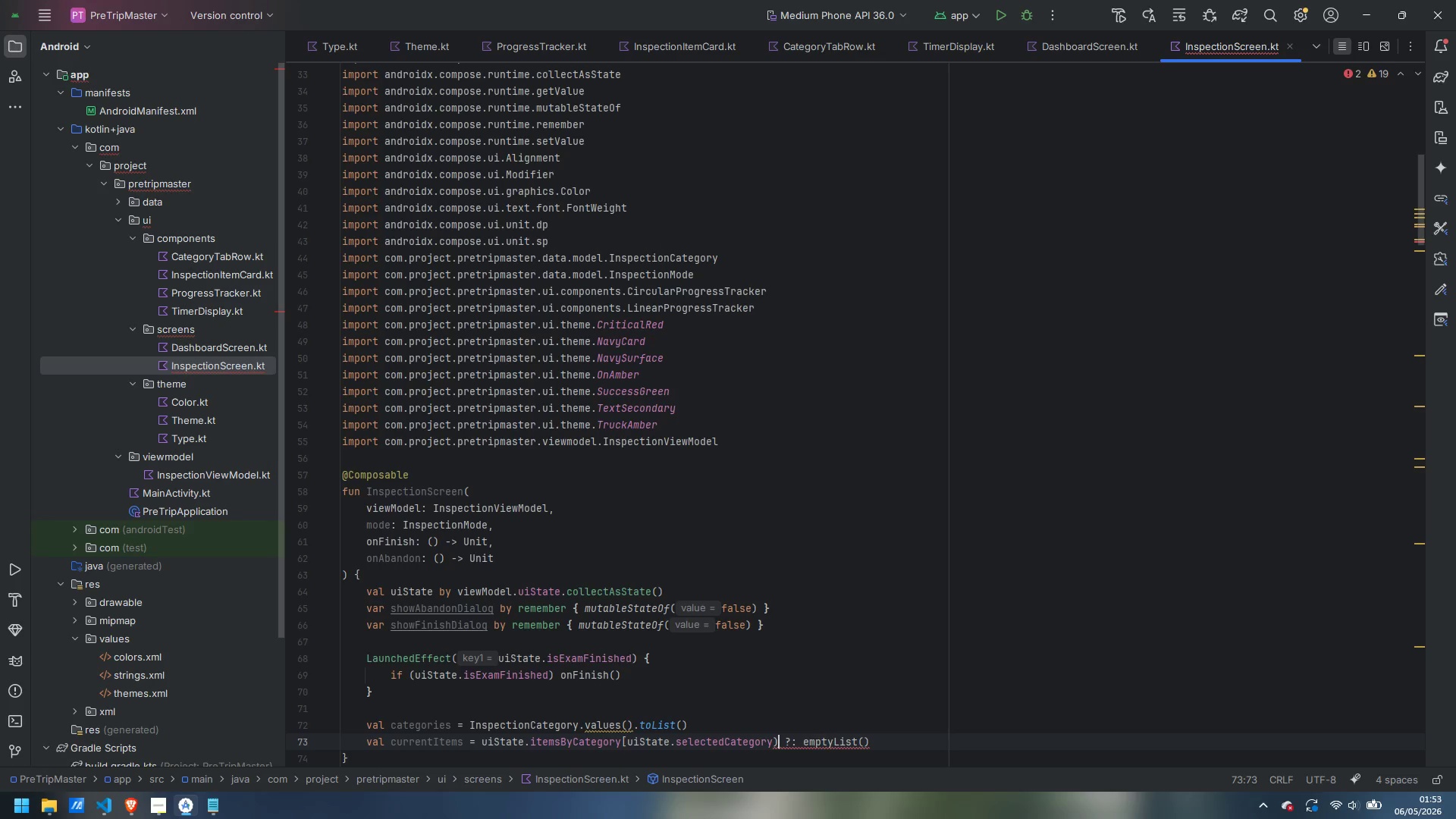 
key(Backspace)
 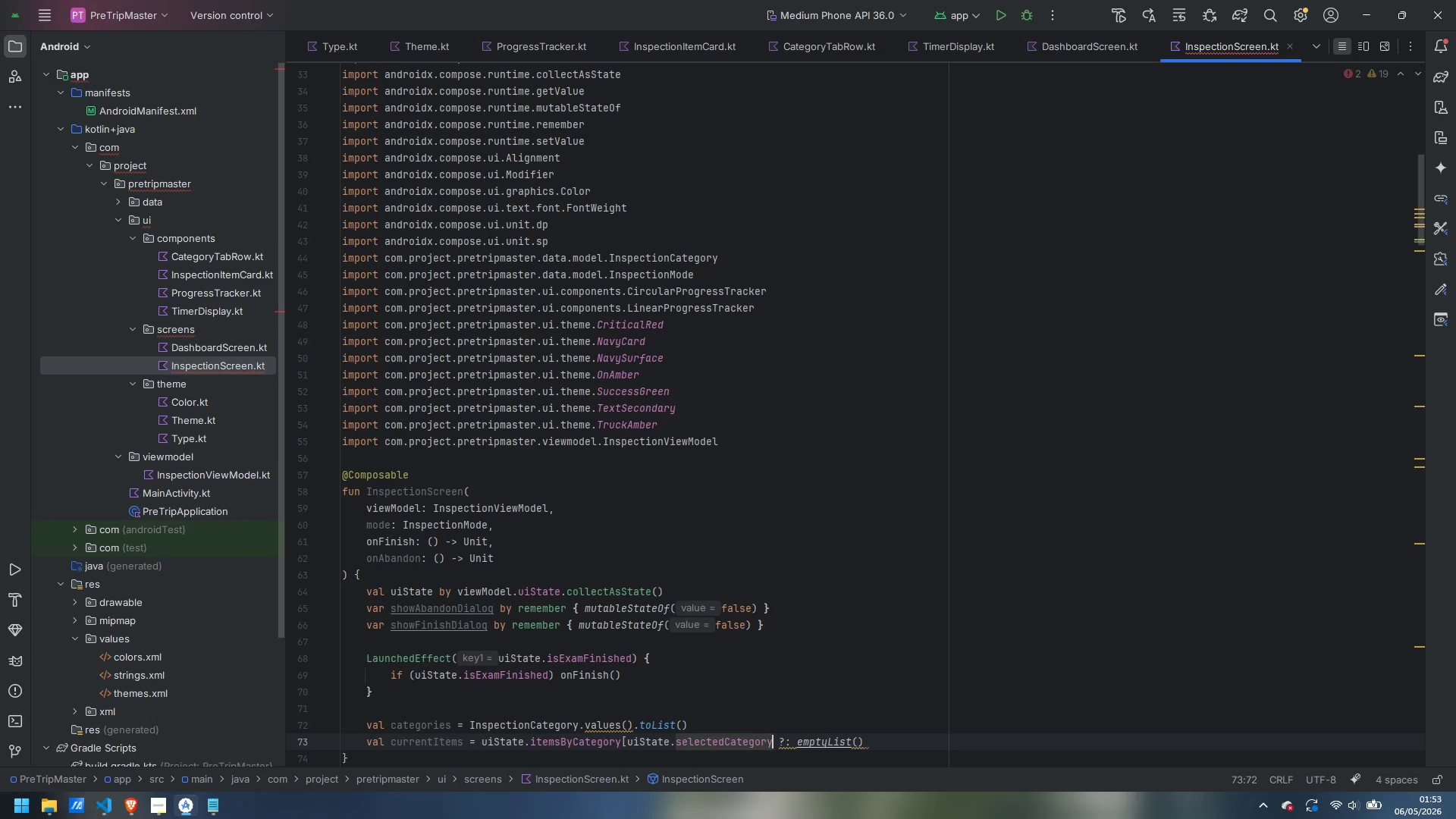 
key(BracketRight)
 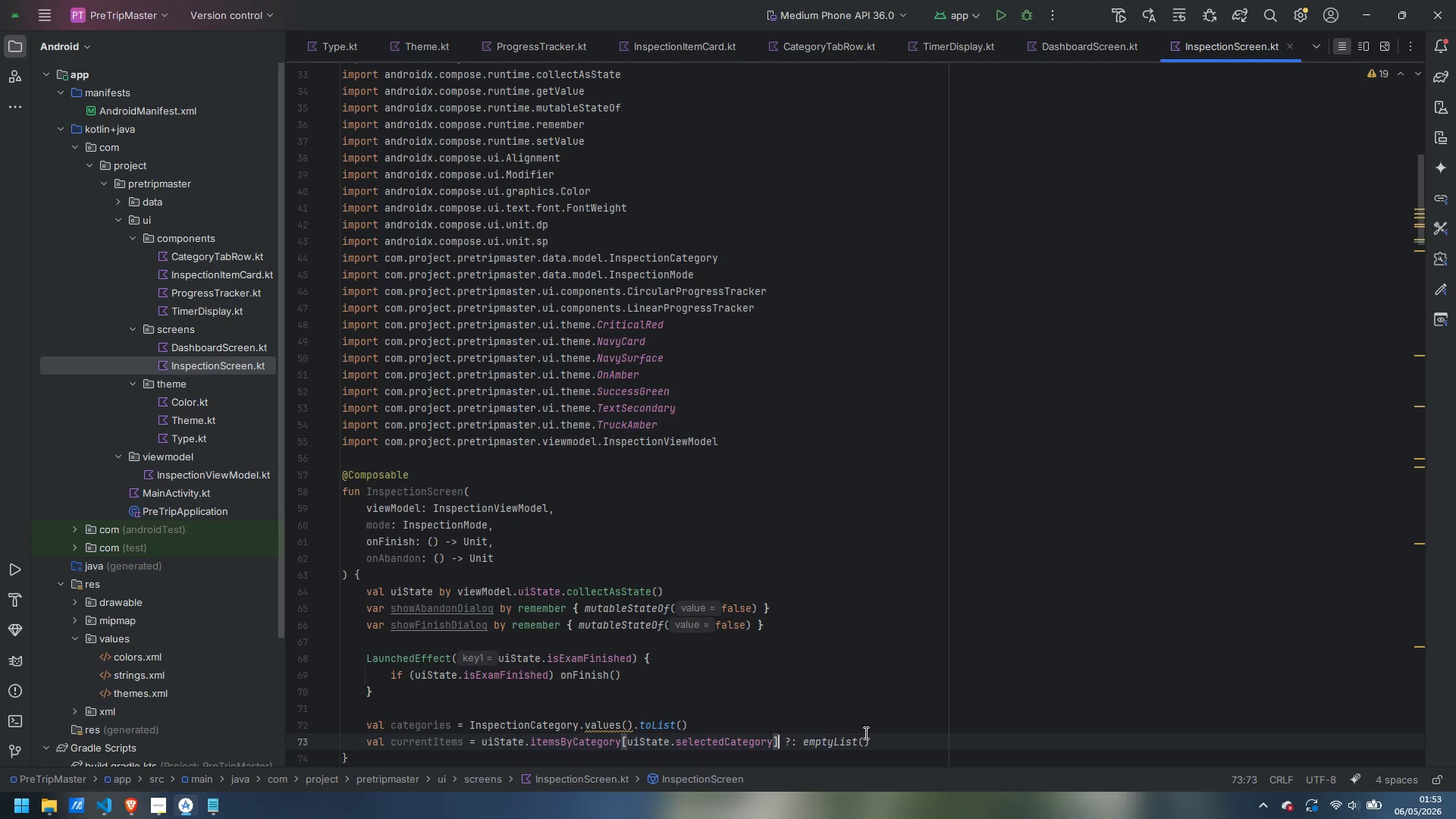 
left_click([883, 742])
 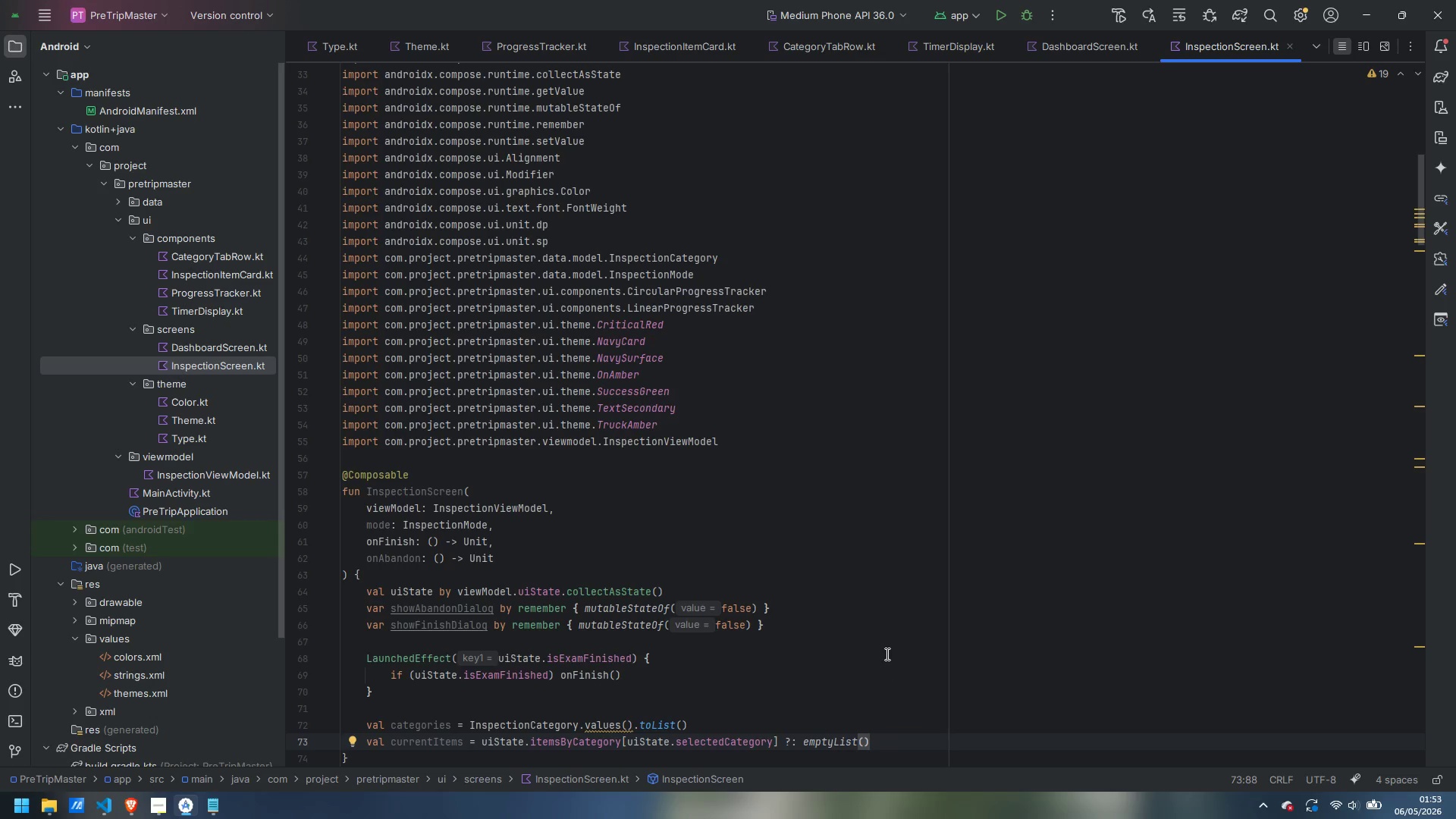 
key(Enter)
 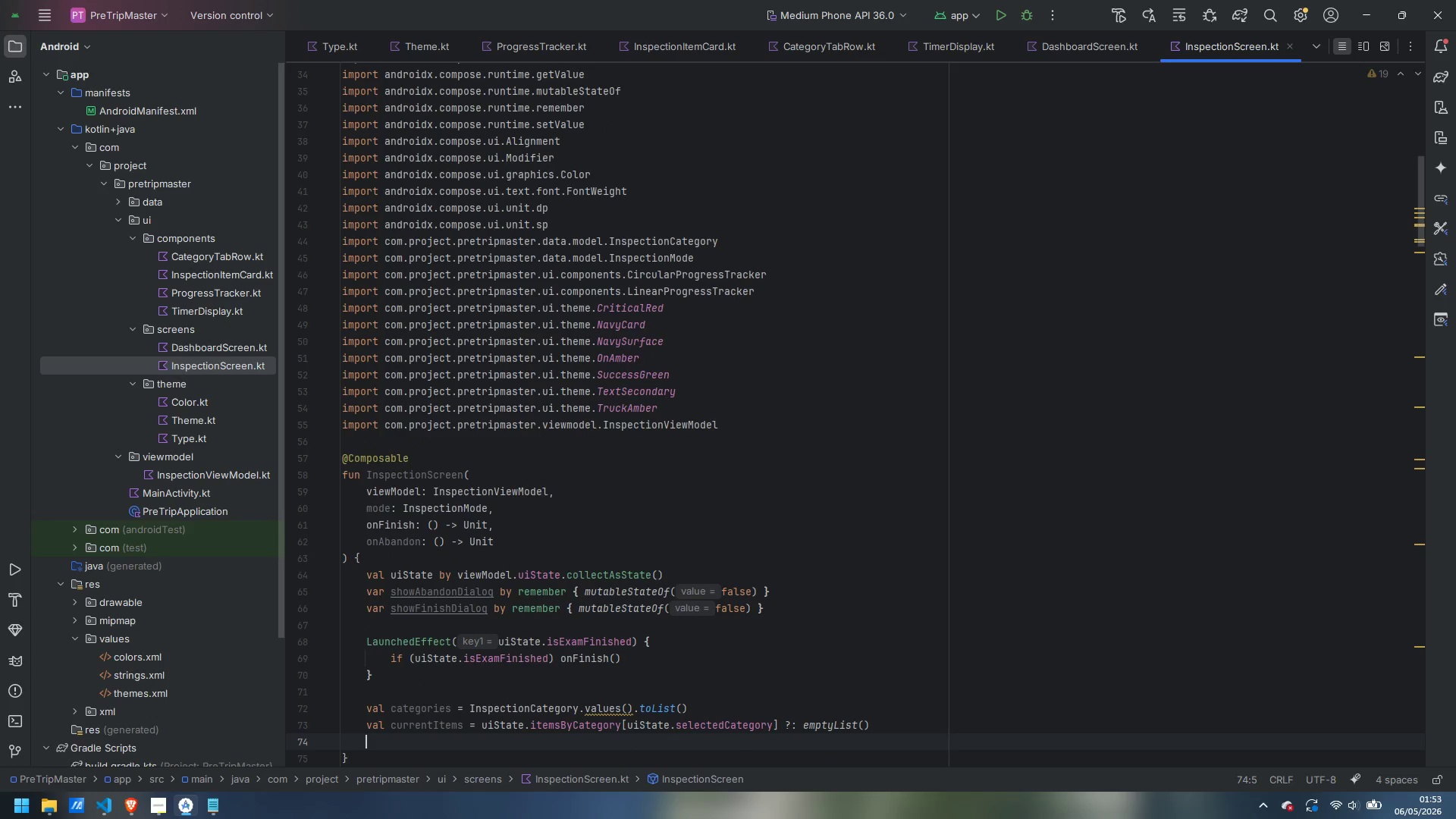 
key(Enter)
 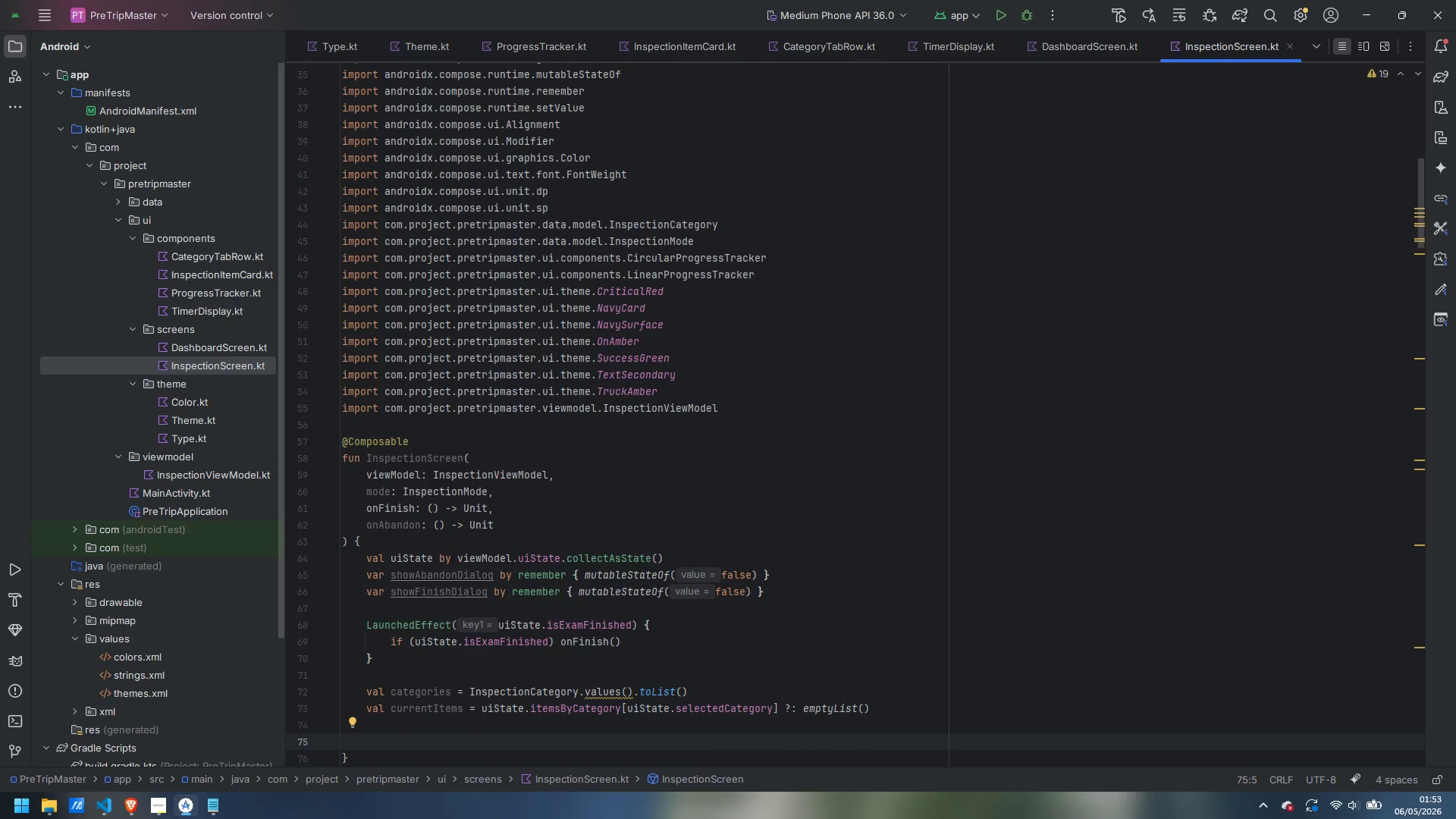 
type(Scaffold)
 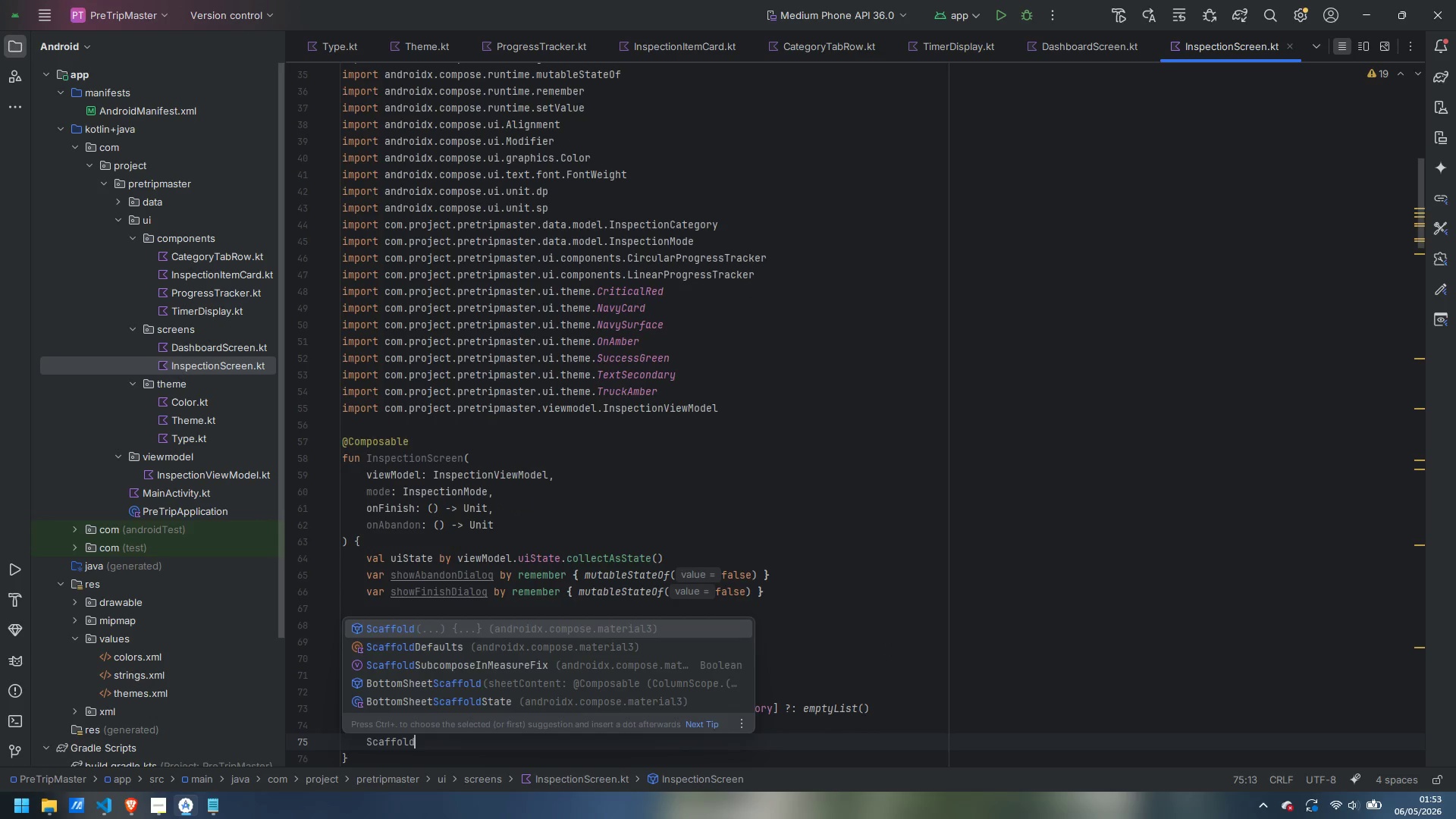 
key(Enter)
 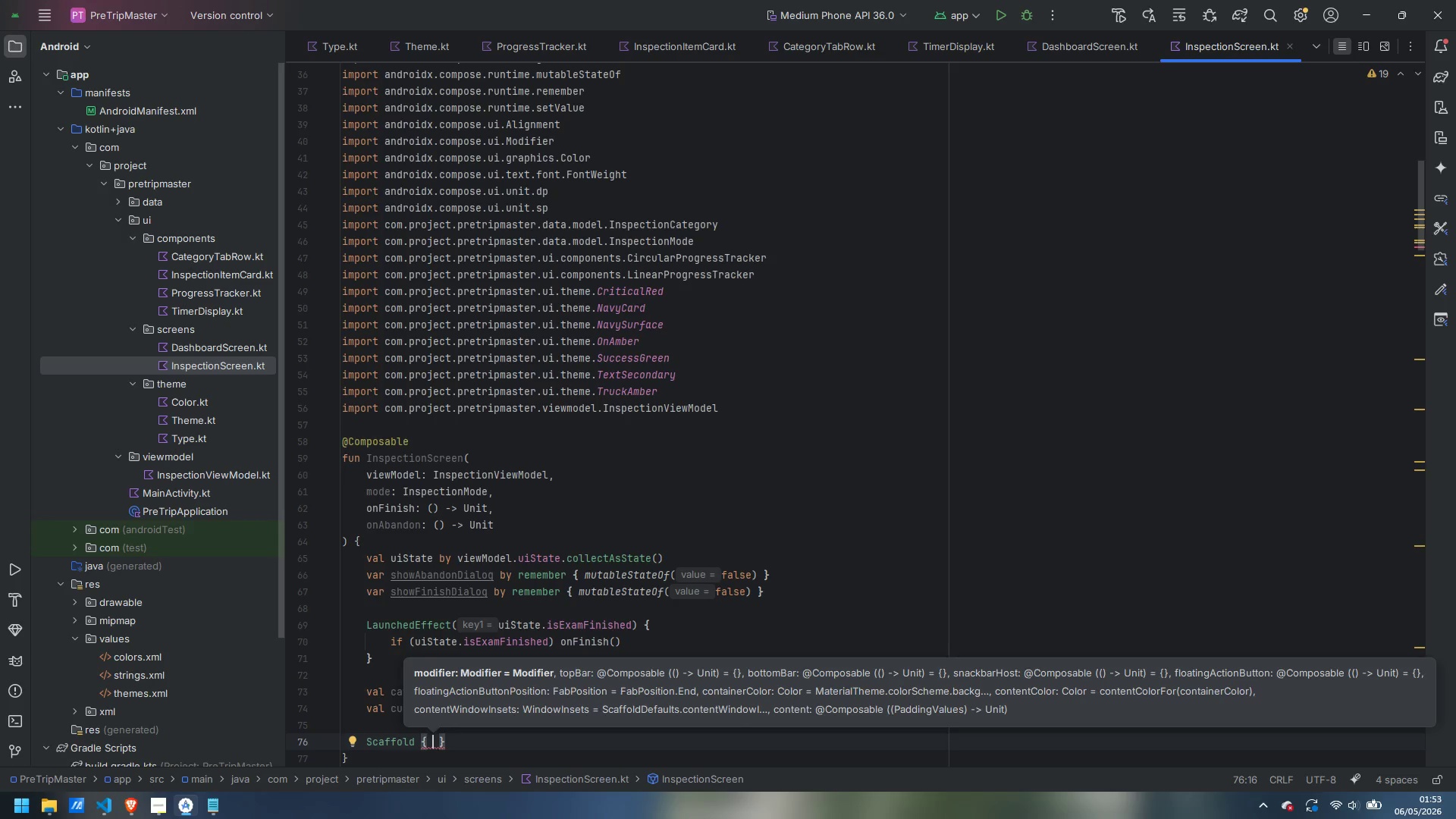 
key(Control+ArrowLeft)
 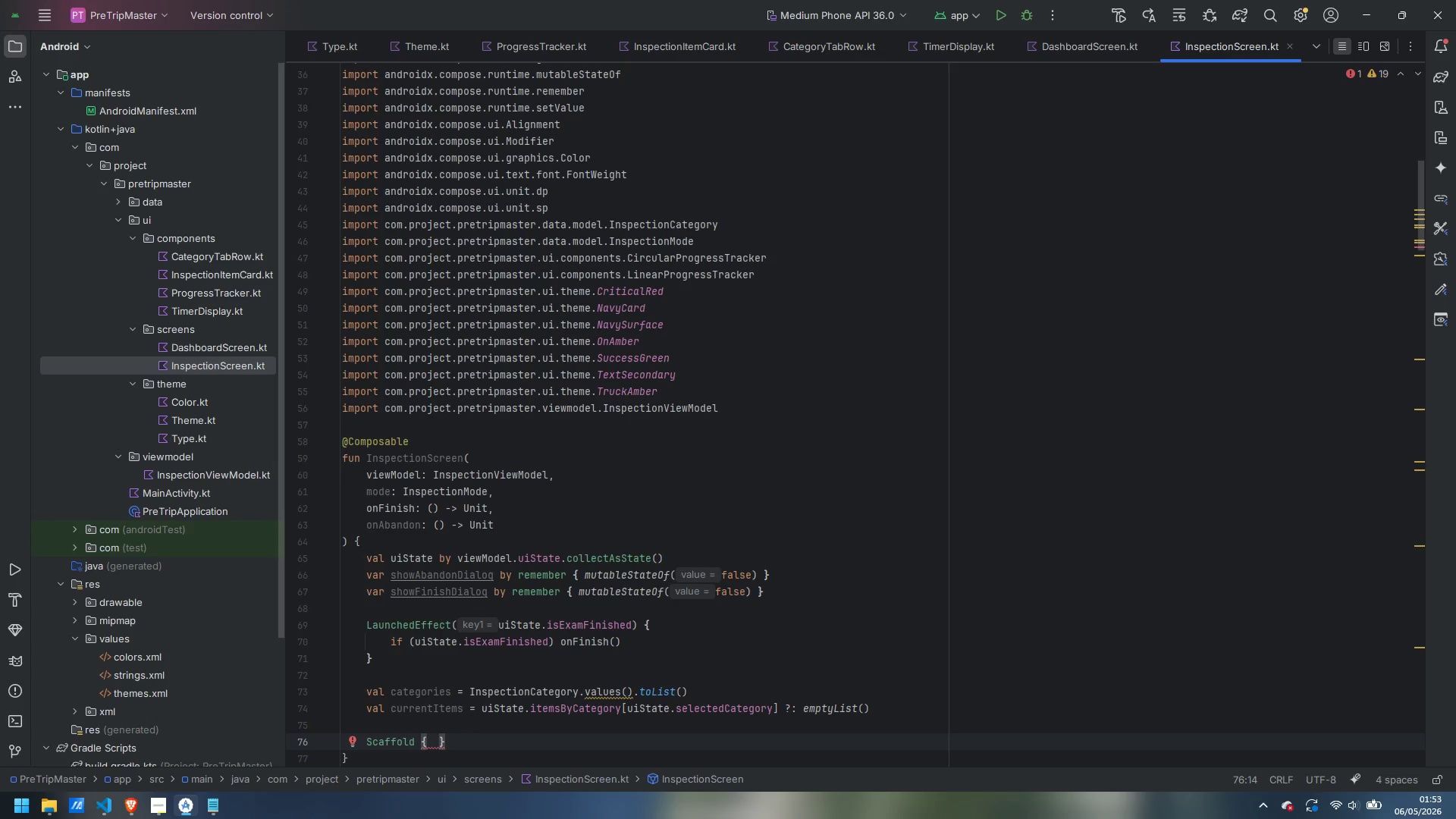 
key(ArrowLeft)
 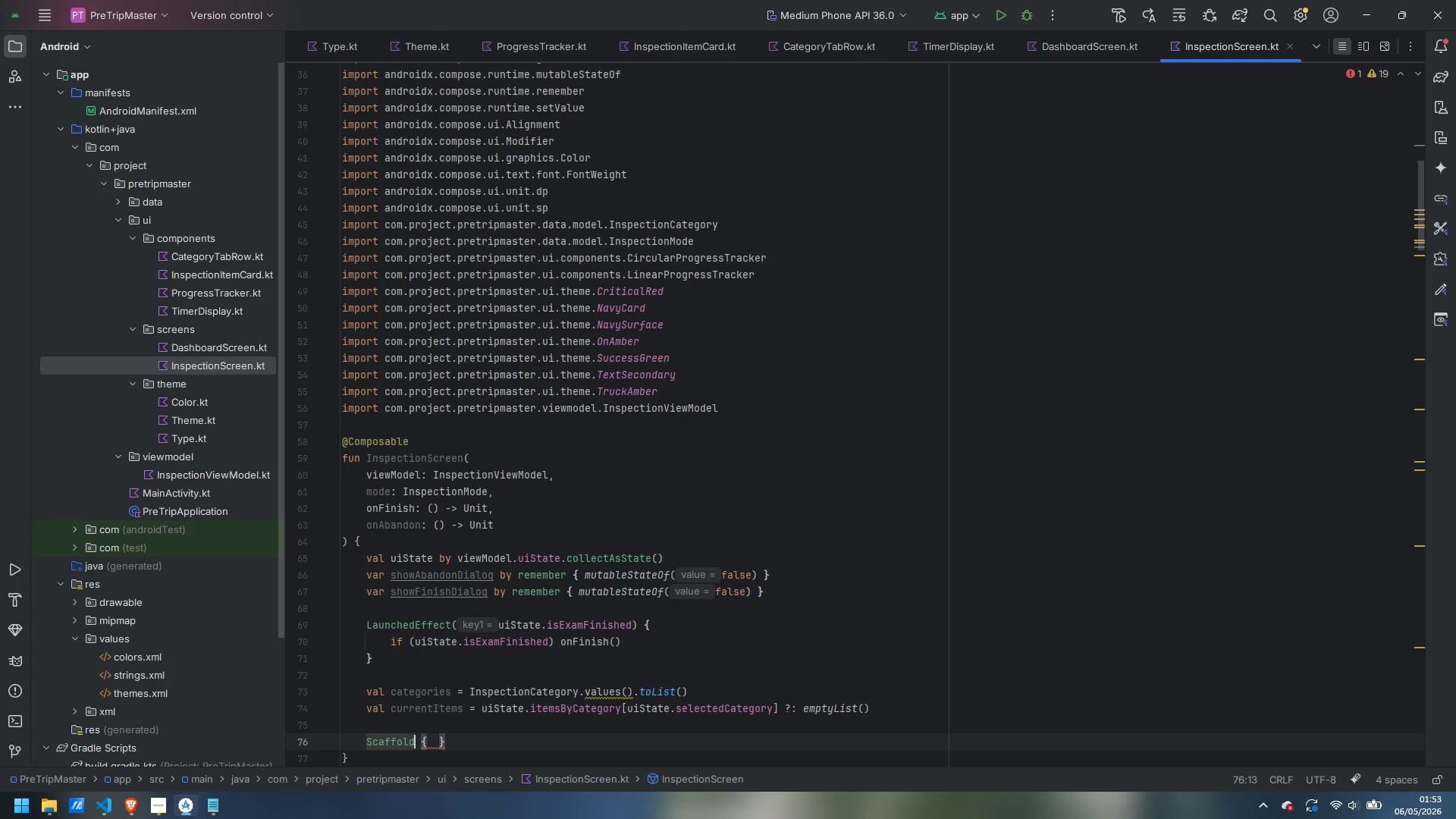 
key(Enter)
 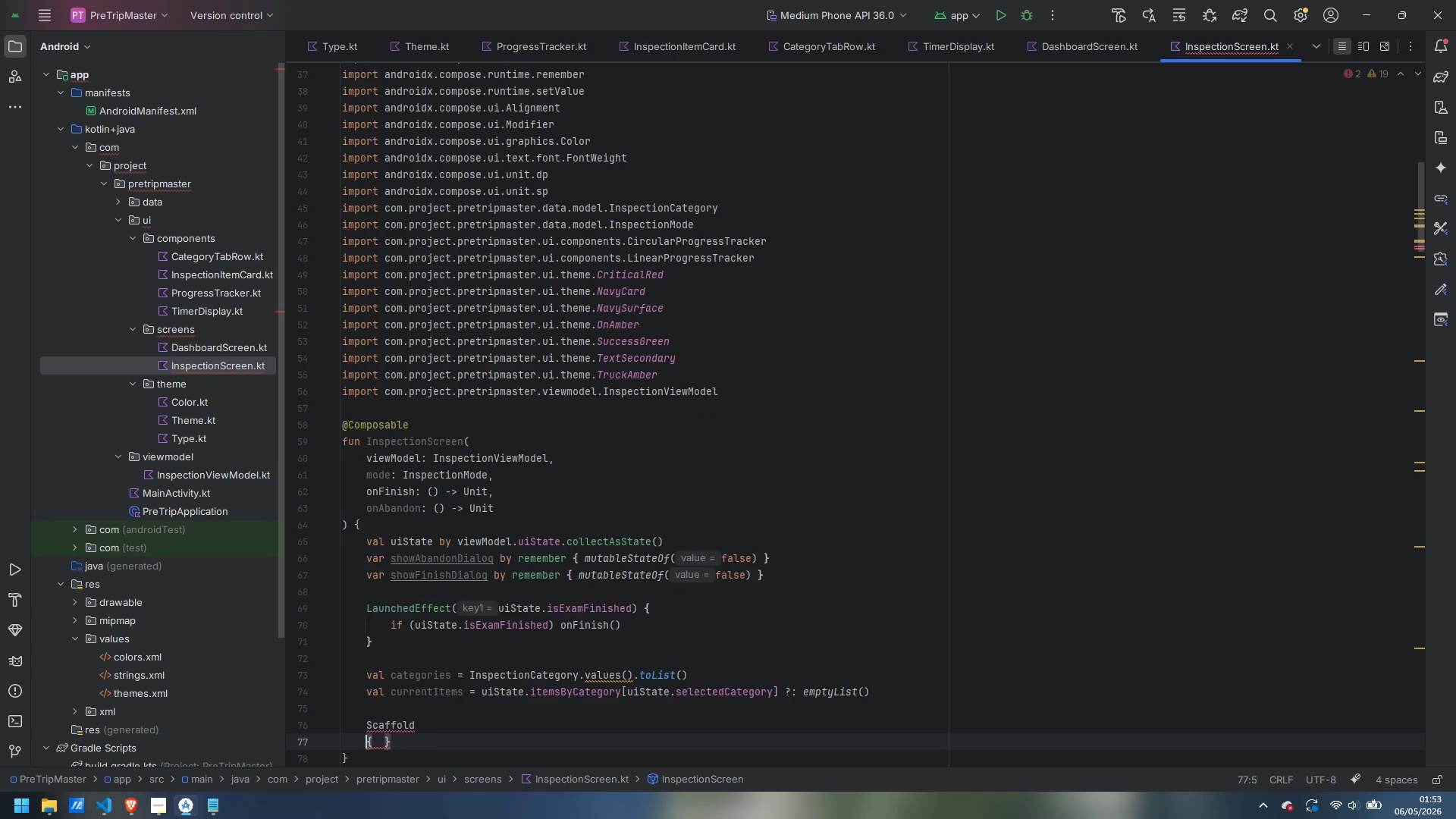 
key(Control+ControlLeft)
 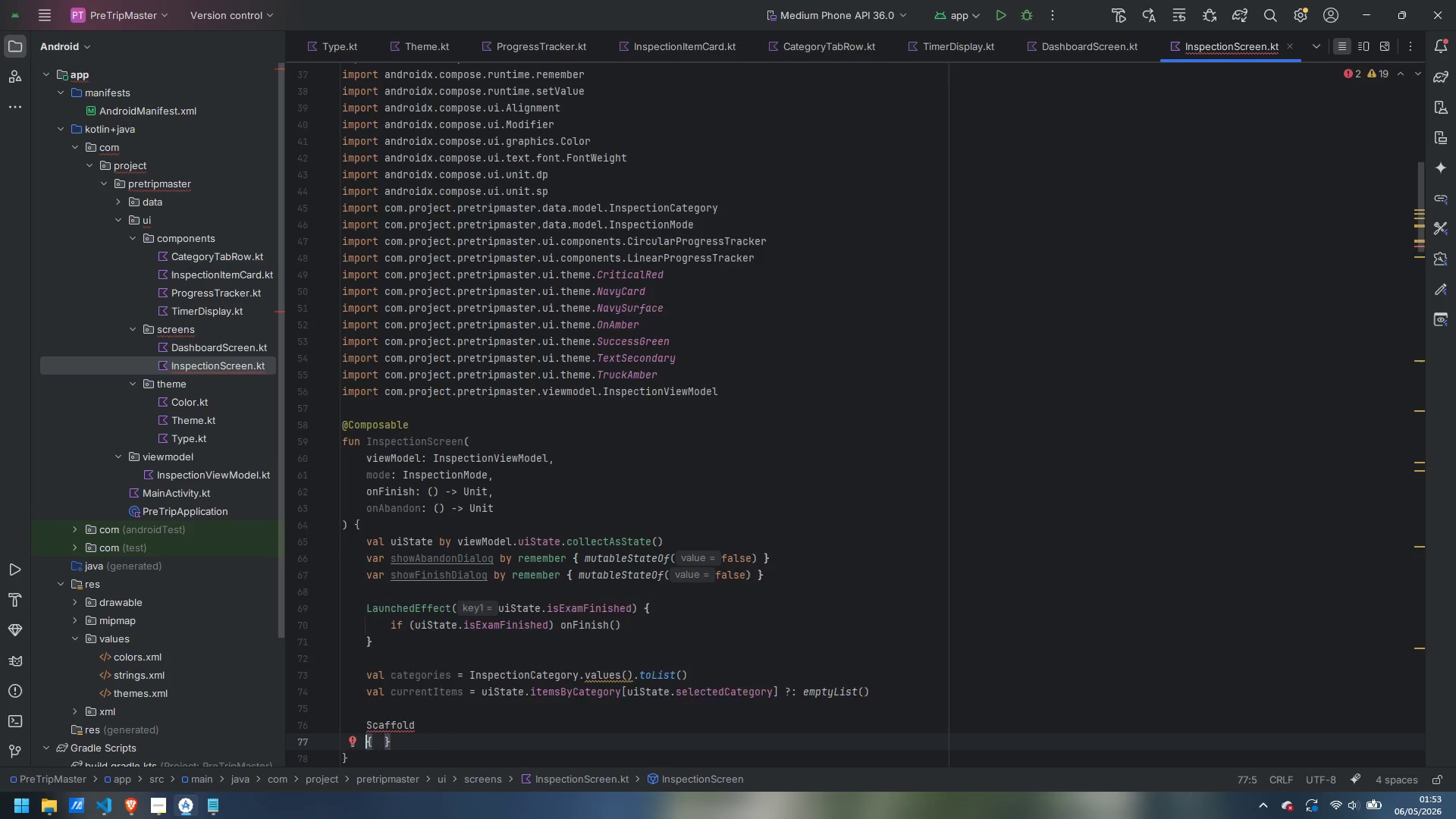 
key(Control+Z)
 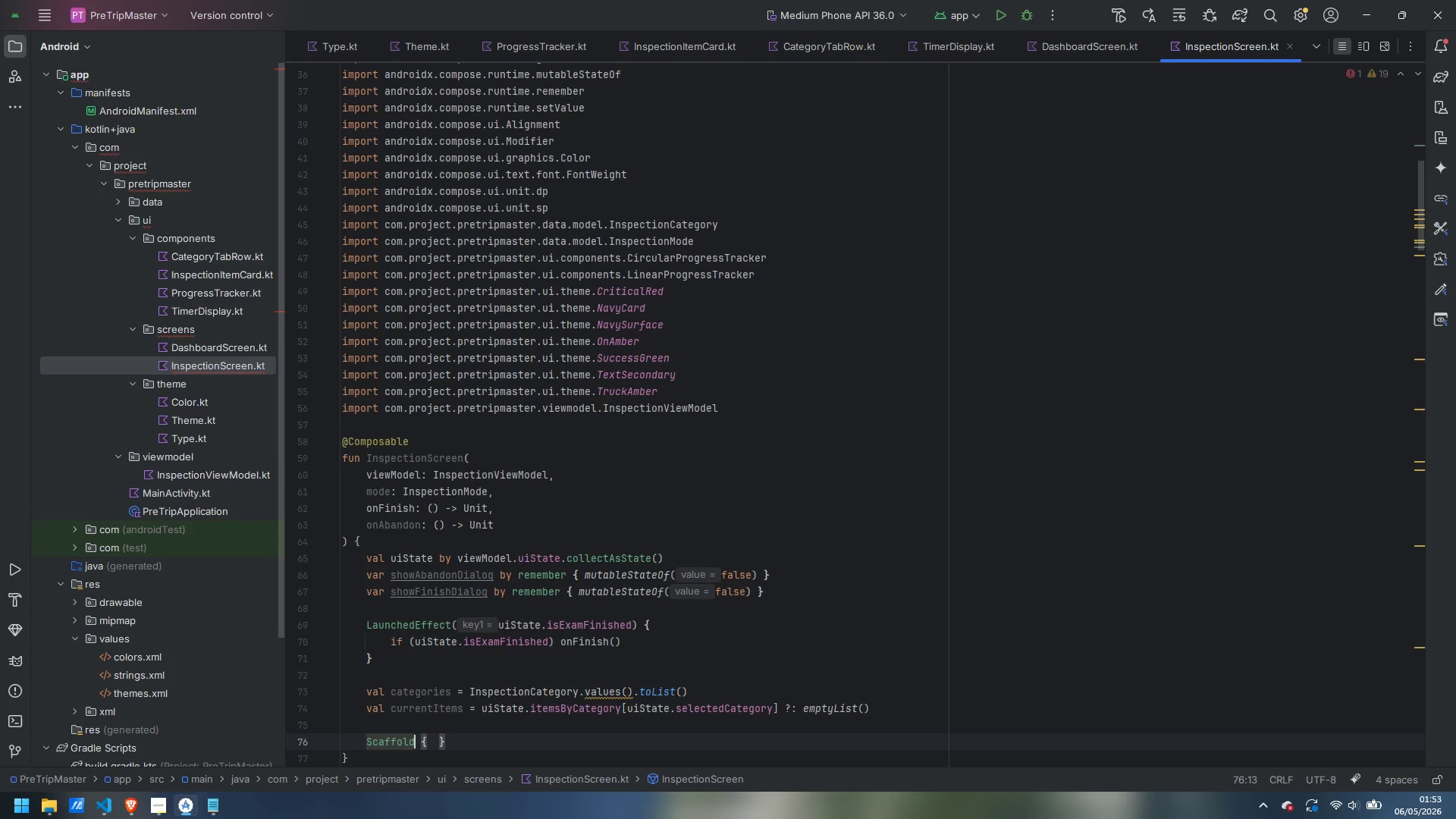 
key(Shift+9)
 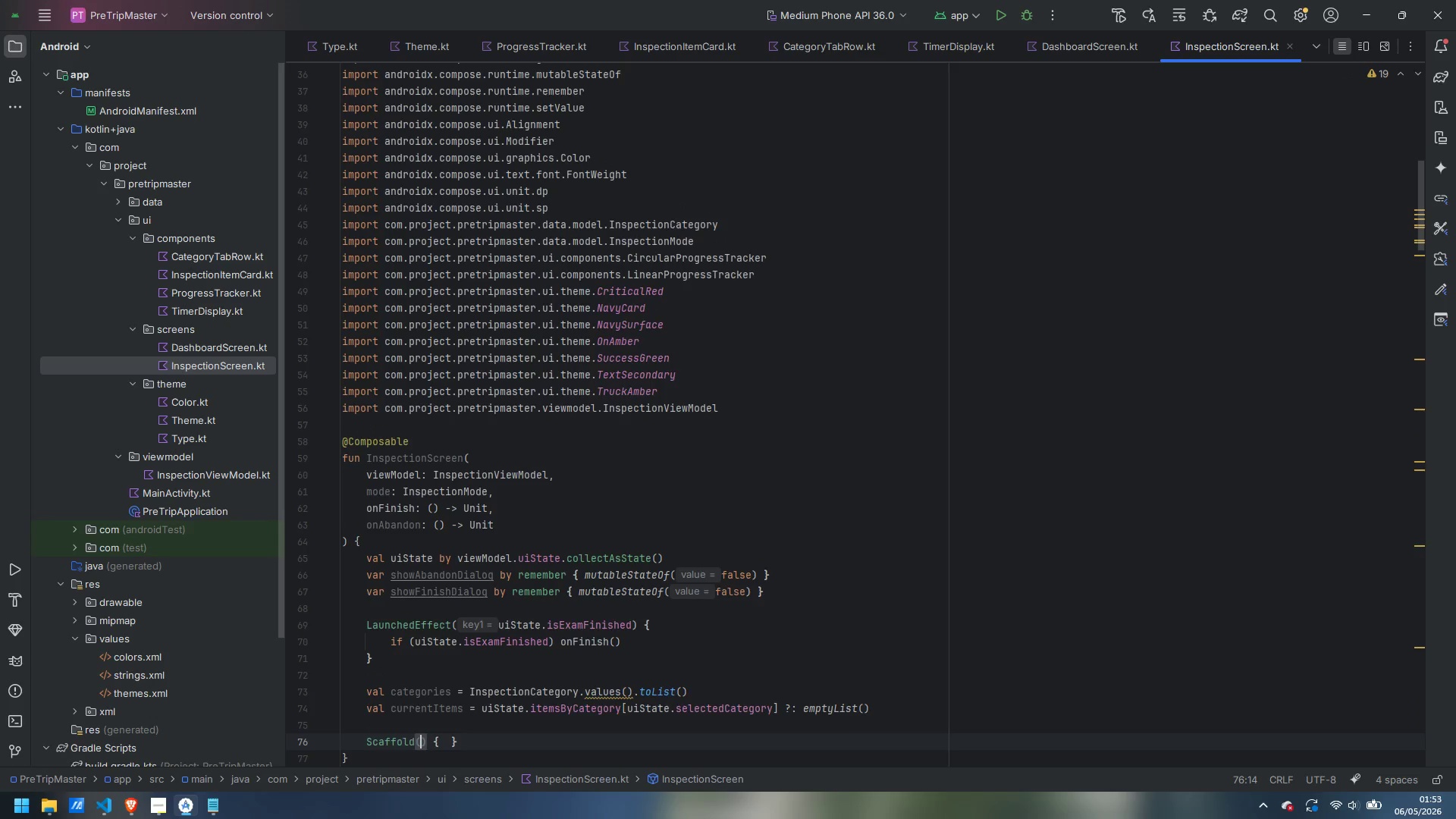 
key(Enter)
 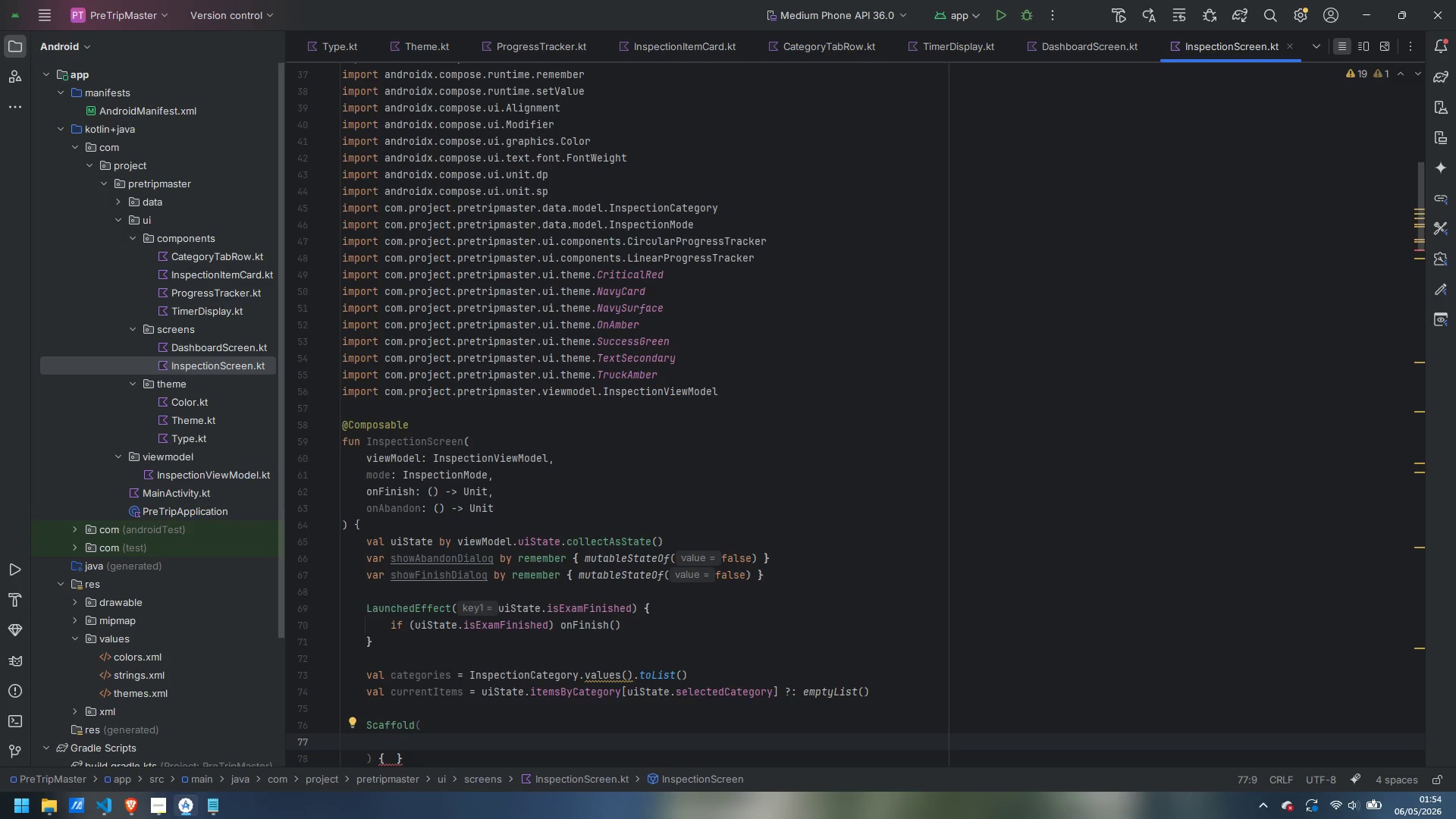 
wait(29.25)
 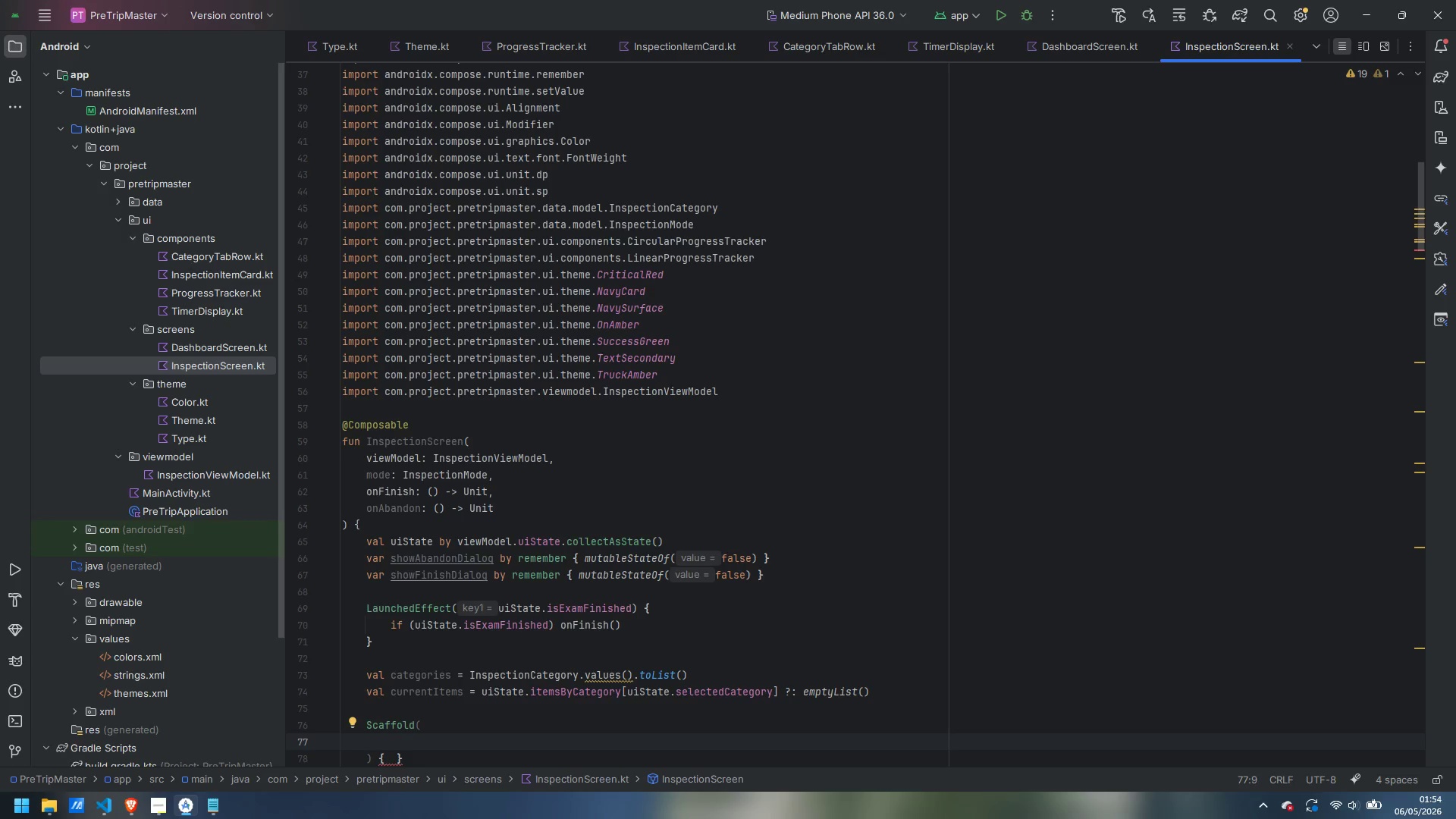 
type(top)
 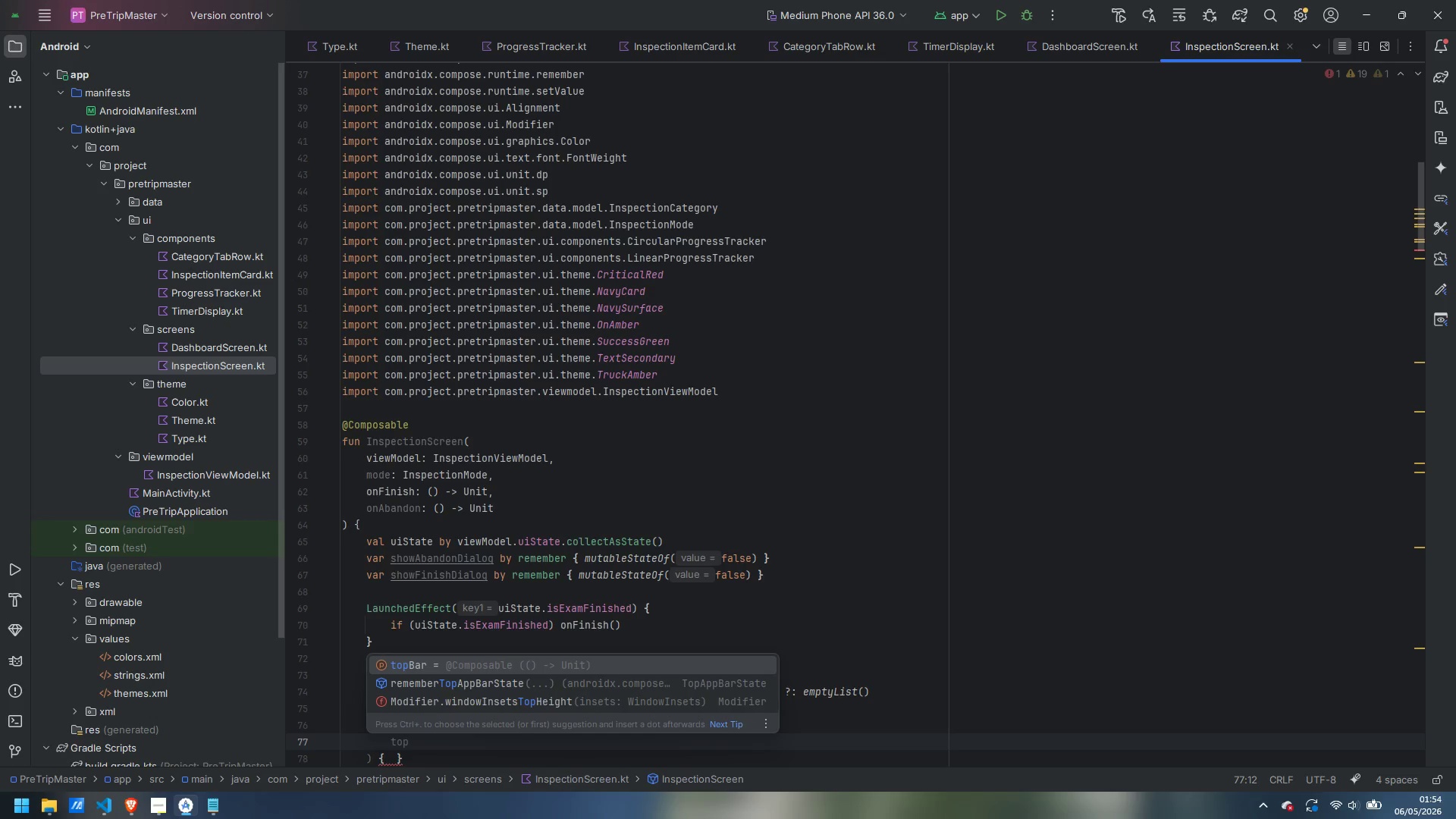 
key(Enter)
 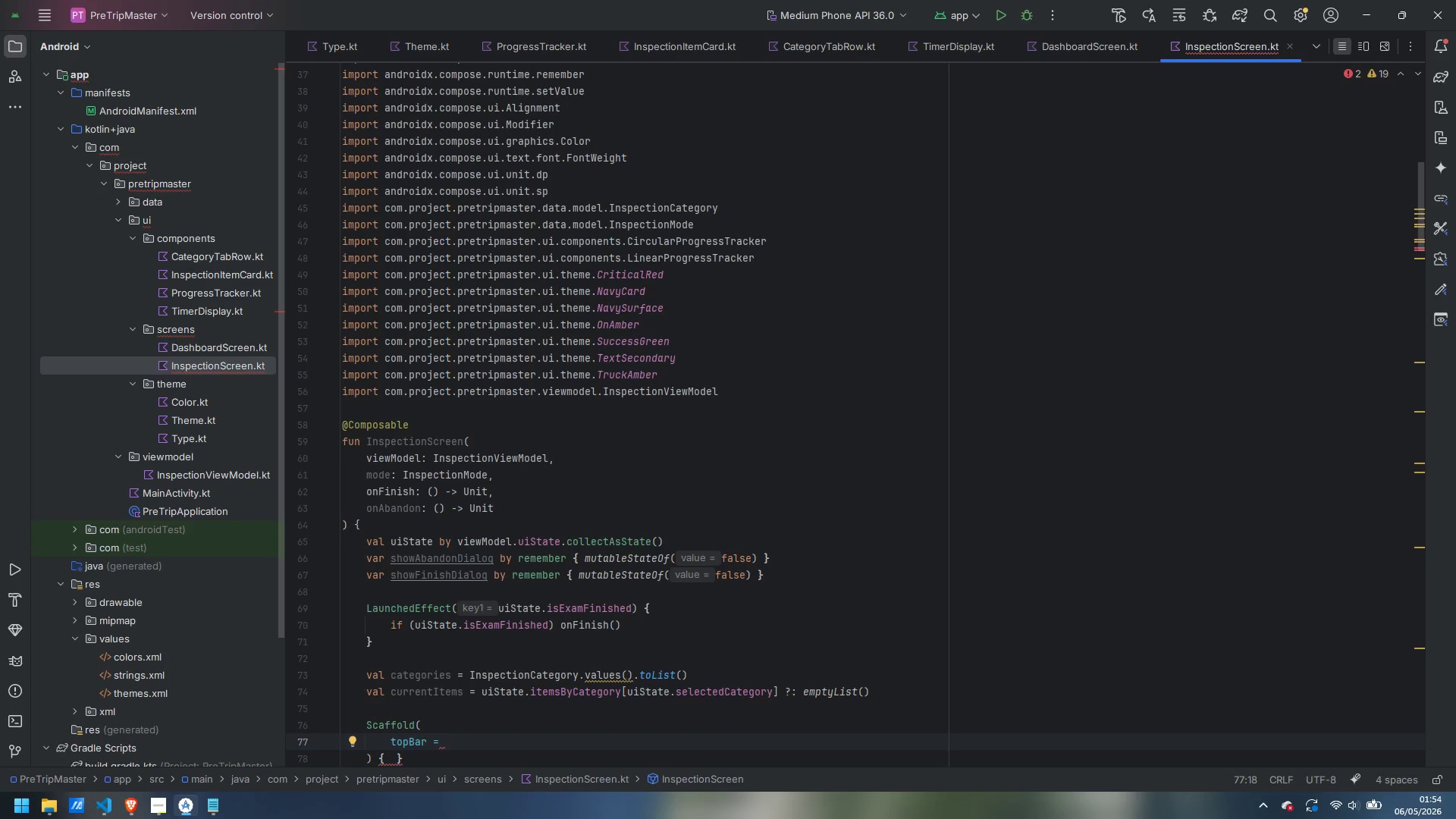 
key(Shift+BracketLeft)
 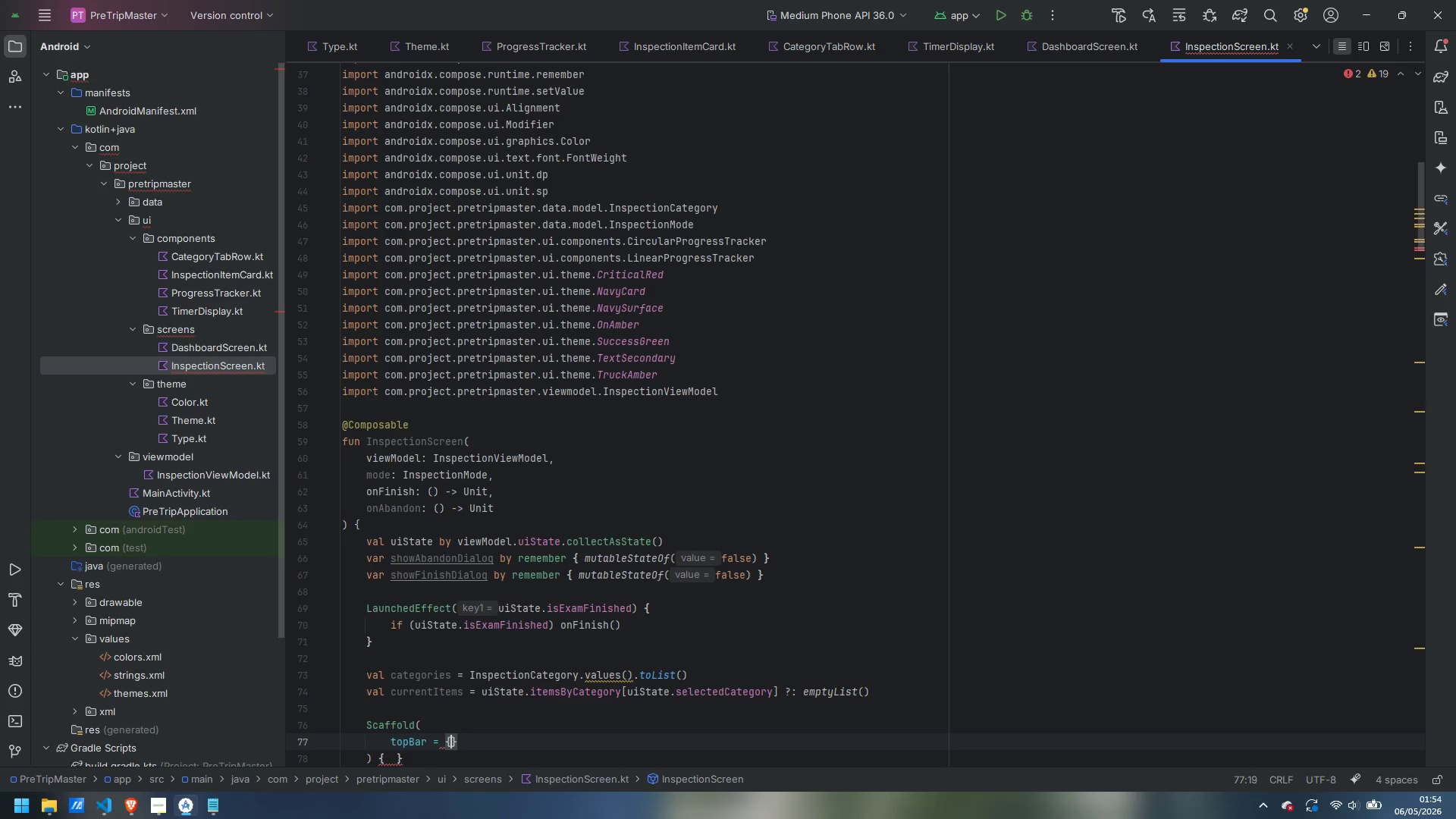 
key(Enter)
 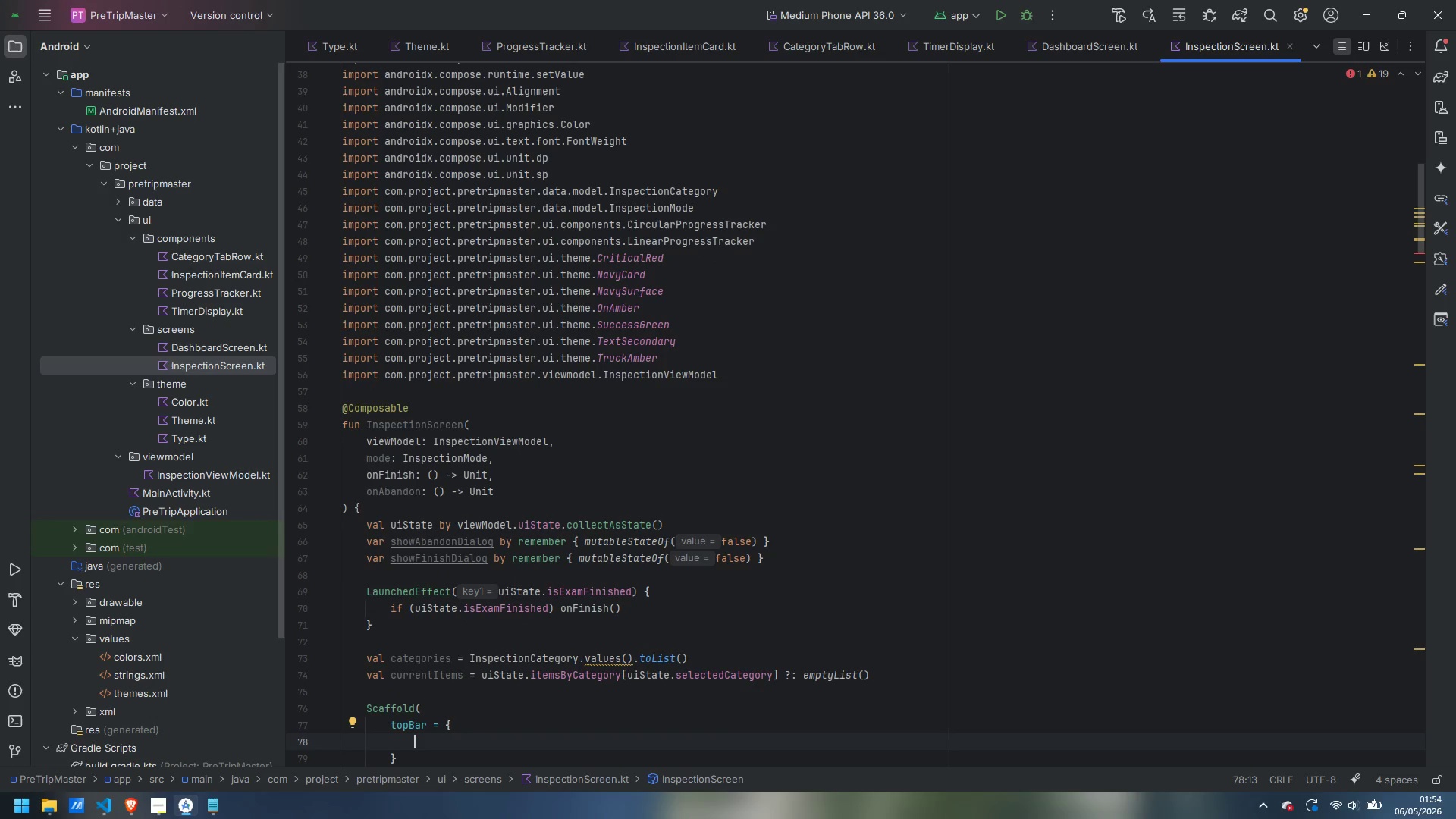 
type(TopApp)
 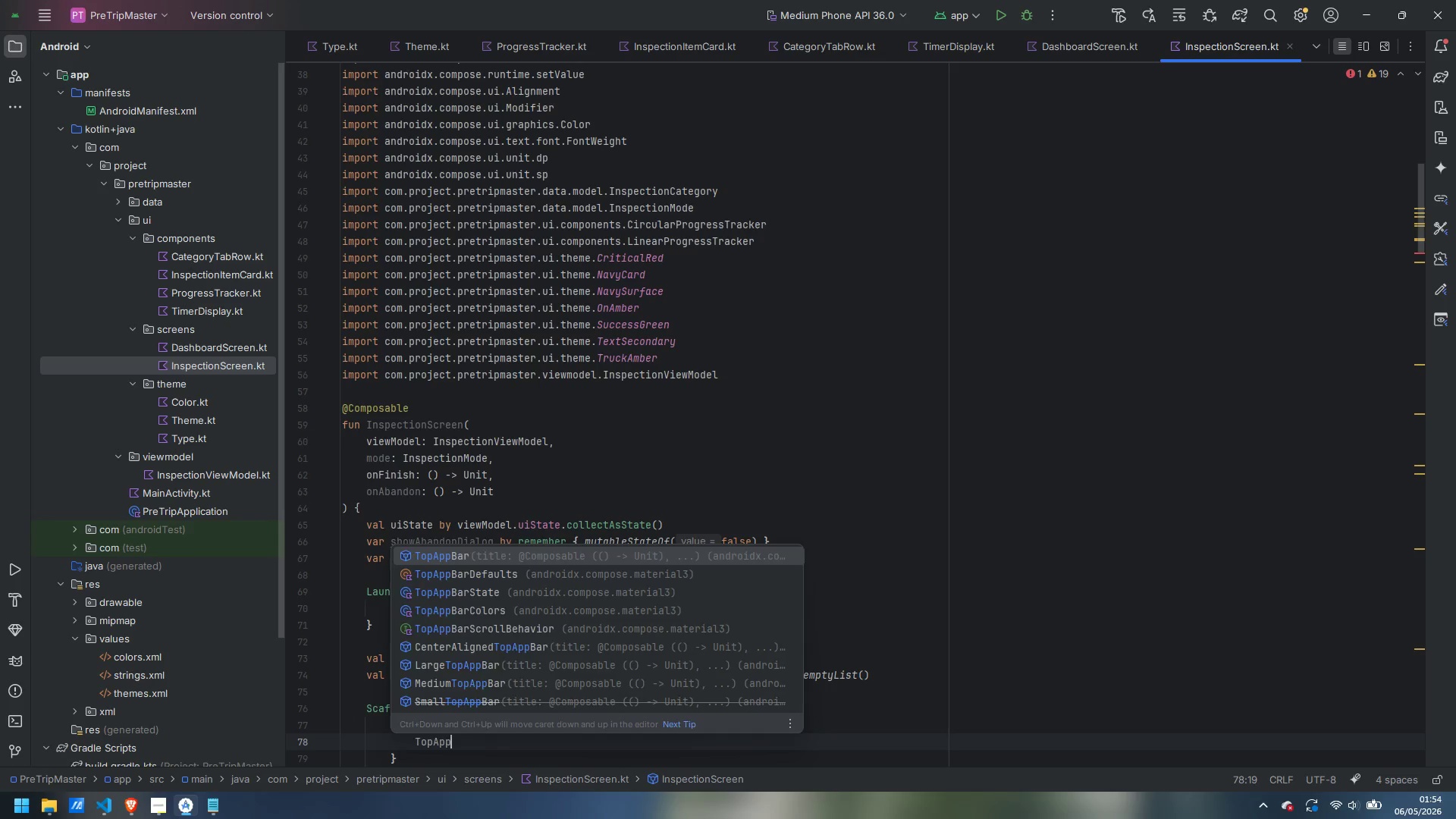 
key(Enter)
 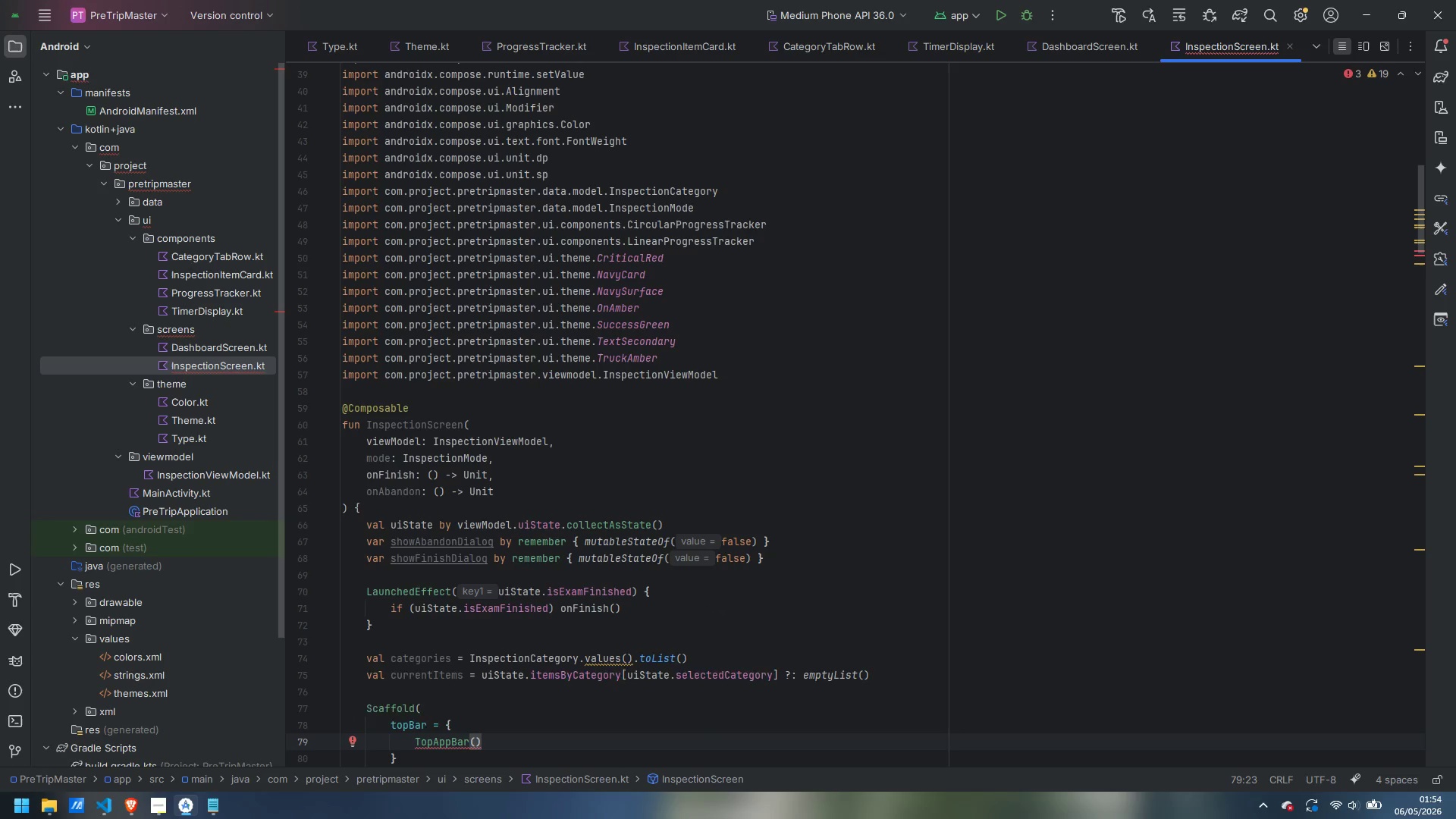 
key(Enter)
 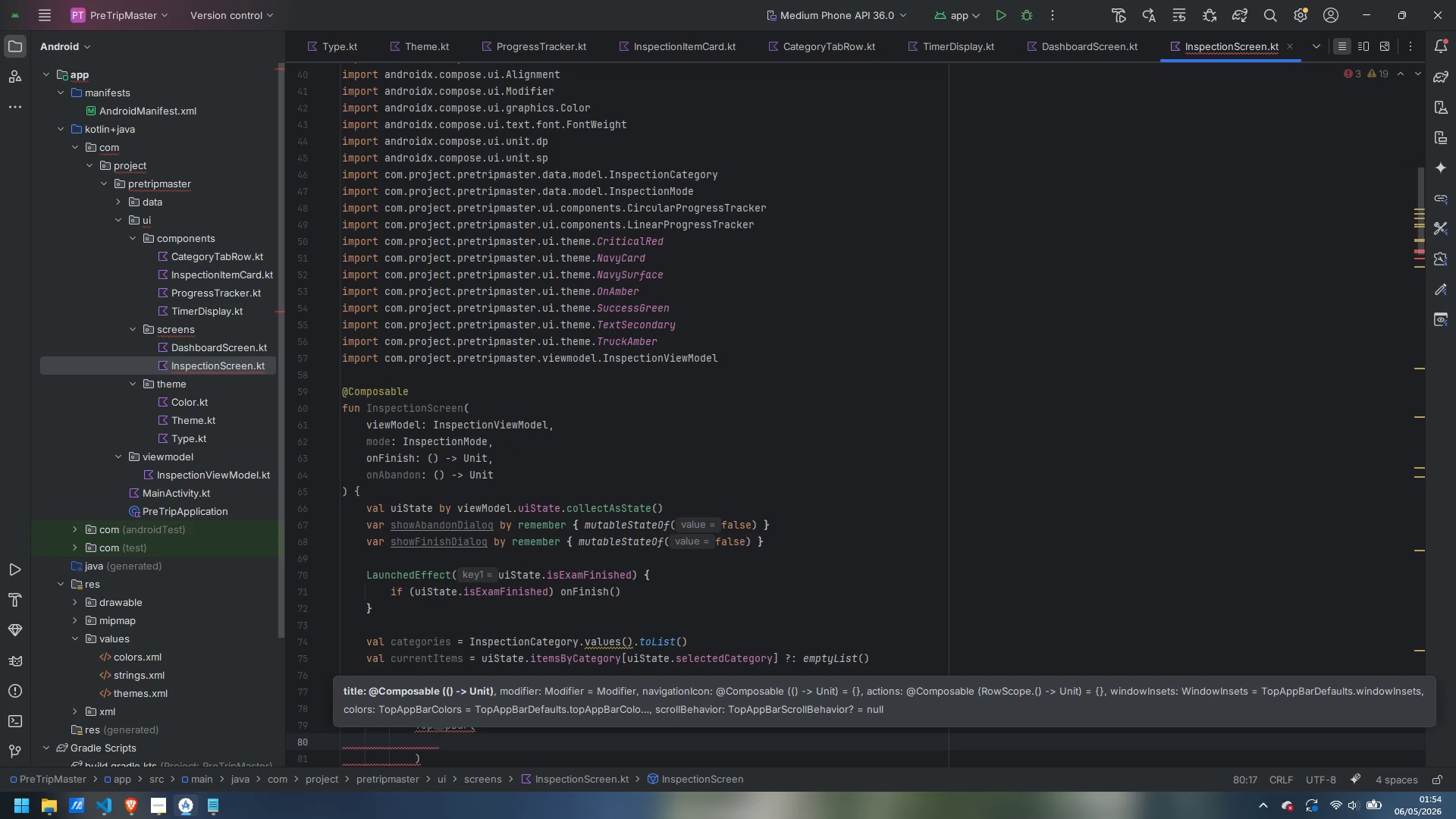 
type(title)
 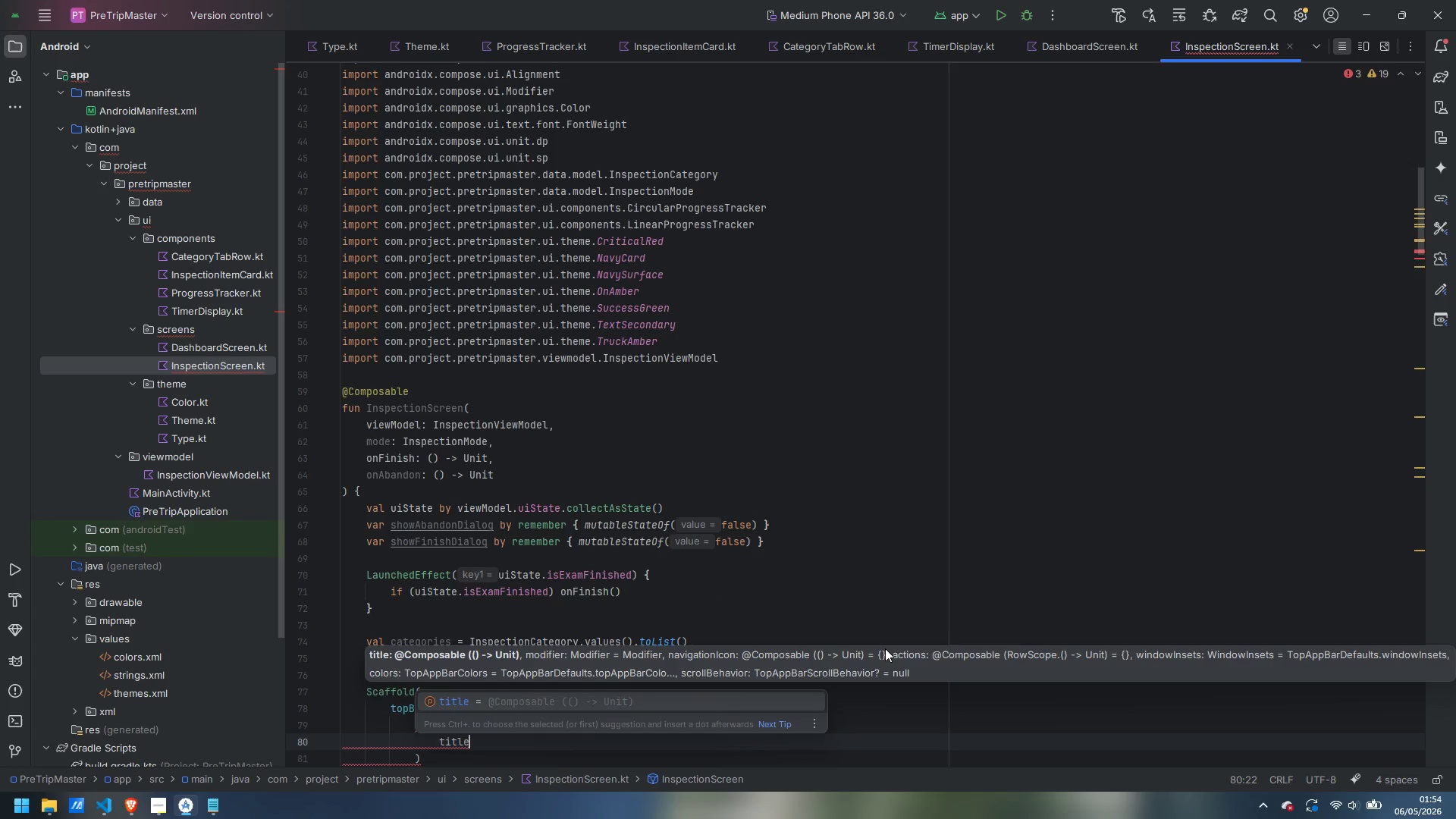 
key(Enter)
 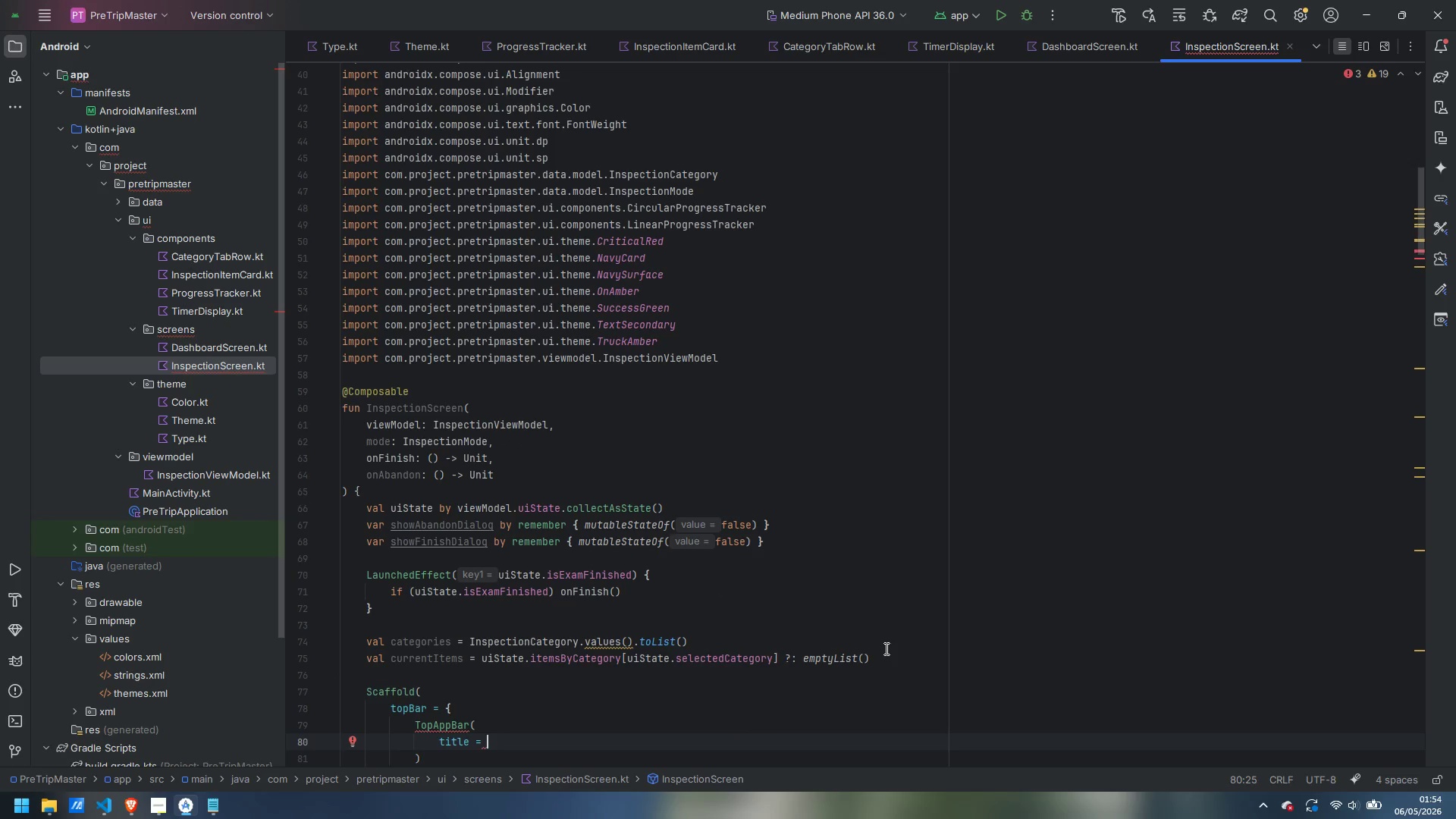 
key(Shift+BracketLeft)
 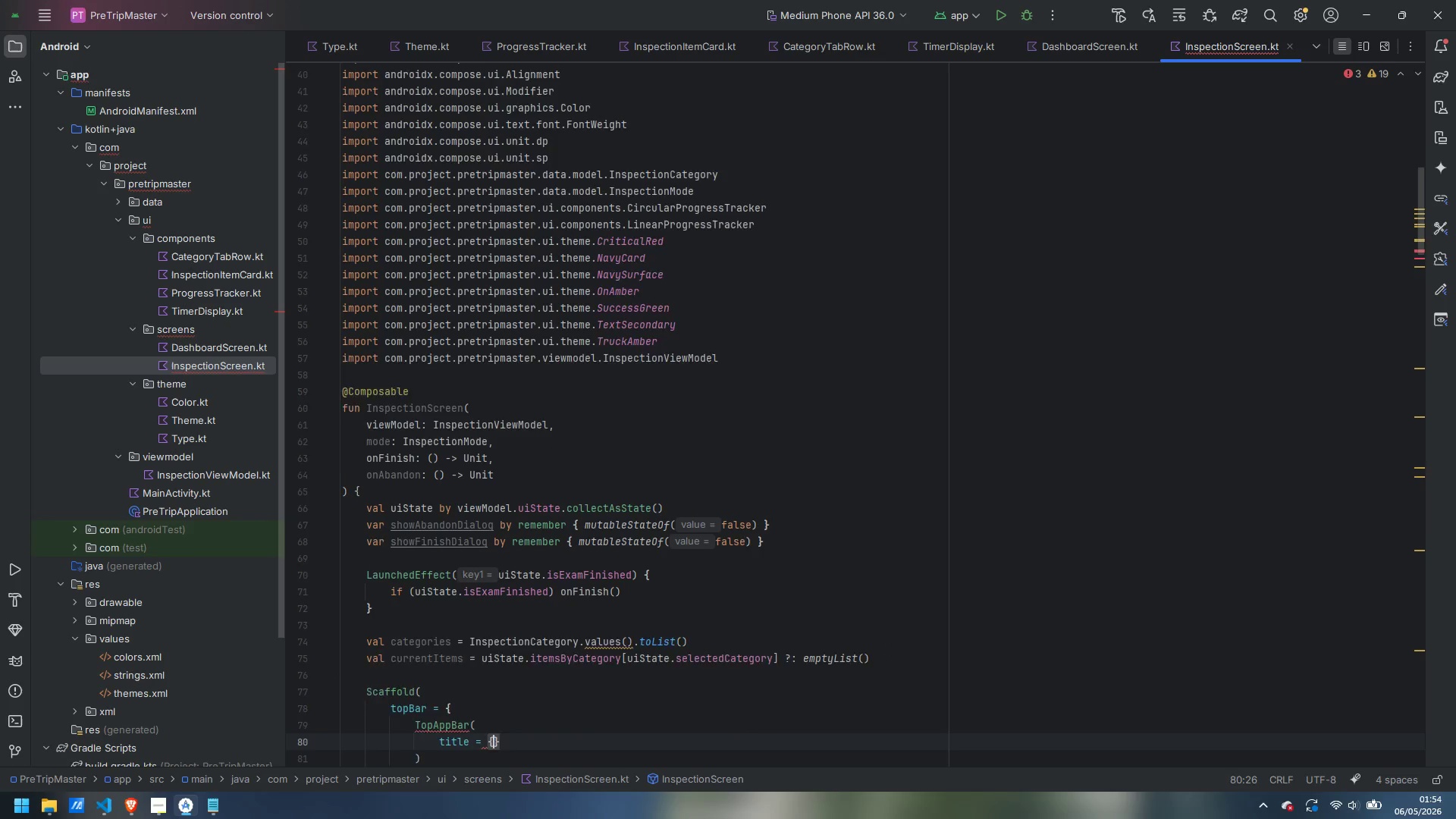 
key(Enter)
 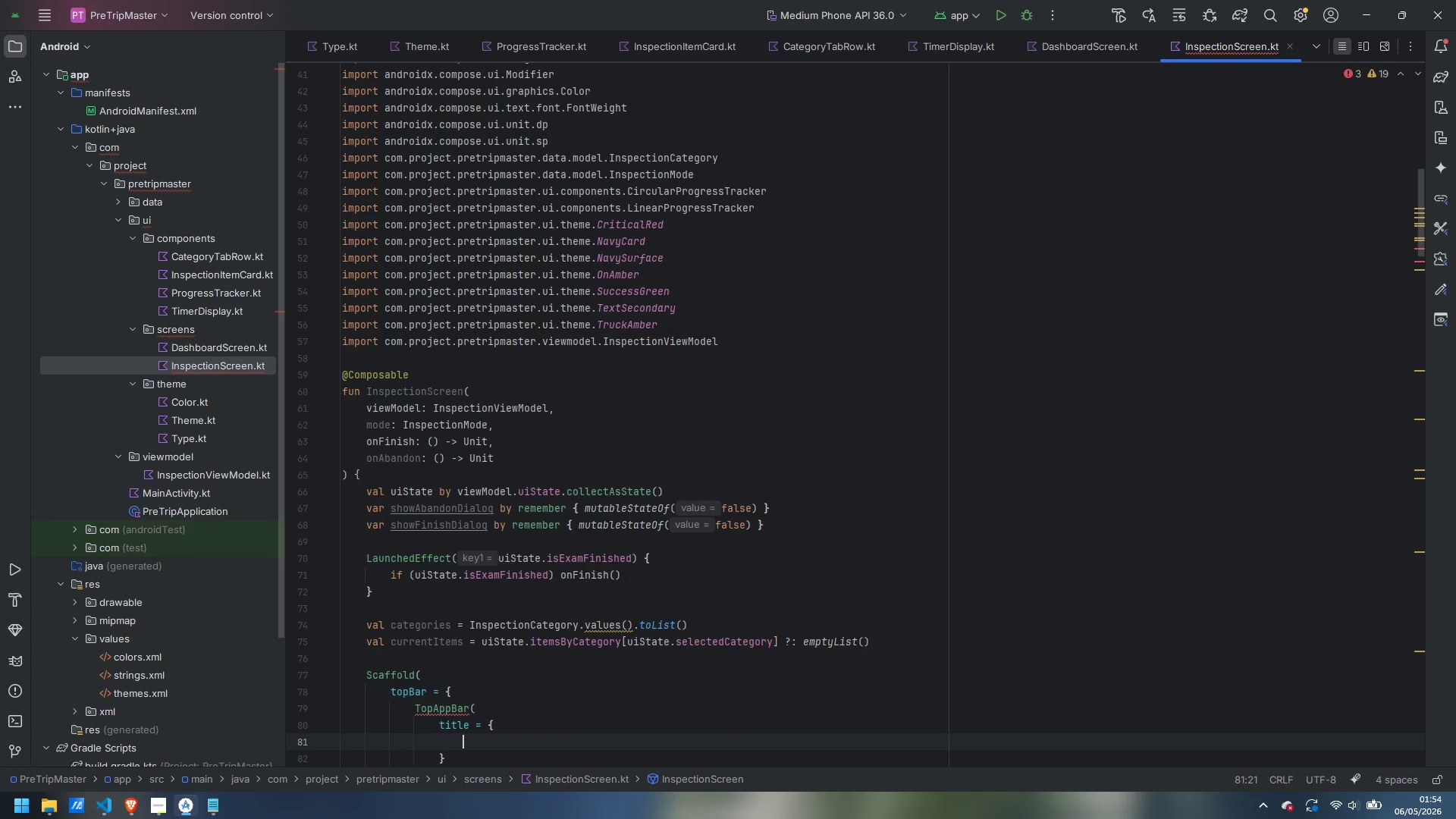 
type(Col)
 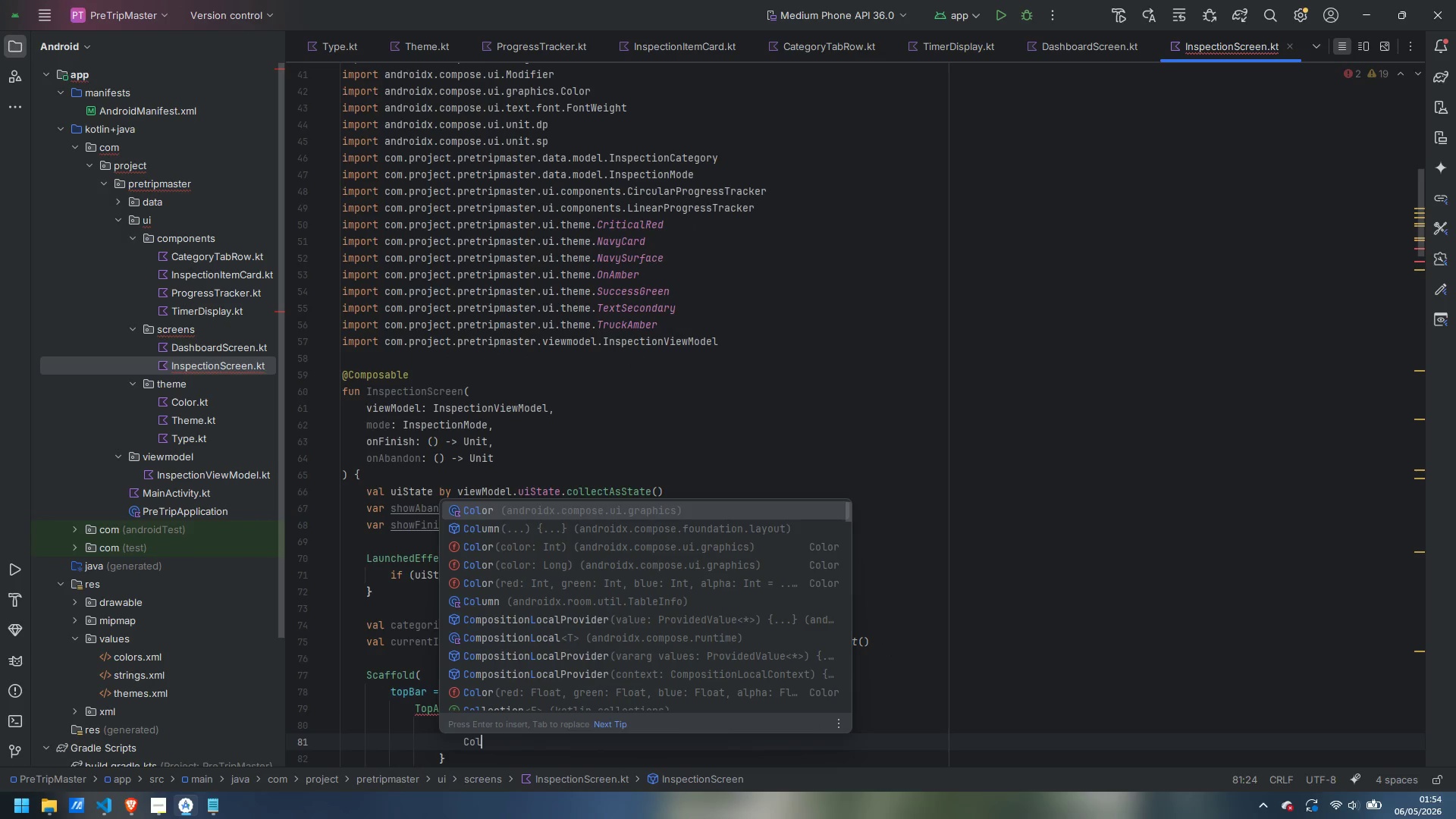 
key(ArrowDown)
 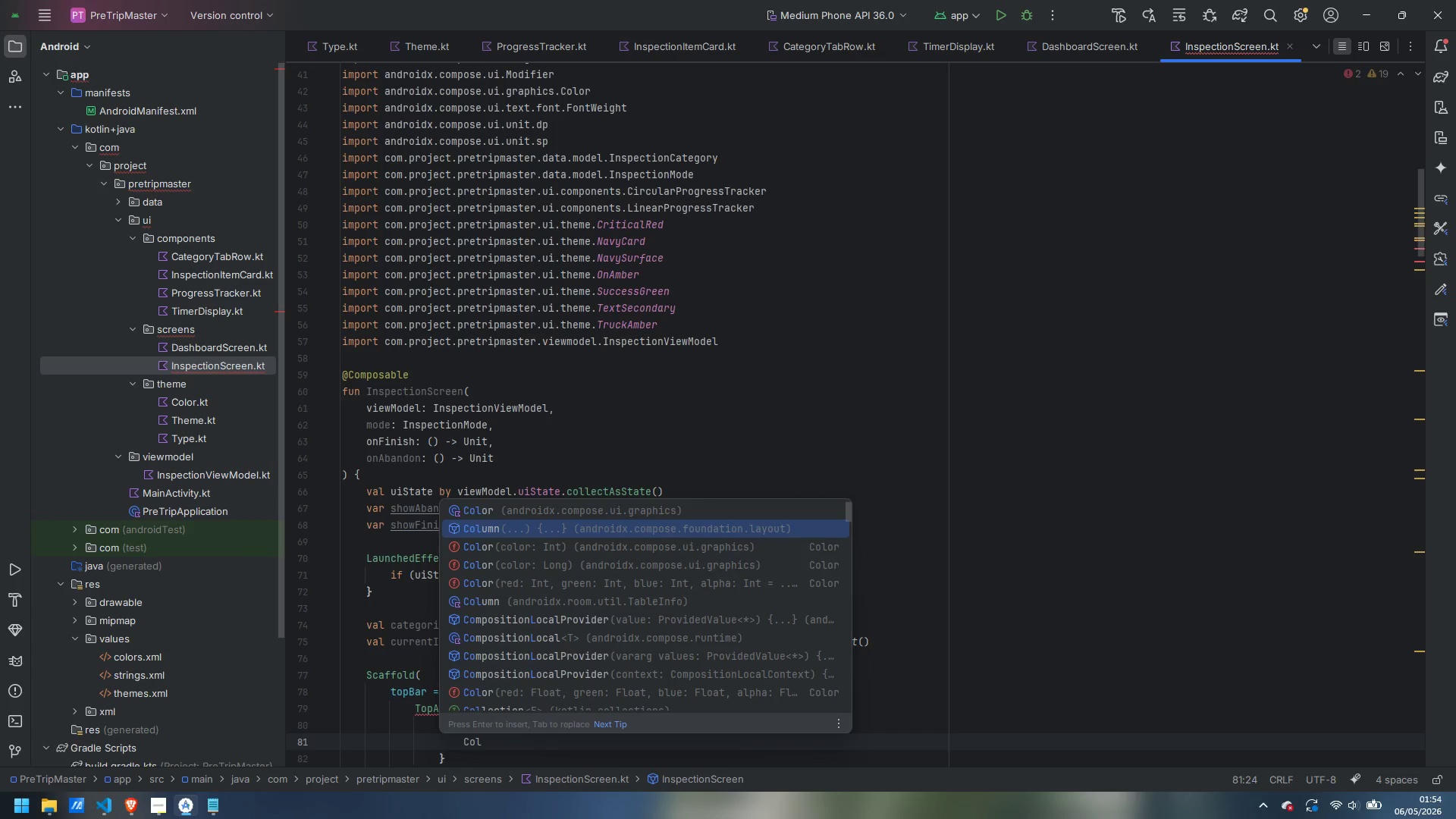 
key(Enter)
 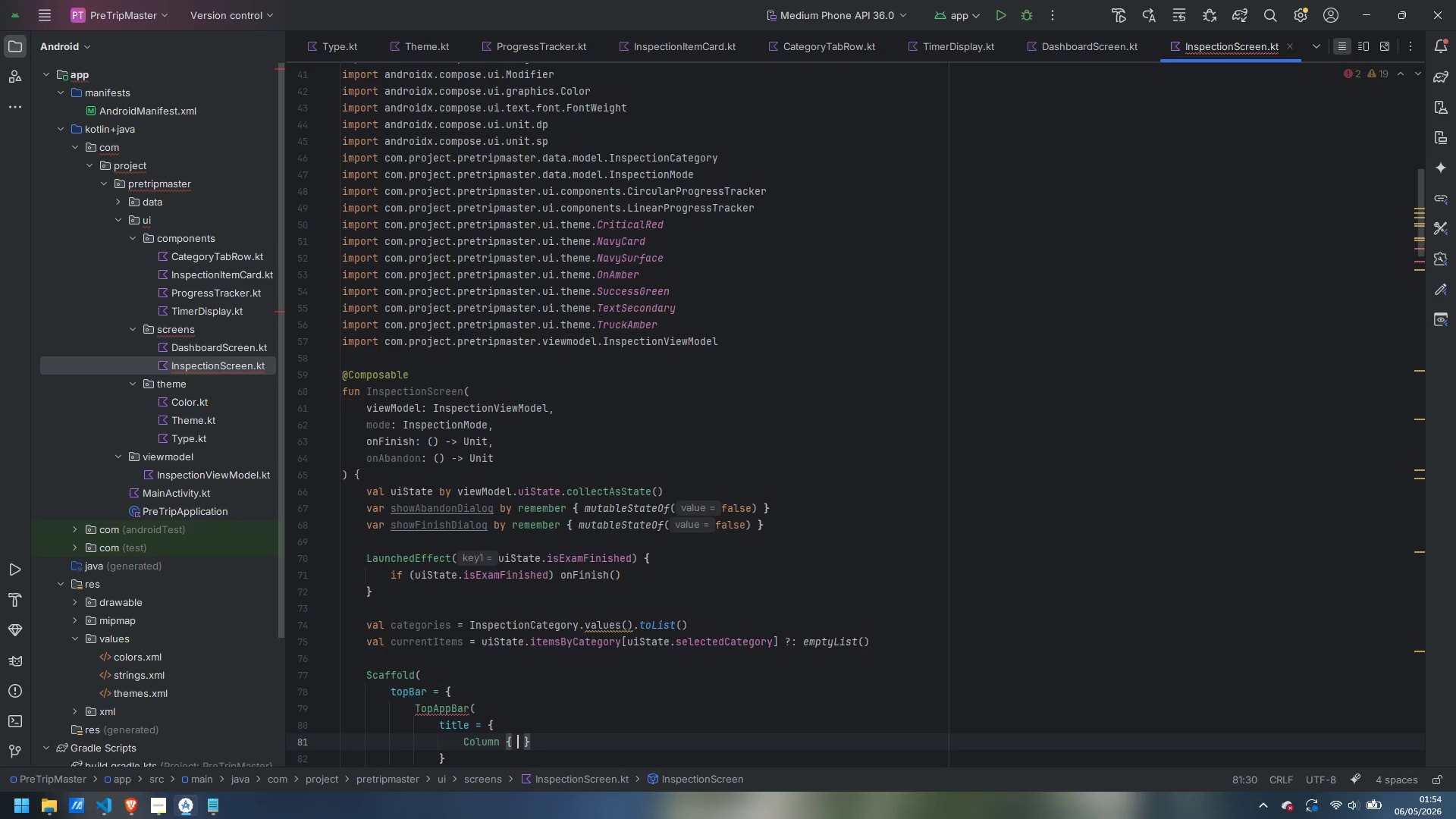 
key(ArrowLeft)
 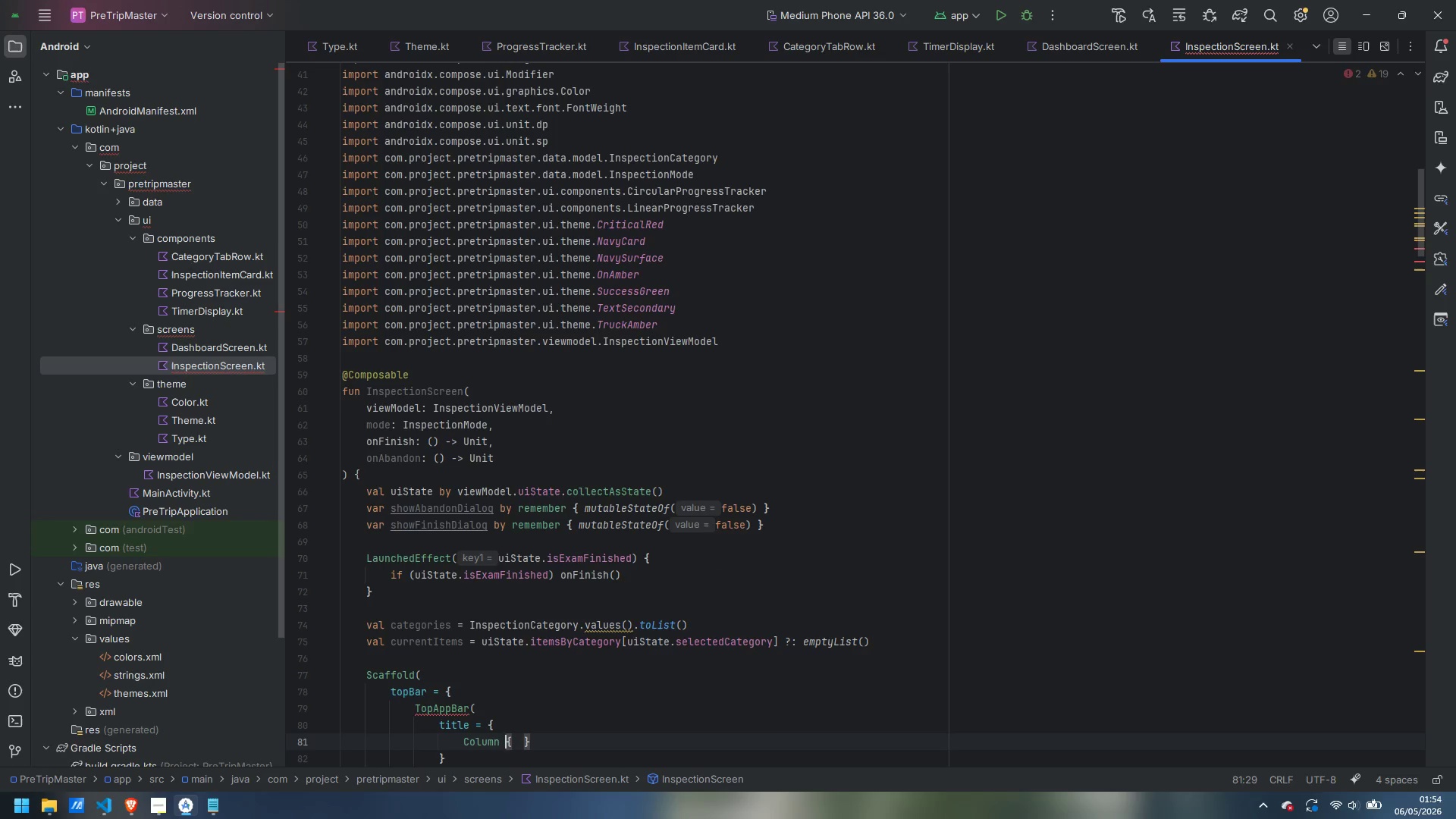 
key(ArrowLeft)
 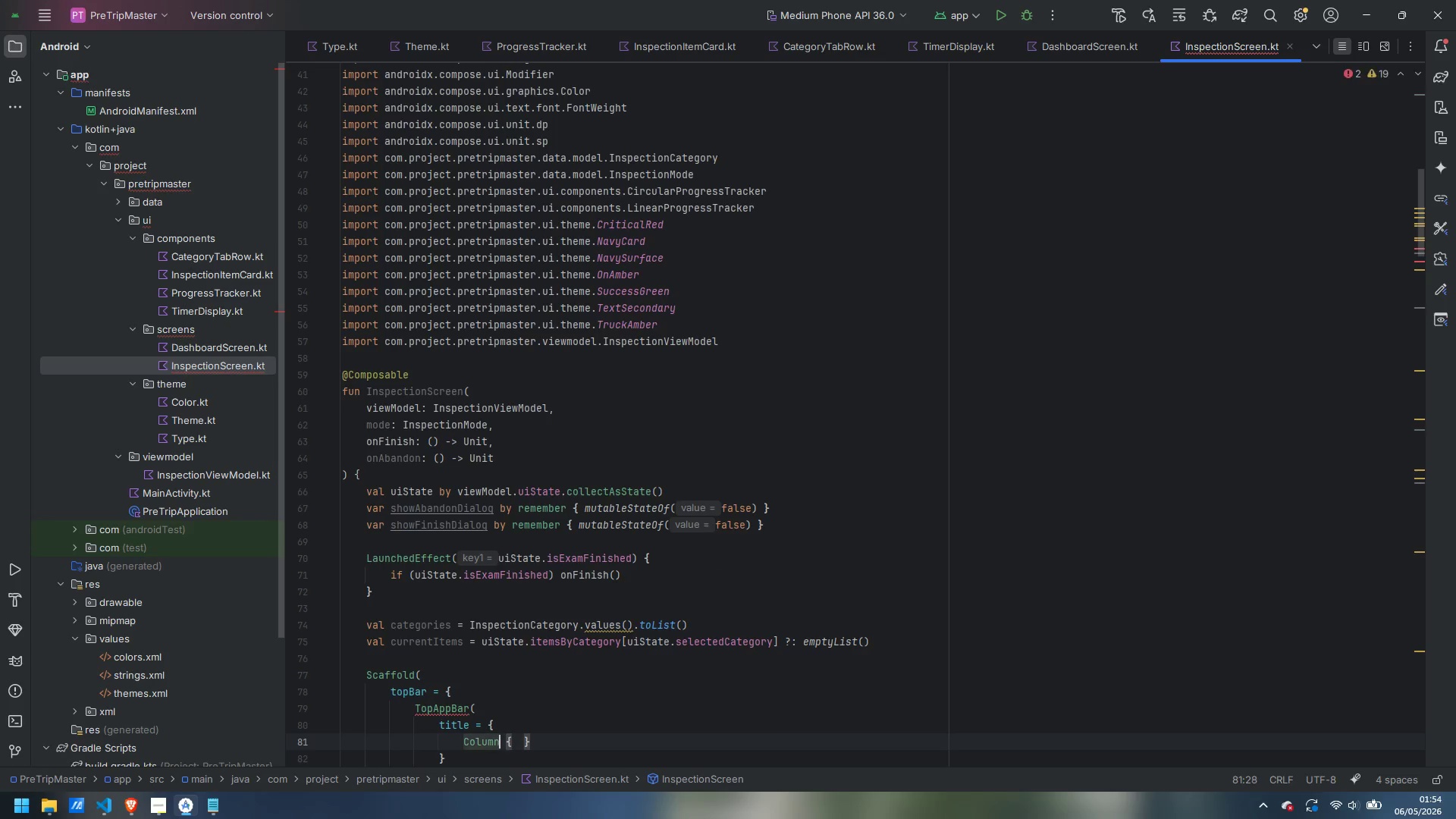 
key(ArrowLeft)
 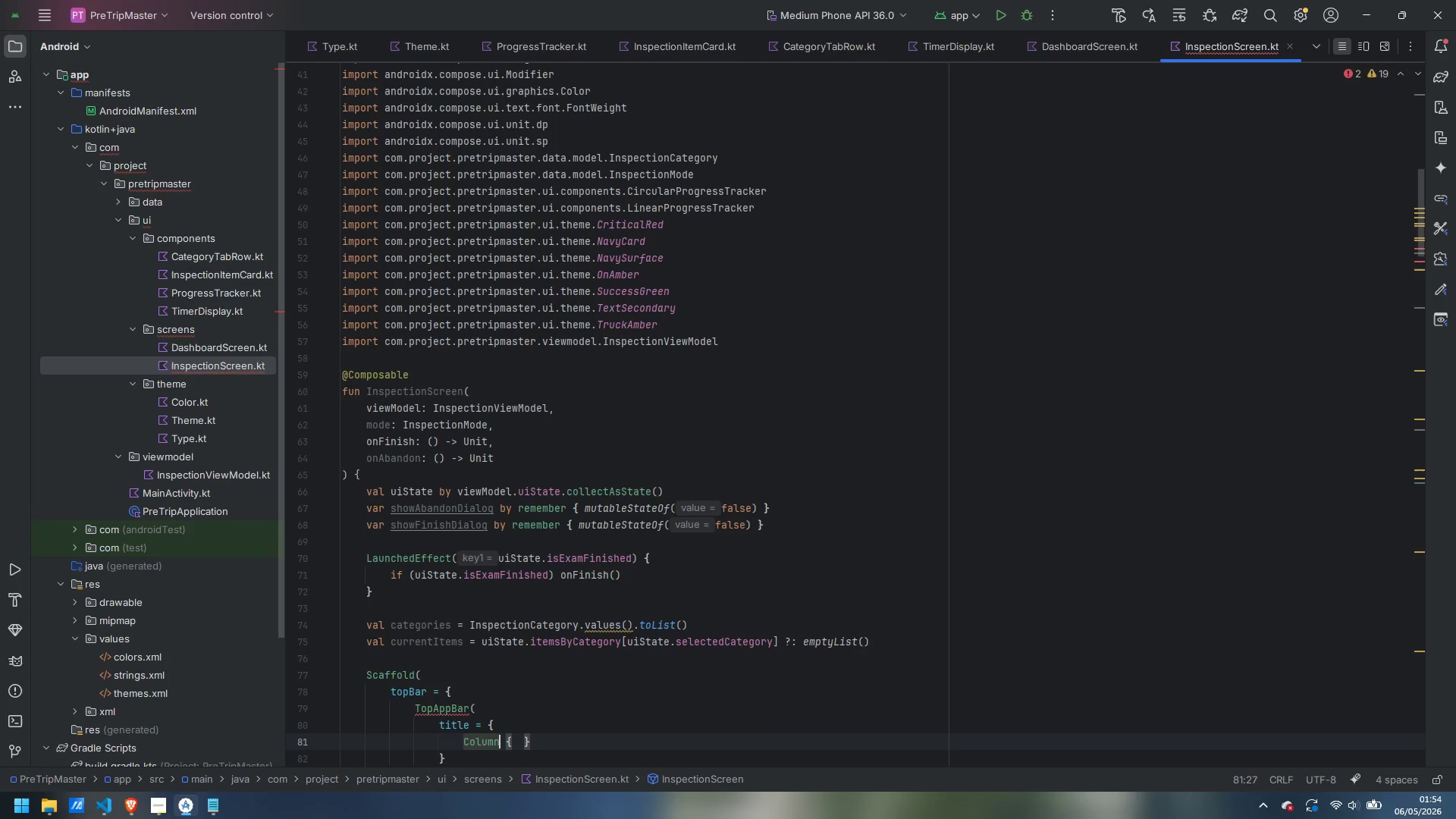 
hold_key(key=ShiftLeft, duration=1.19)
 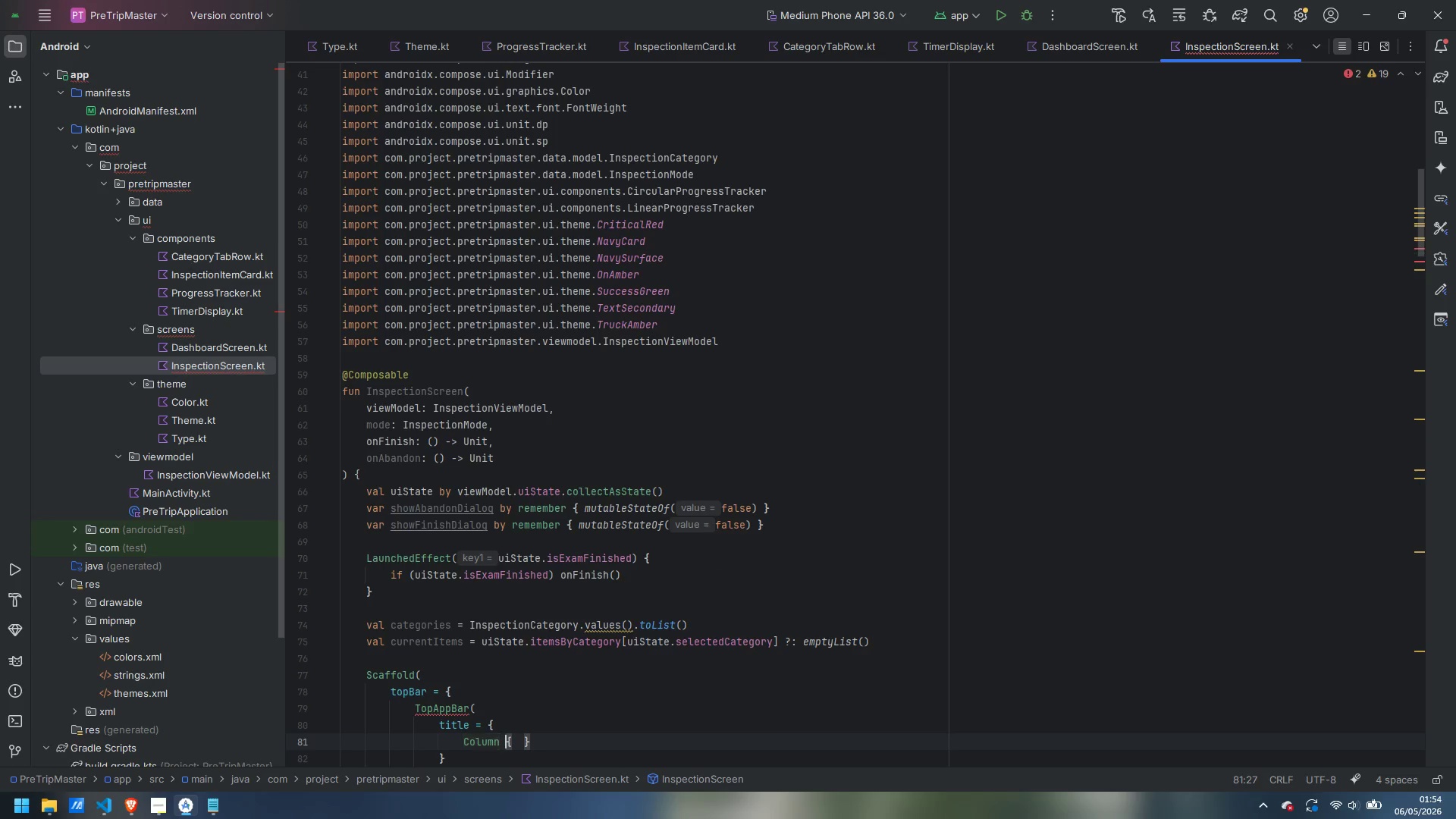 
key(ArrowRight)
 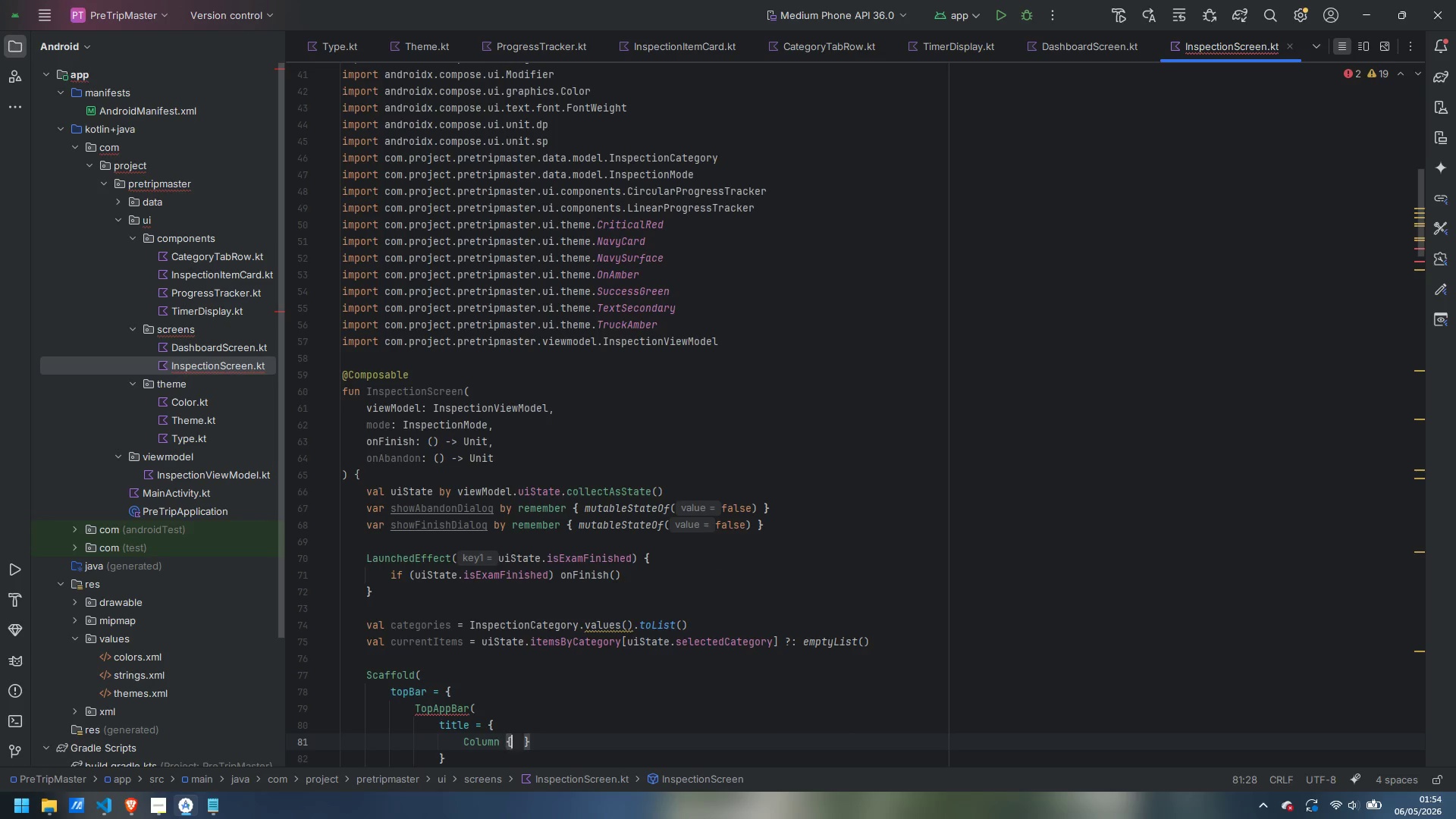 
key(ArrowRight)
 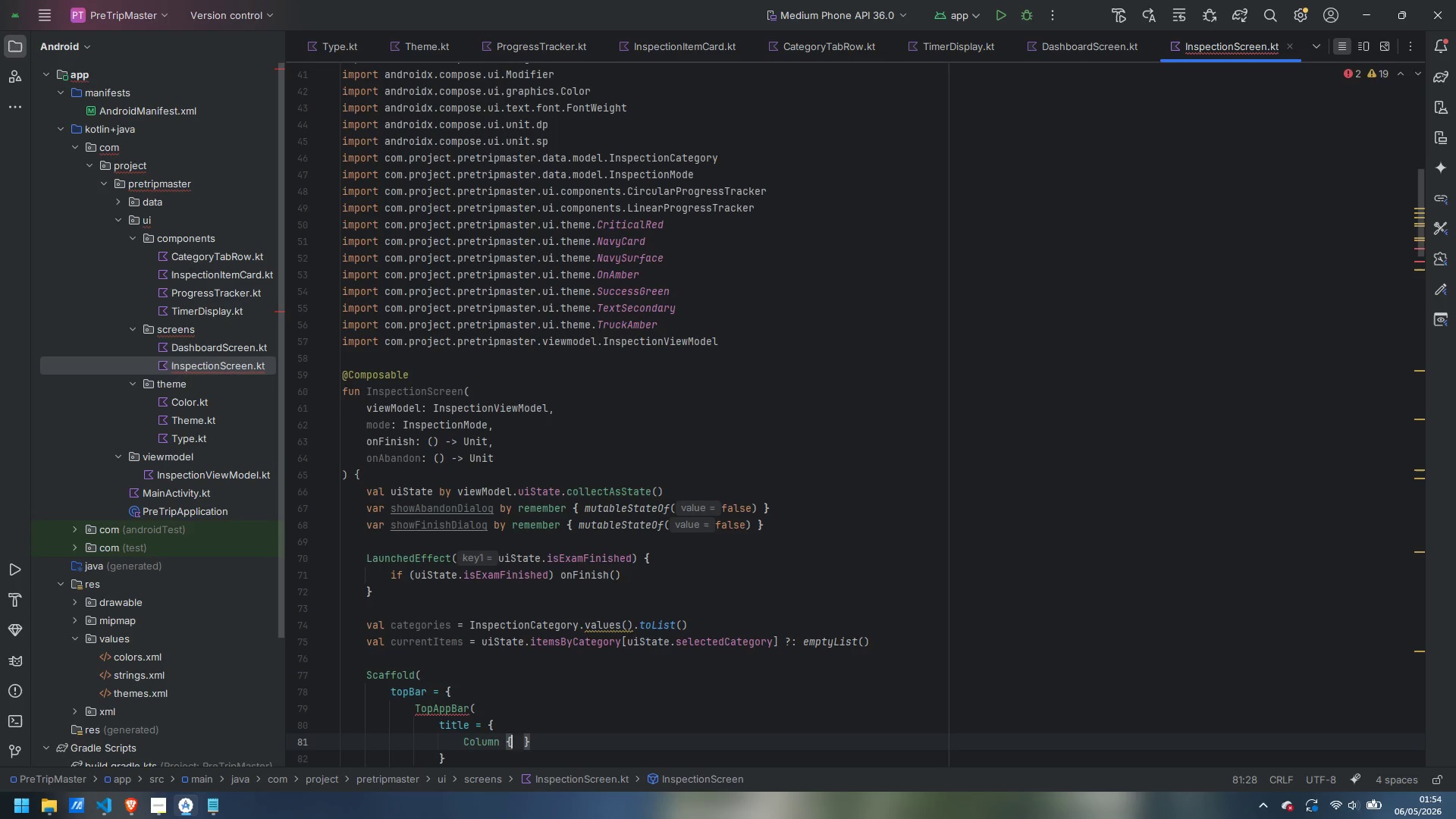 
key(ArrowRight)
 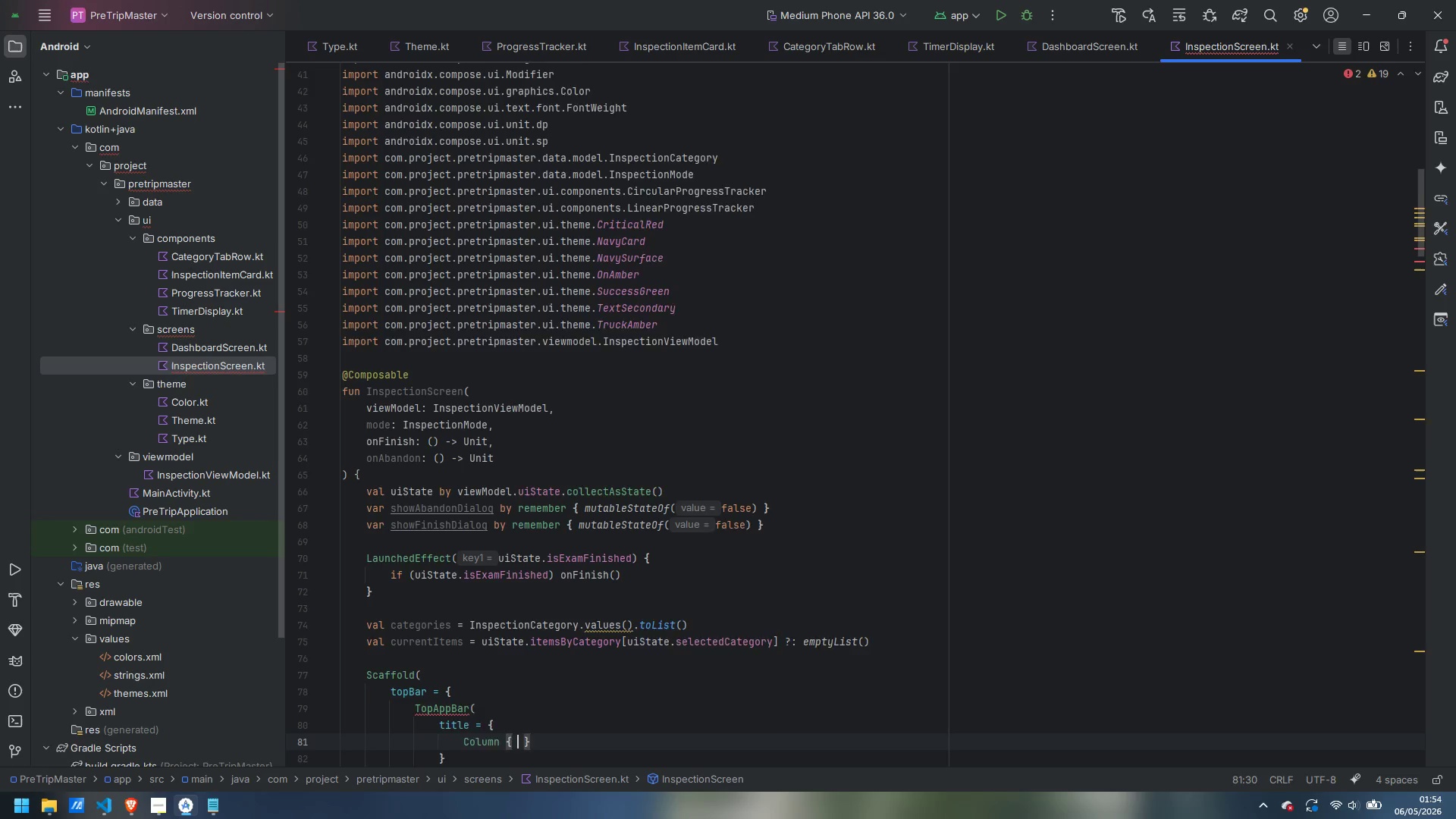 
key(Enter)
 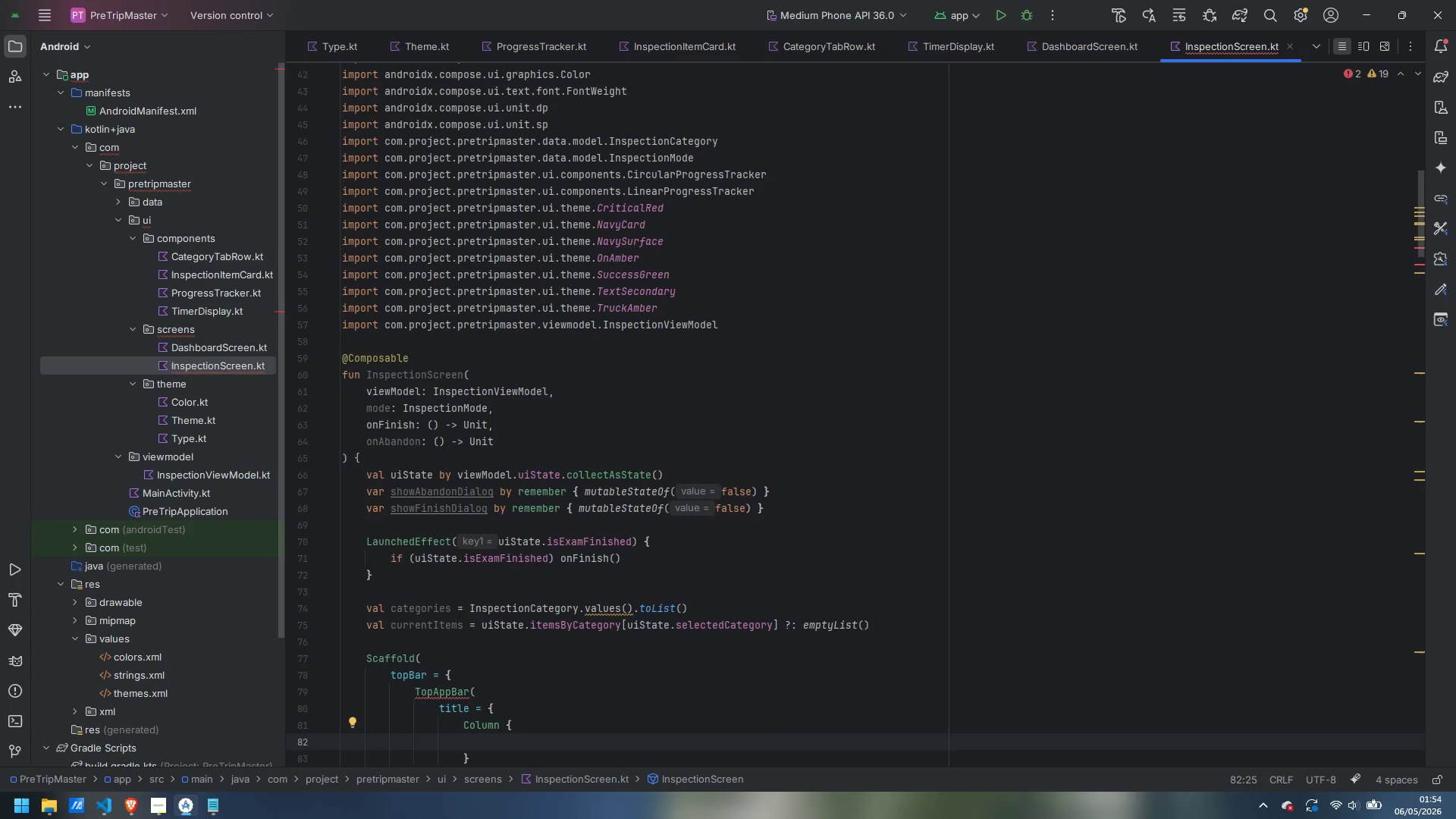 
type(Text)
 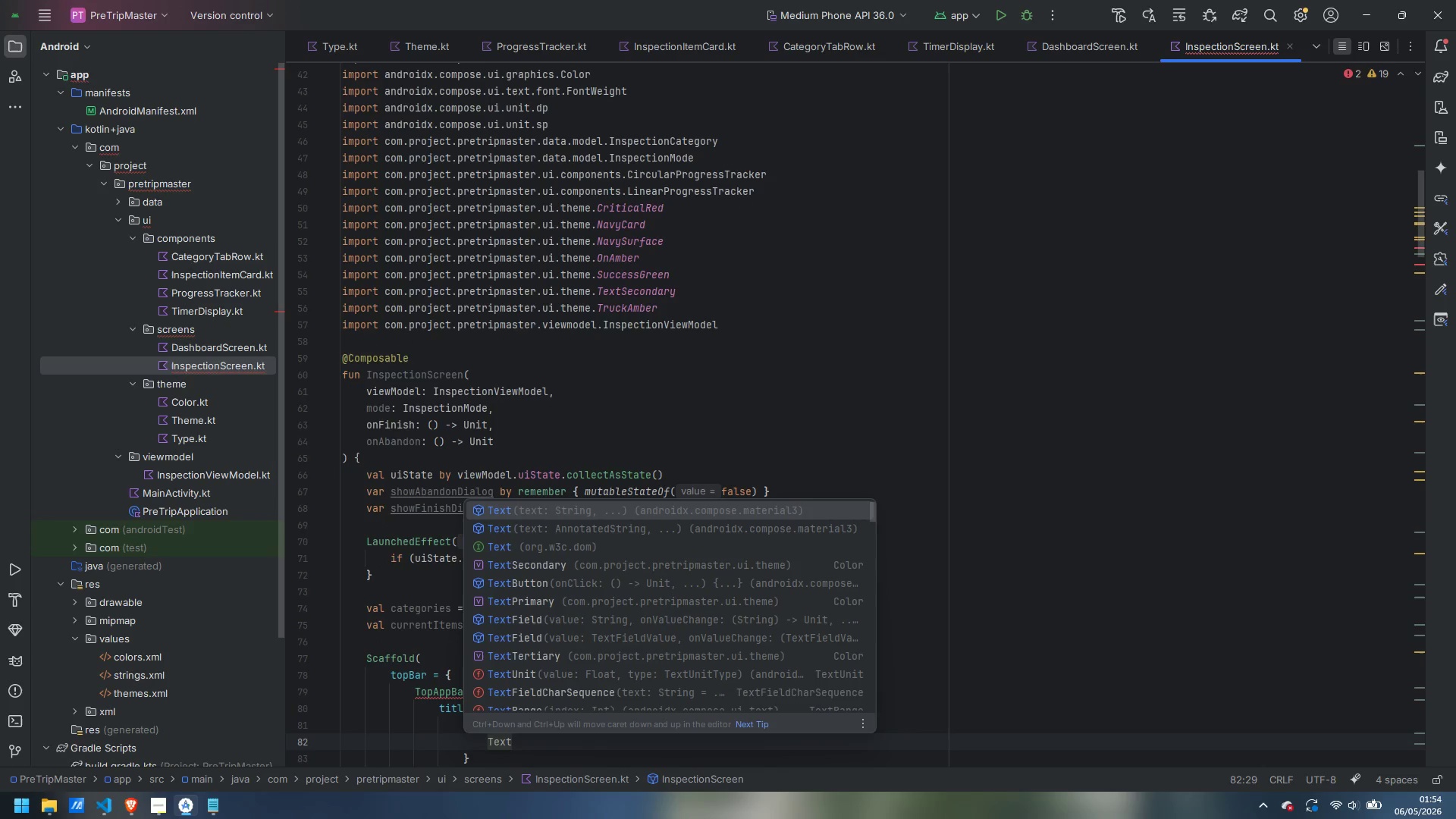 
key(Enter)
 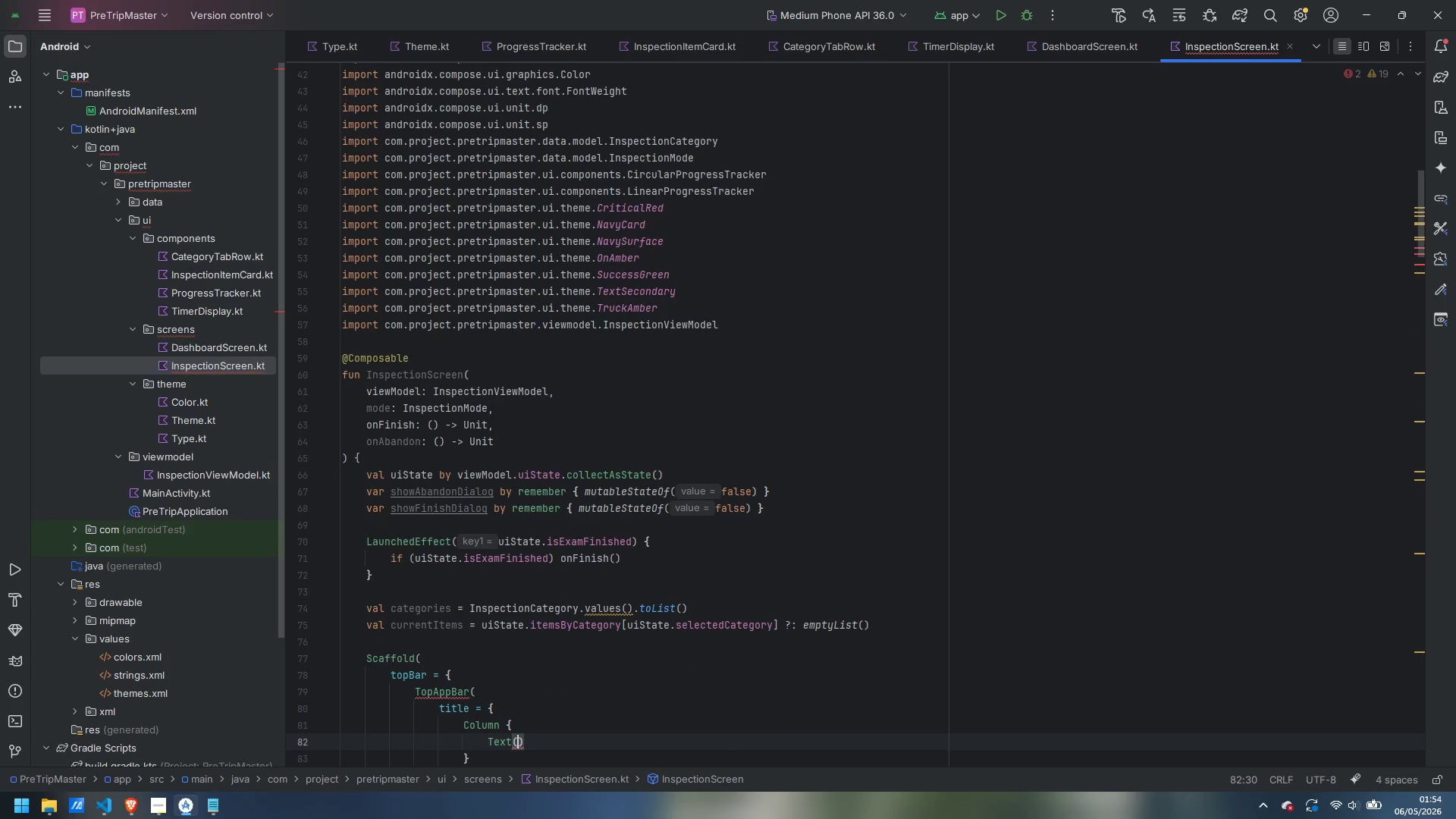 
key(Enter)
 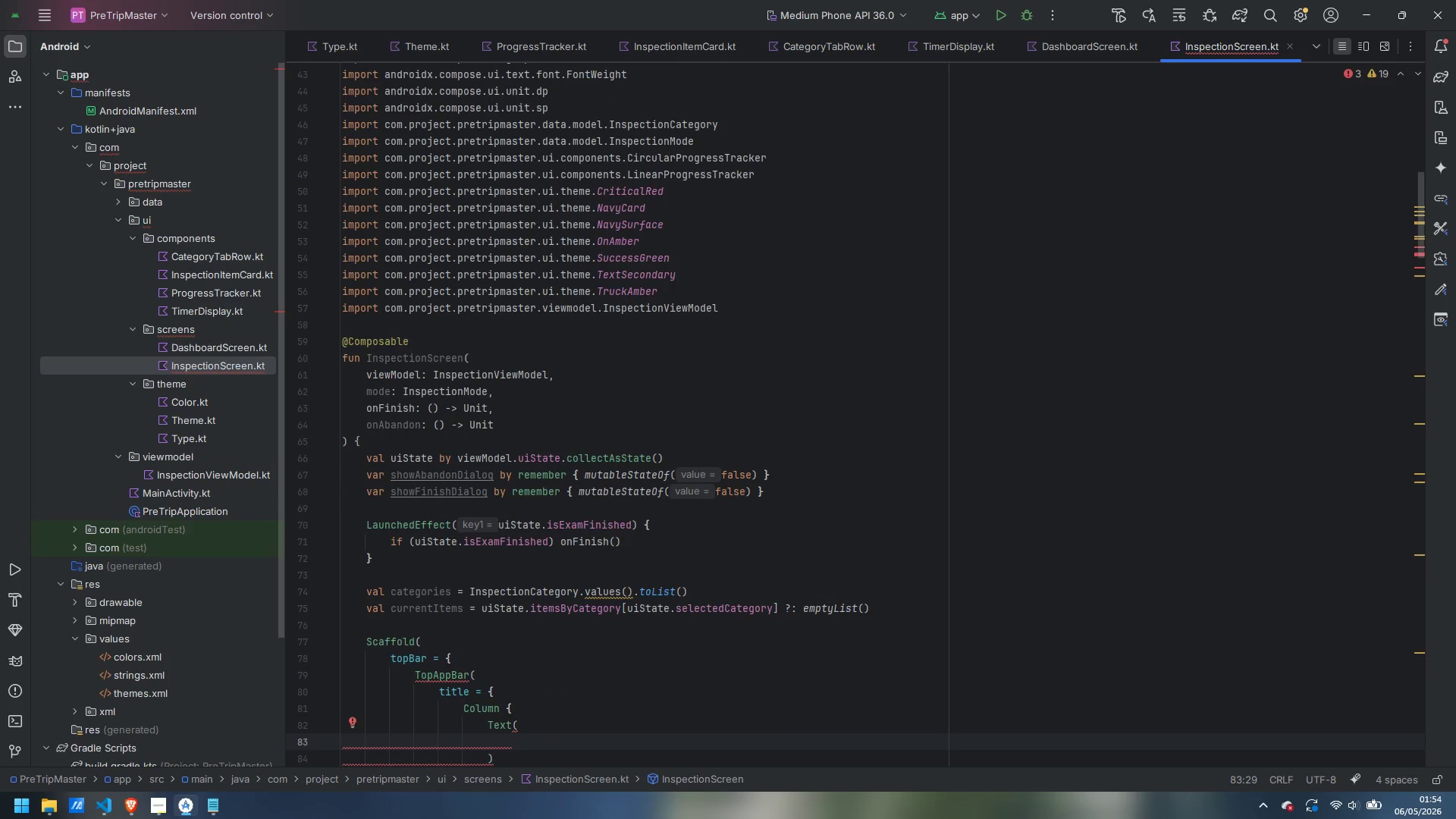 
type(text = if (mode == Incpection)
 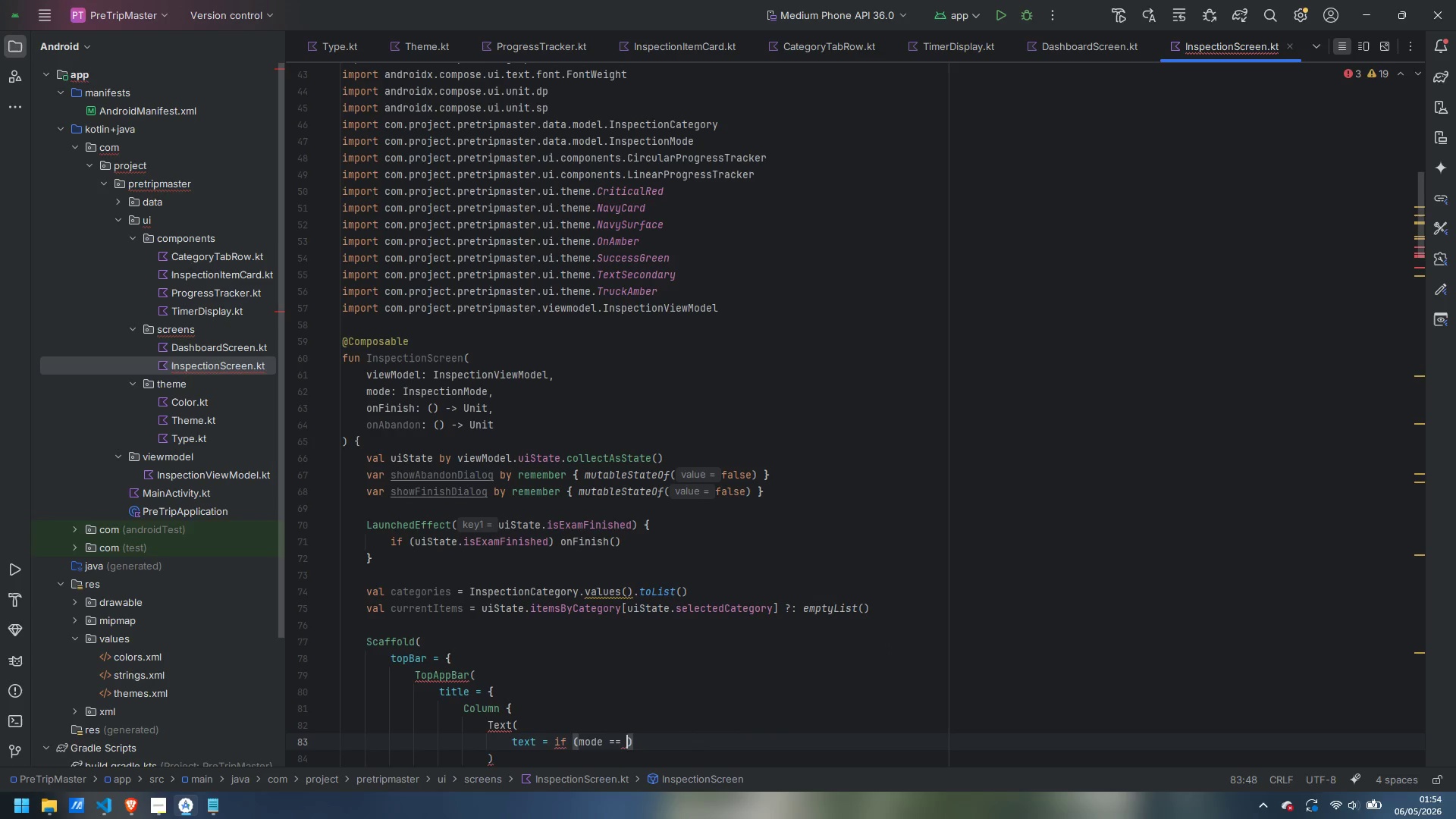 
 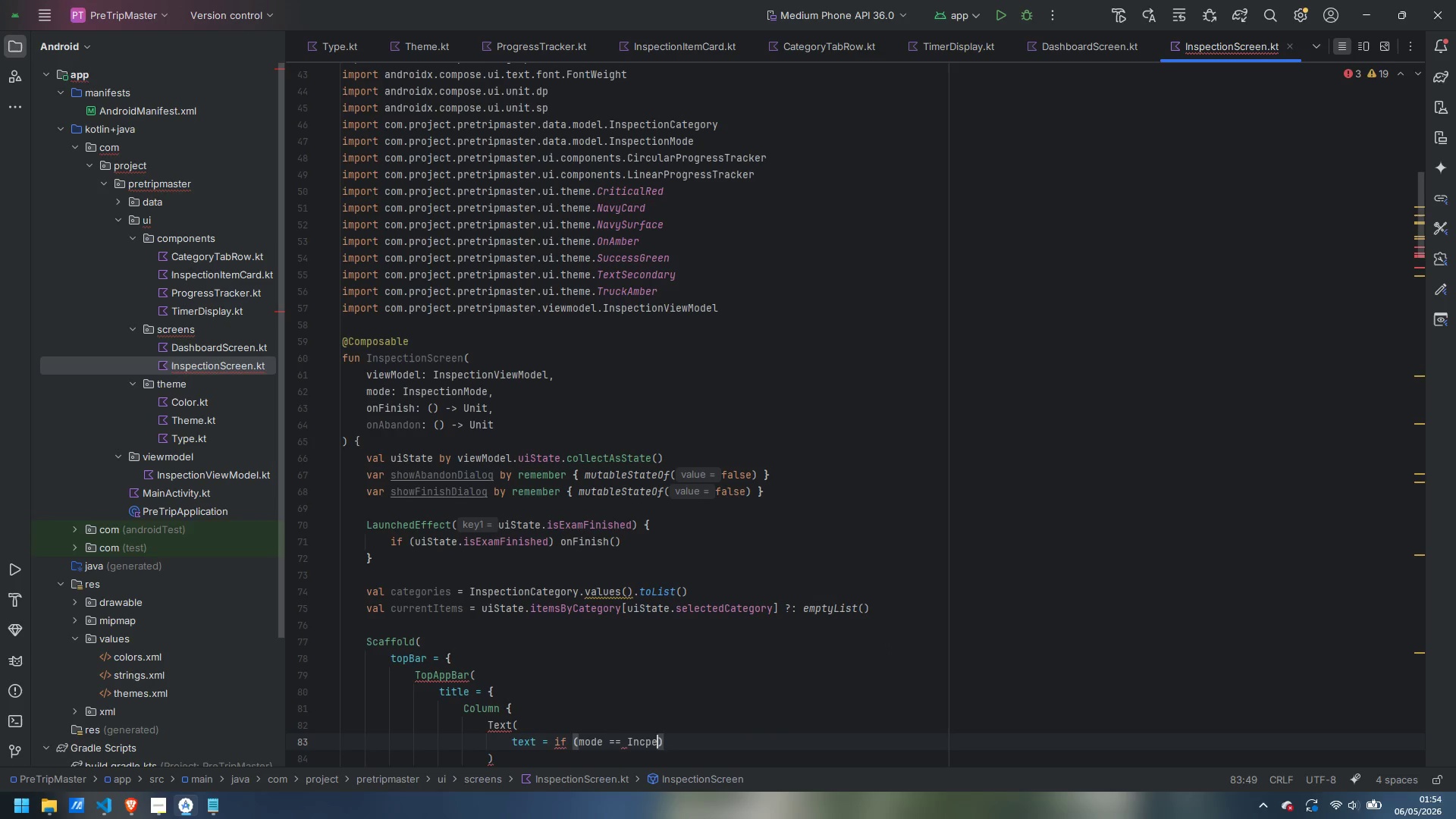 
key(Control+ControlLeft)
 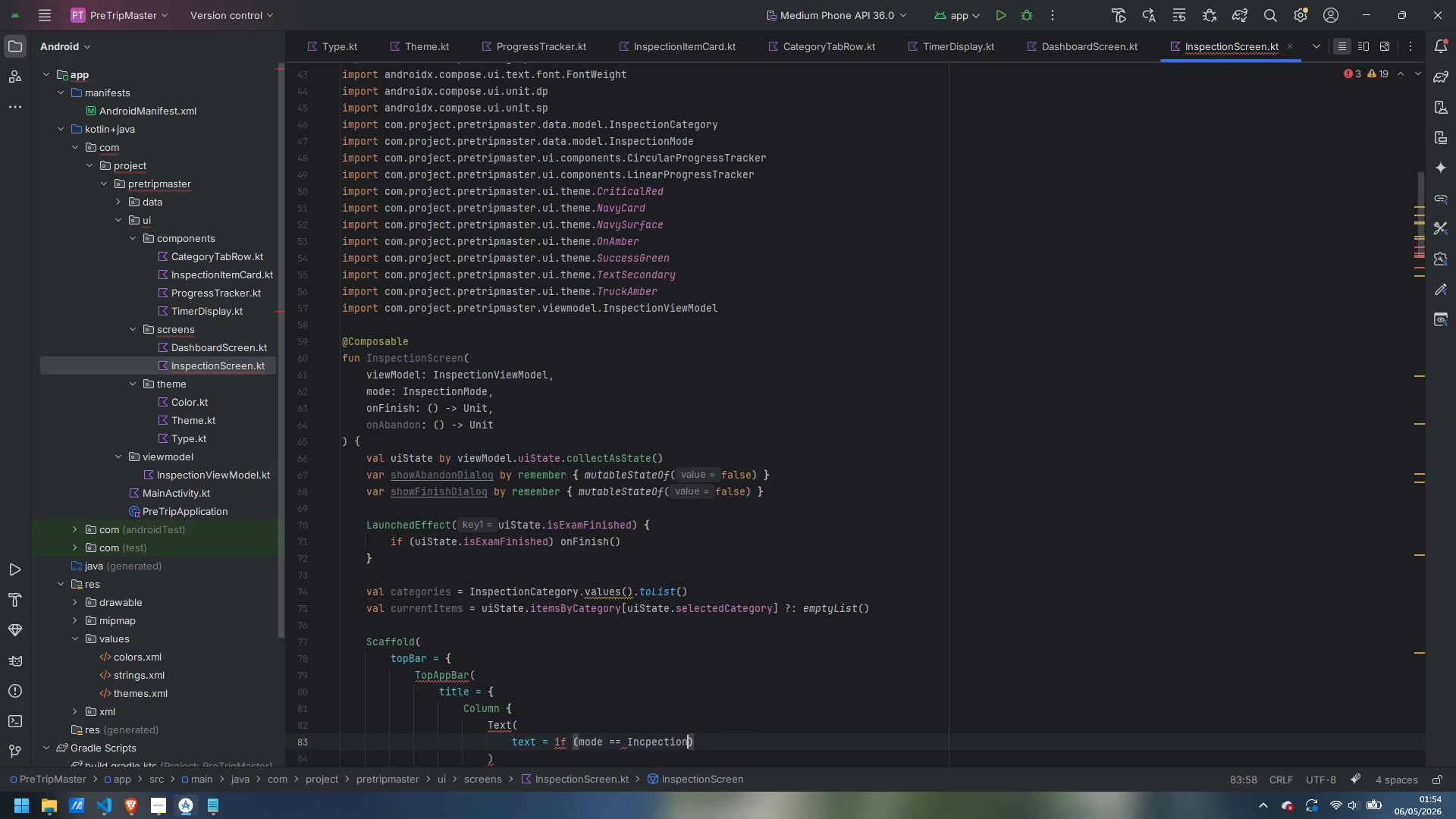 
key(Control+Backspace)
 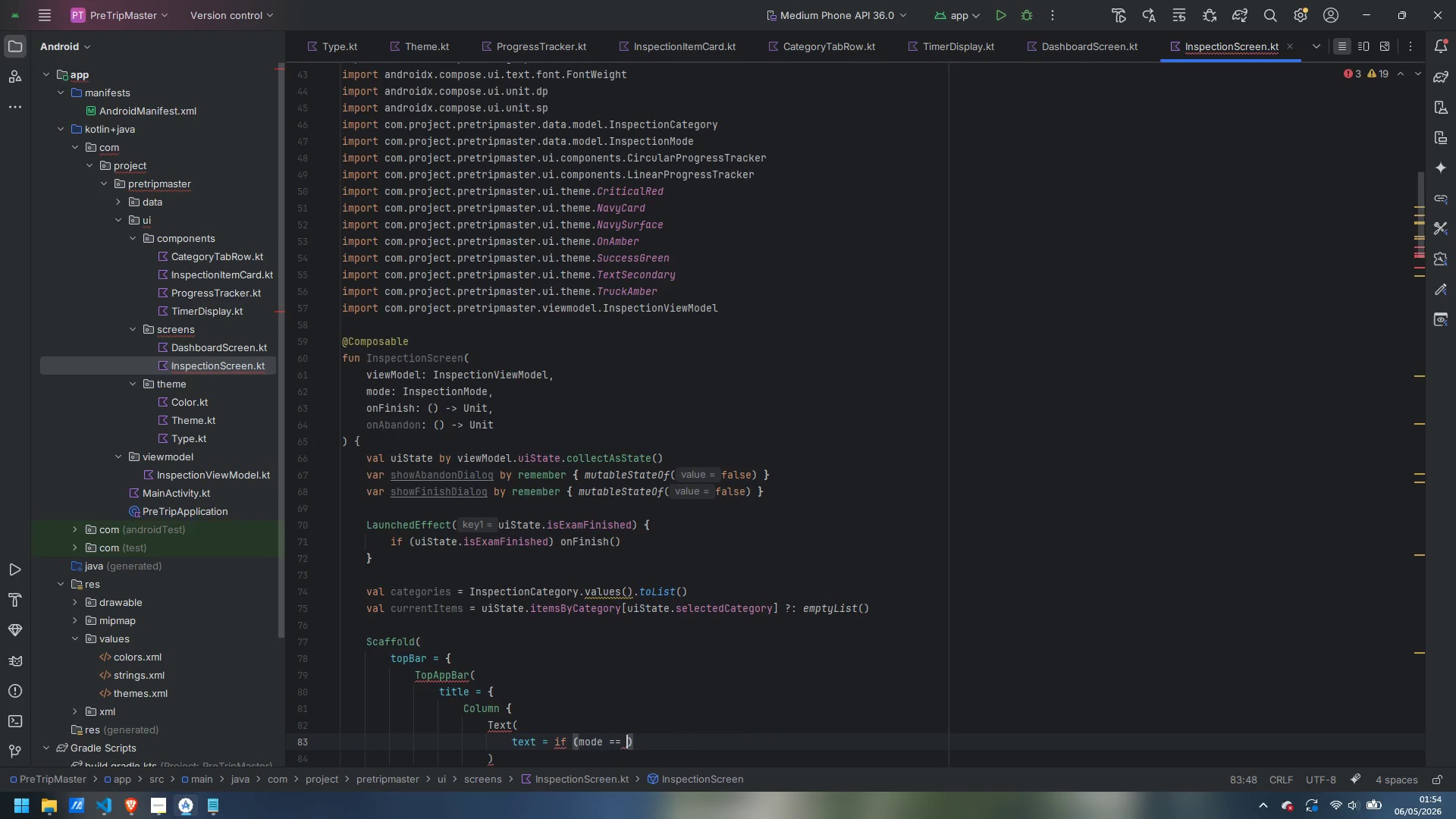 
type(Incop)
key(Backspace)
key(Backspace)
key(Backspace)
type(specon)
key(Backspace)
key(Backspace)
key(Backspace)
type(tionMode.ST)
 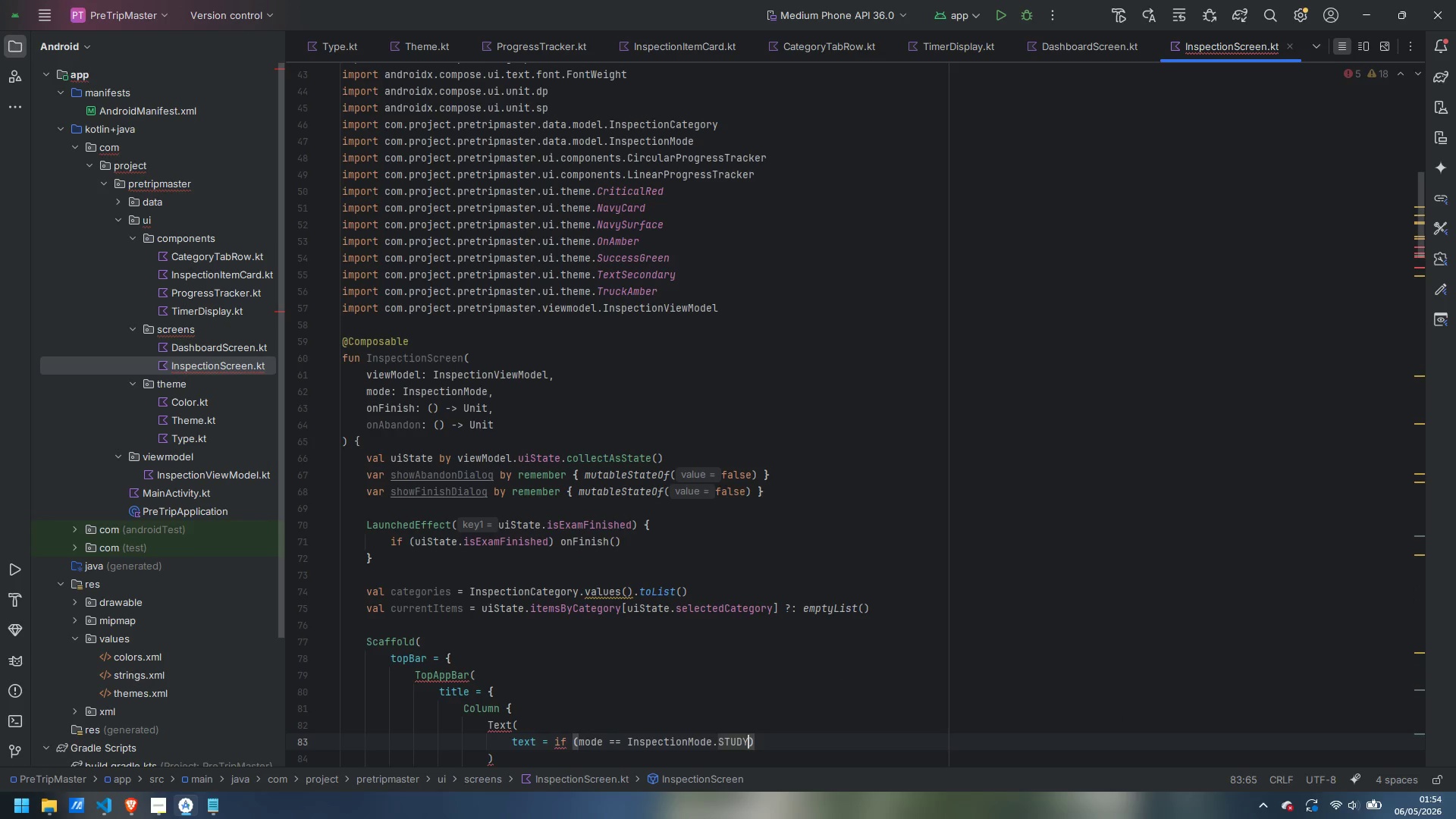 
 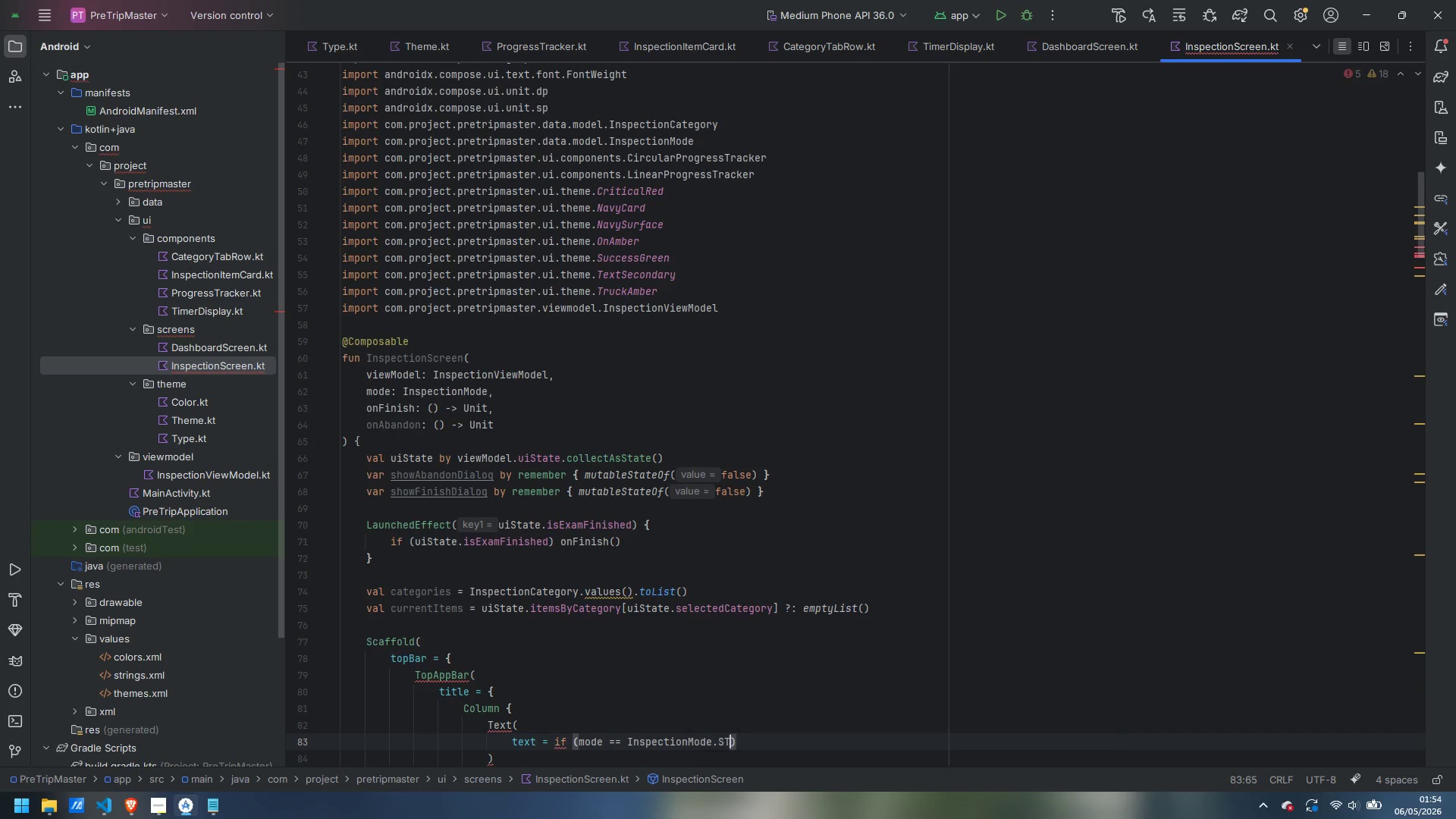 
key(Enter)
 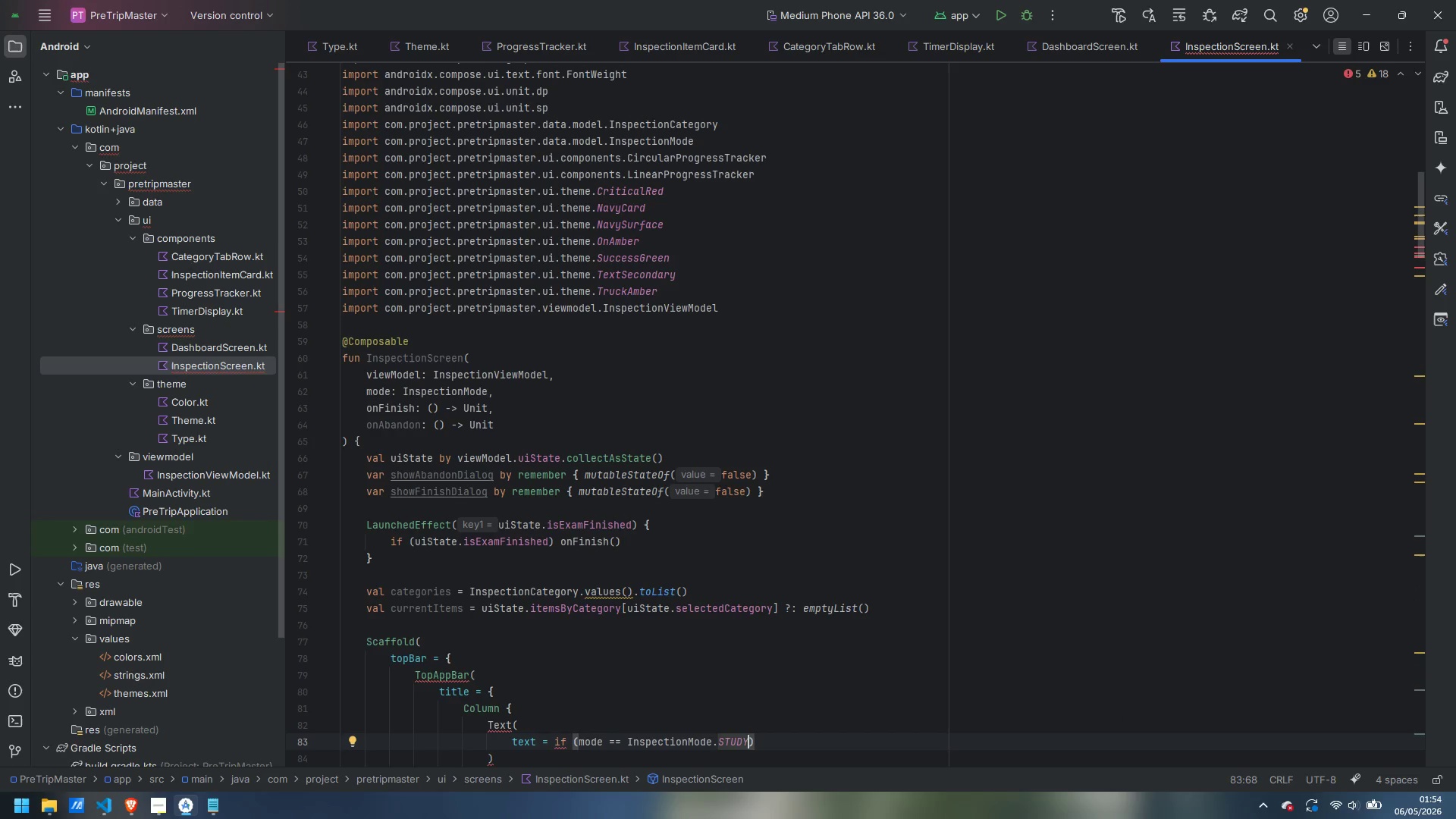 
key(ArrowRight)
 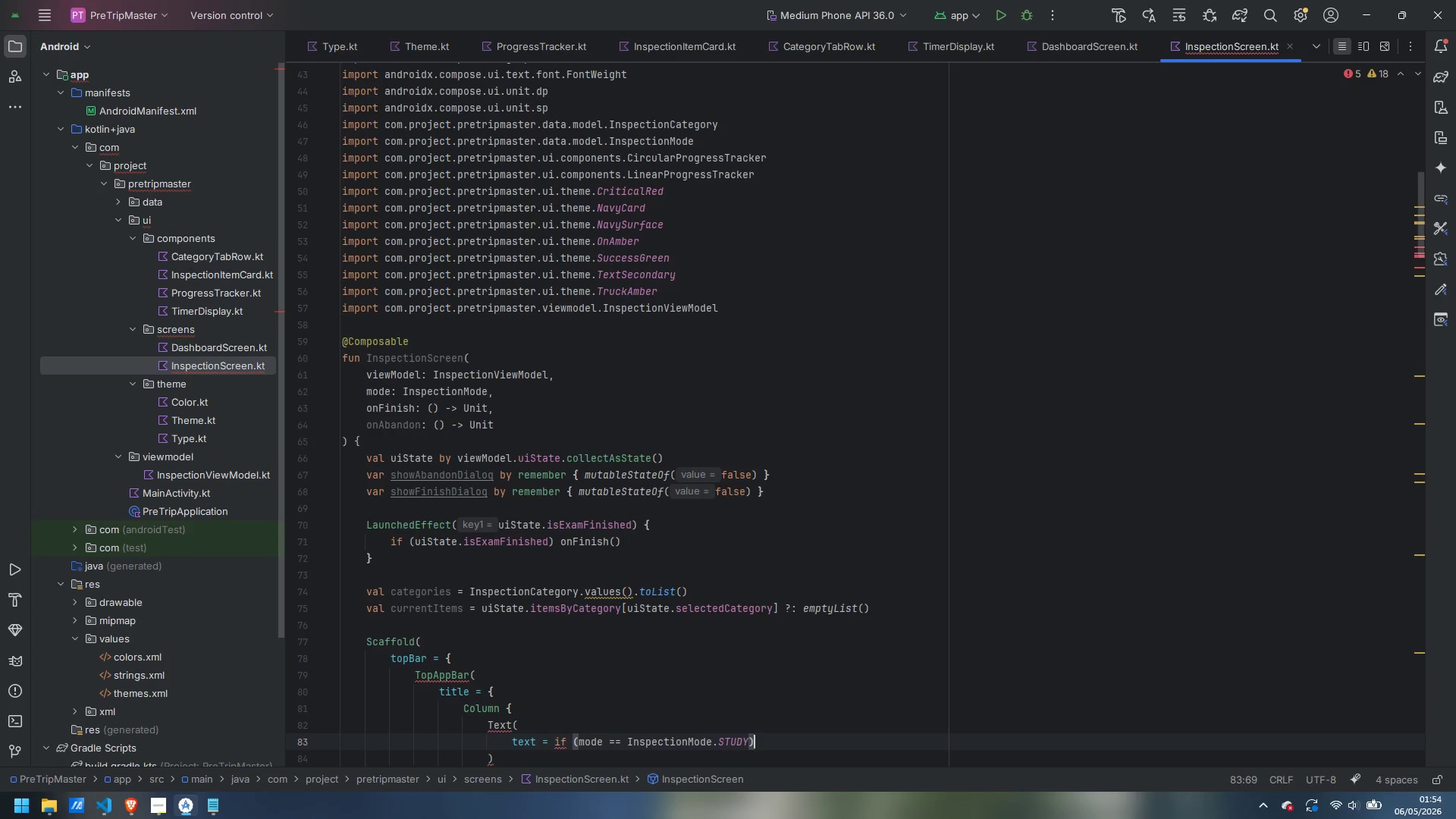 
type( "Study Mode)
 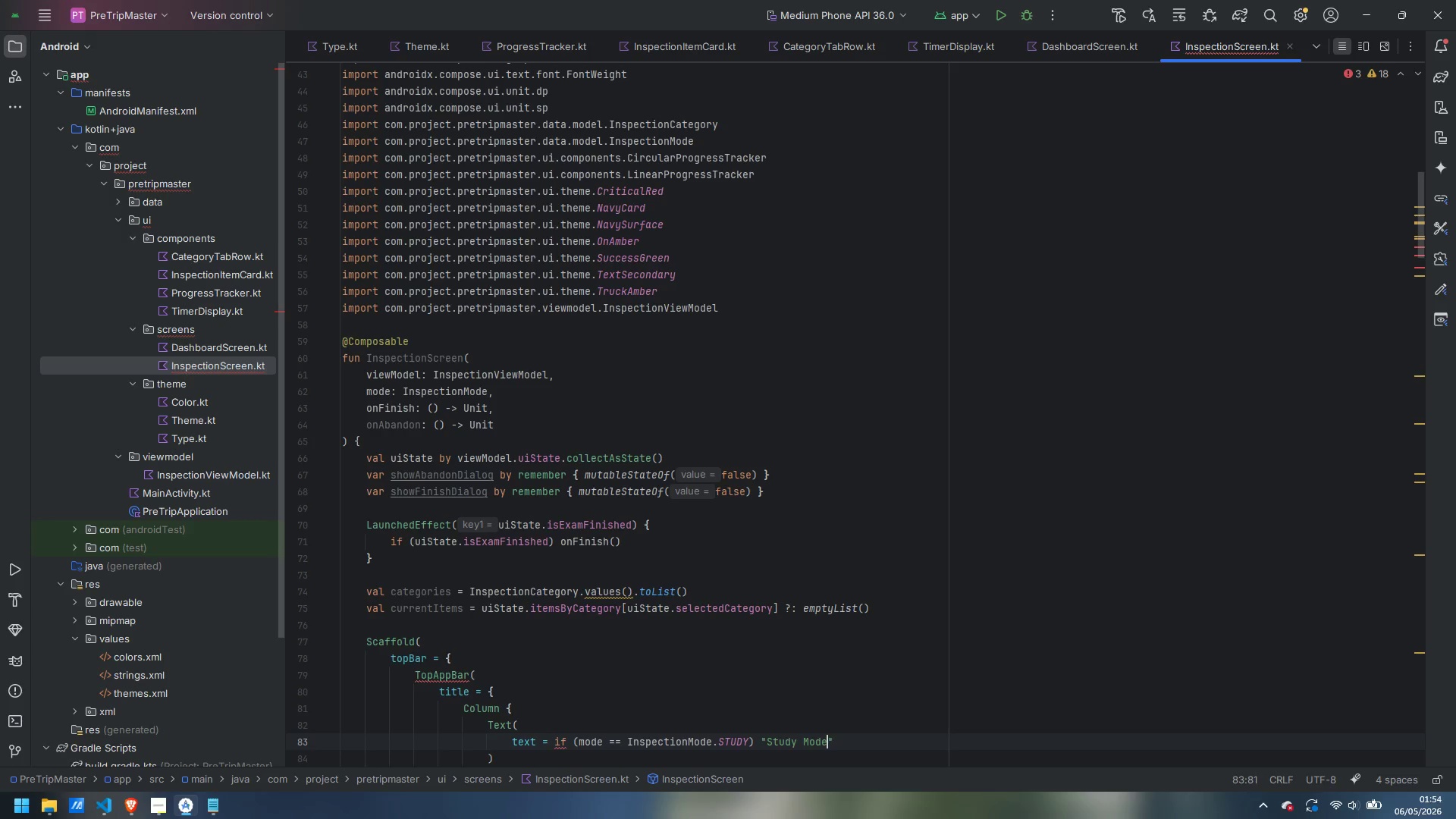 
 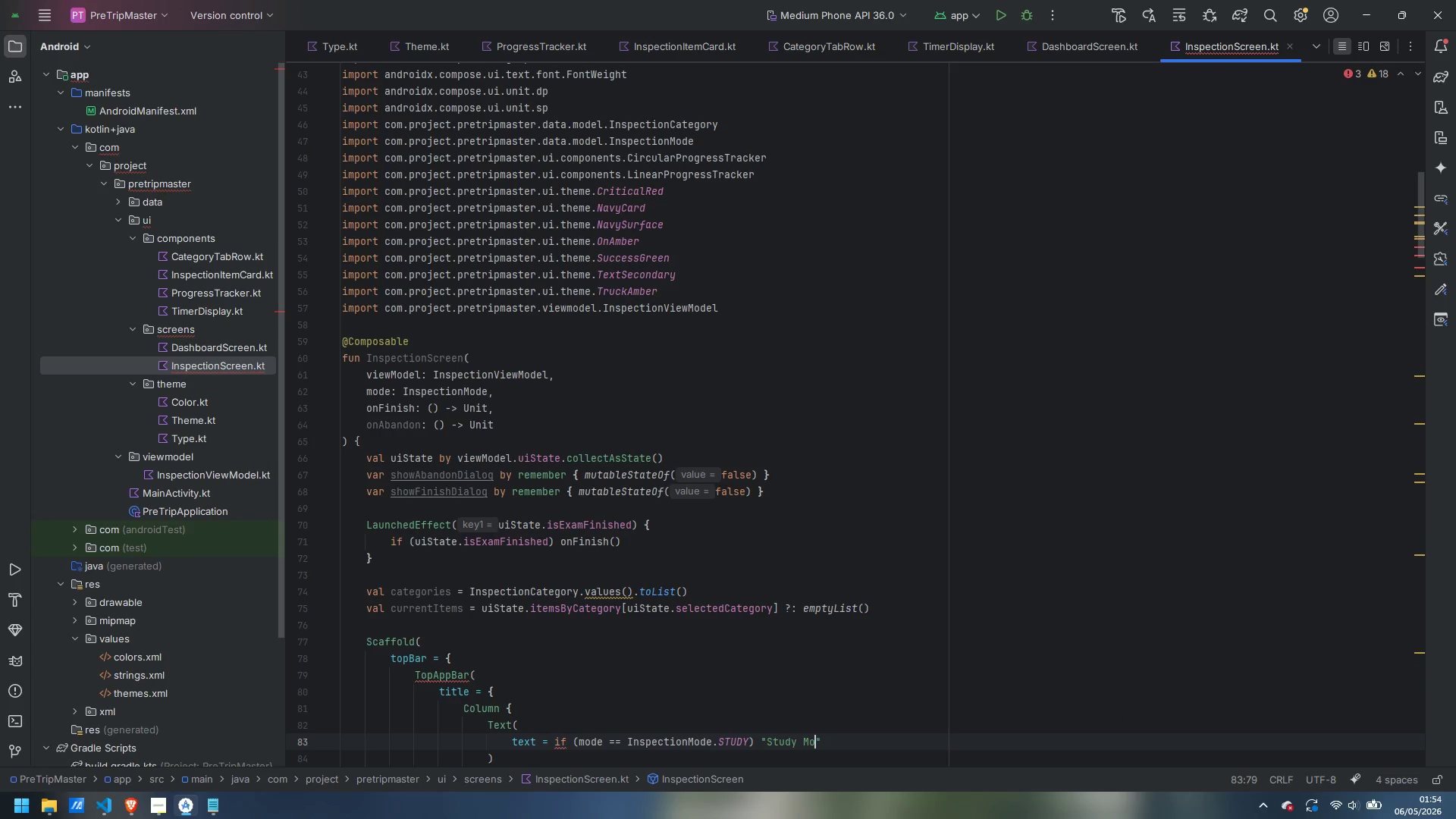 
key(ArrowRight)
 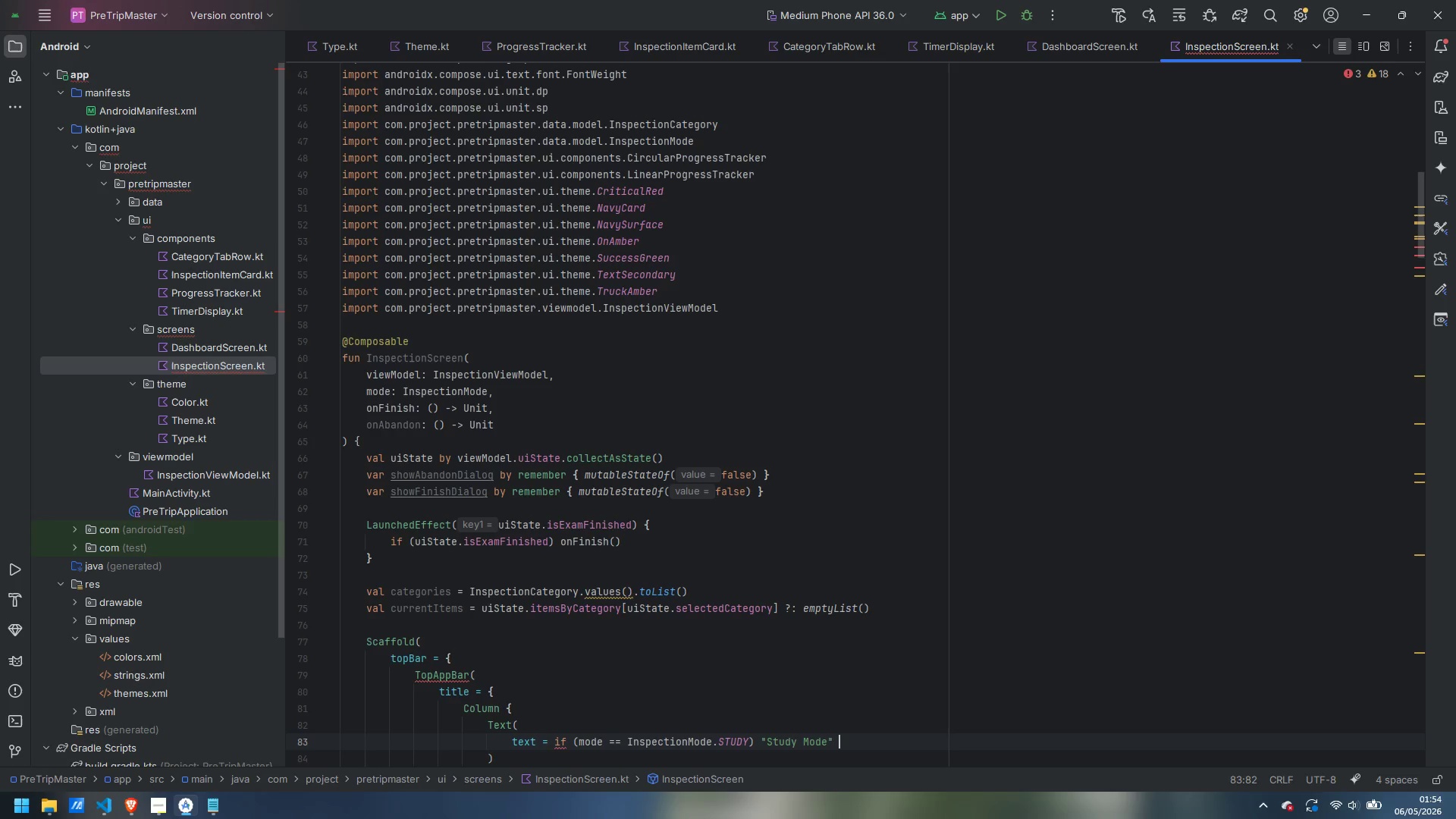 
type( else "Exam Mode)
 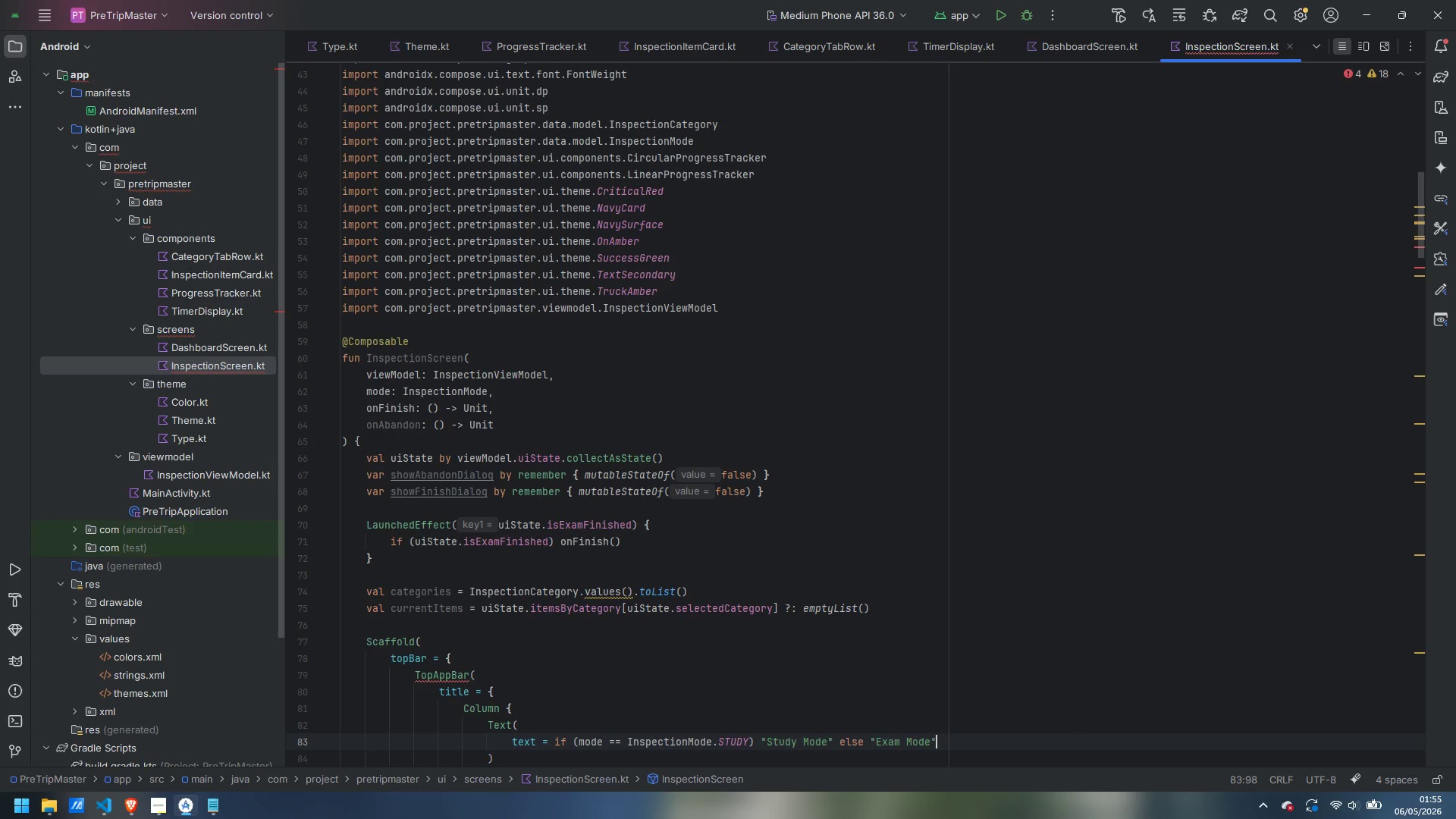 
 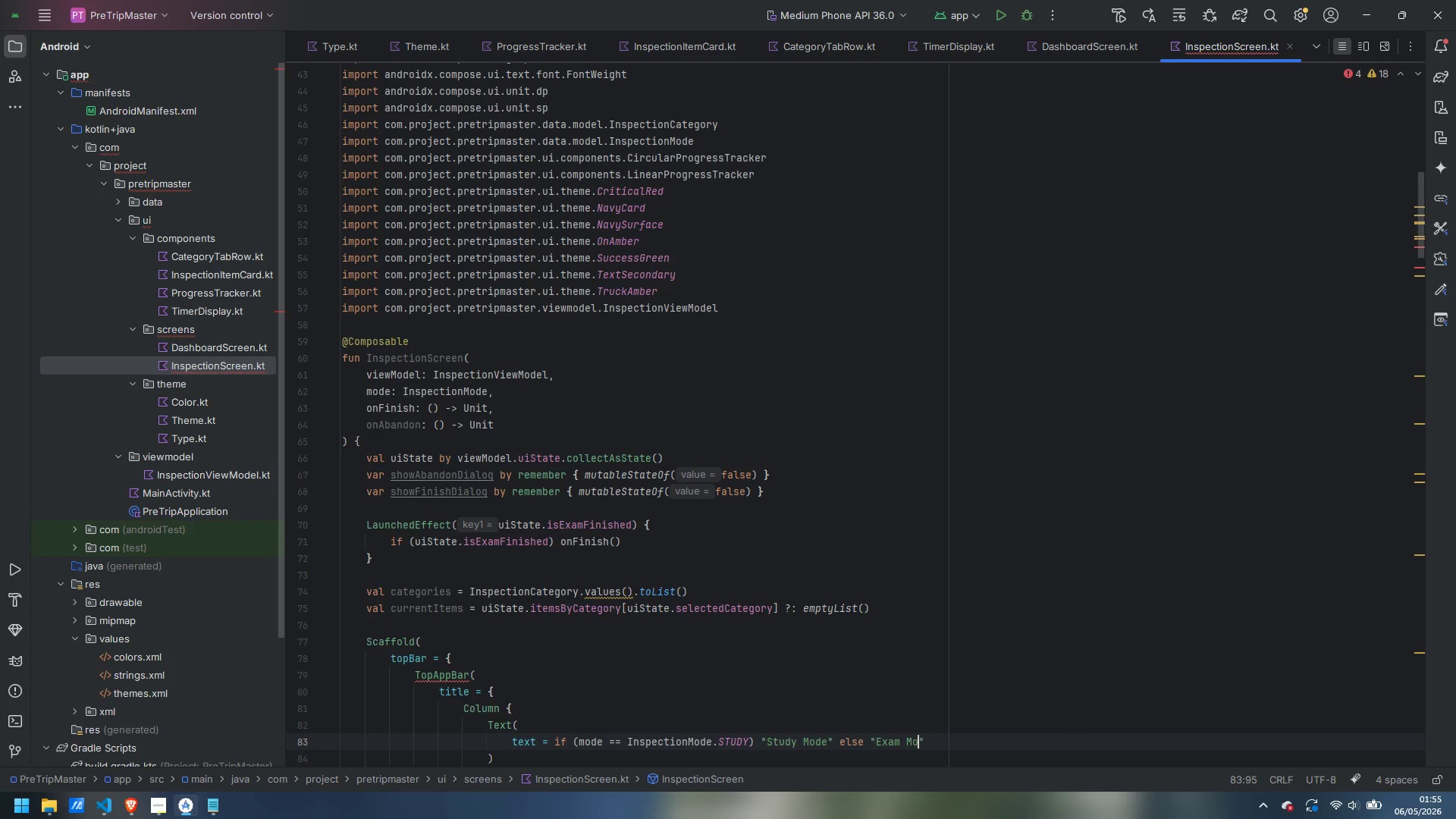 
key(ArrowRight)
 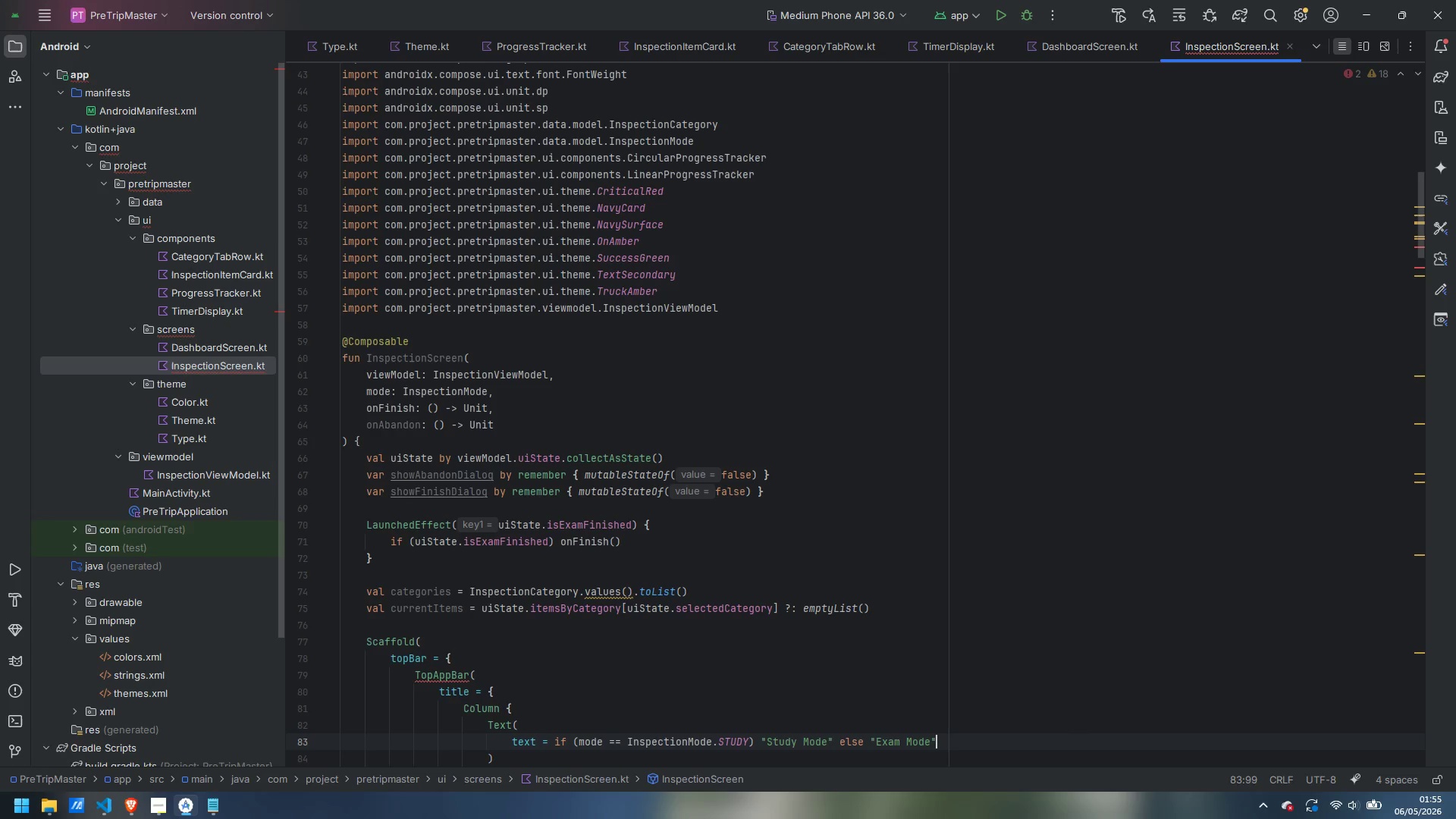 
key(Comma)
 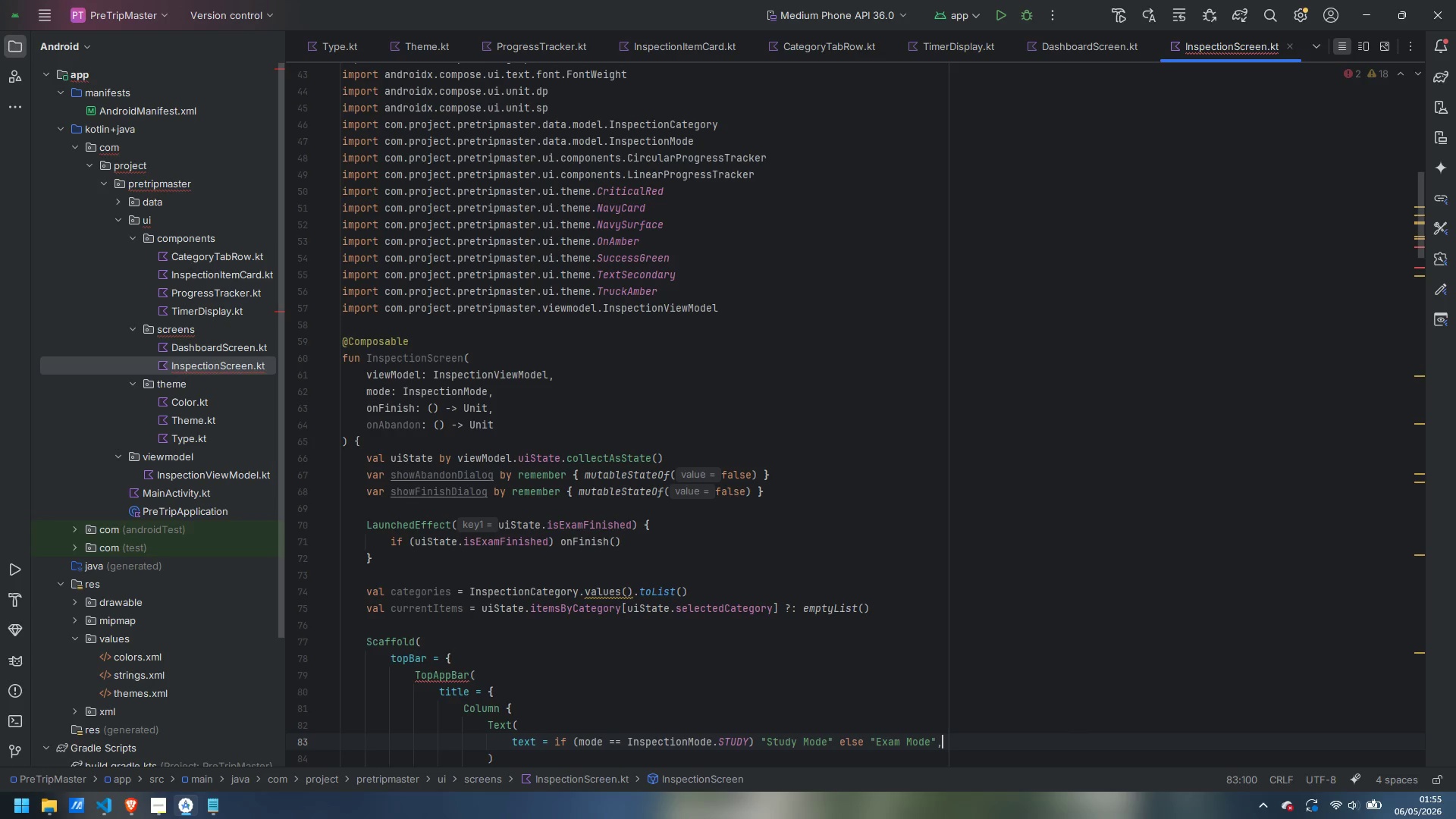 
key(Enter)
 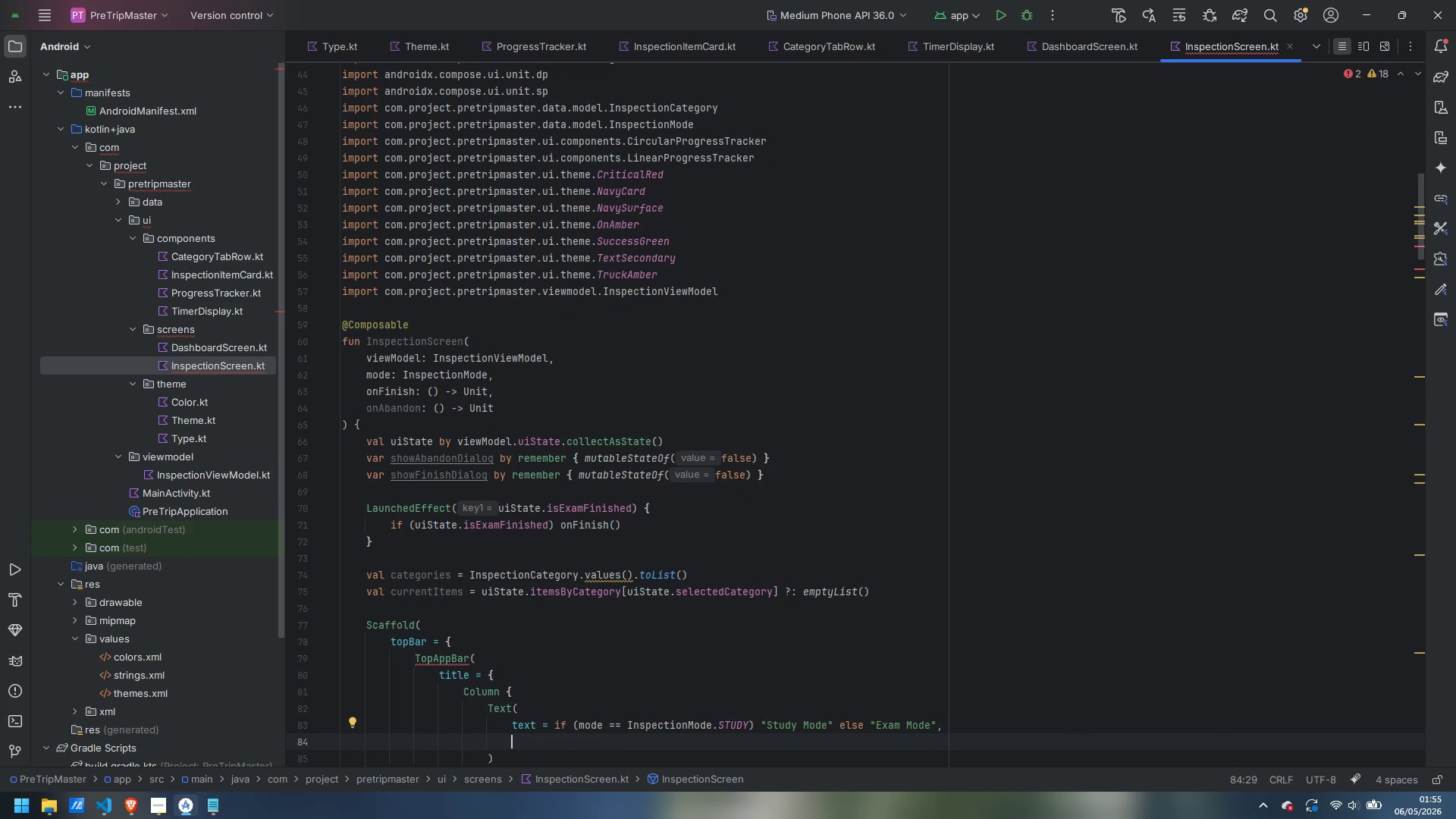 
type(style)
 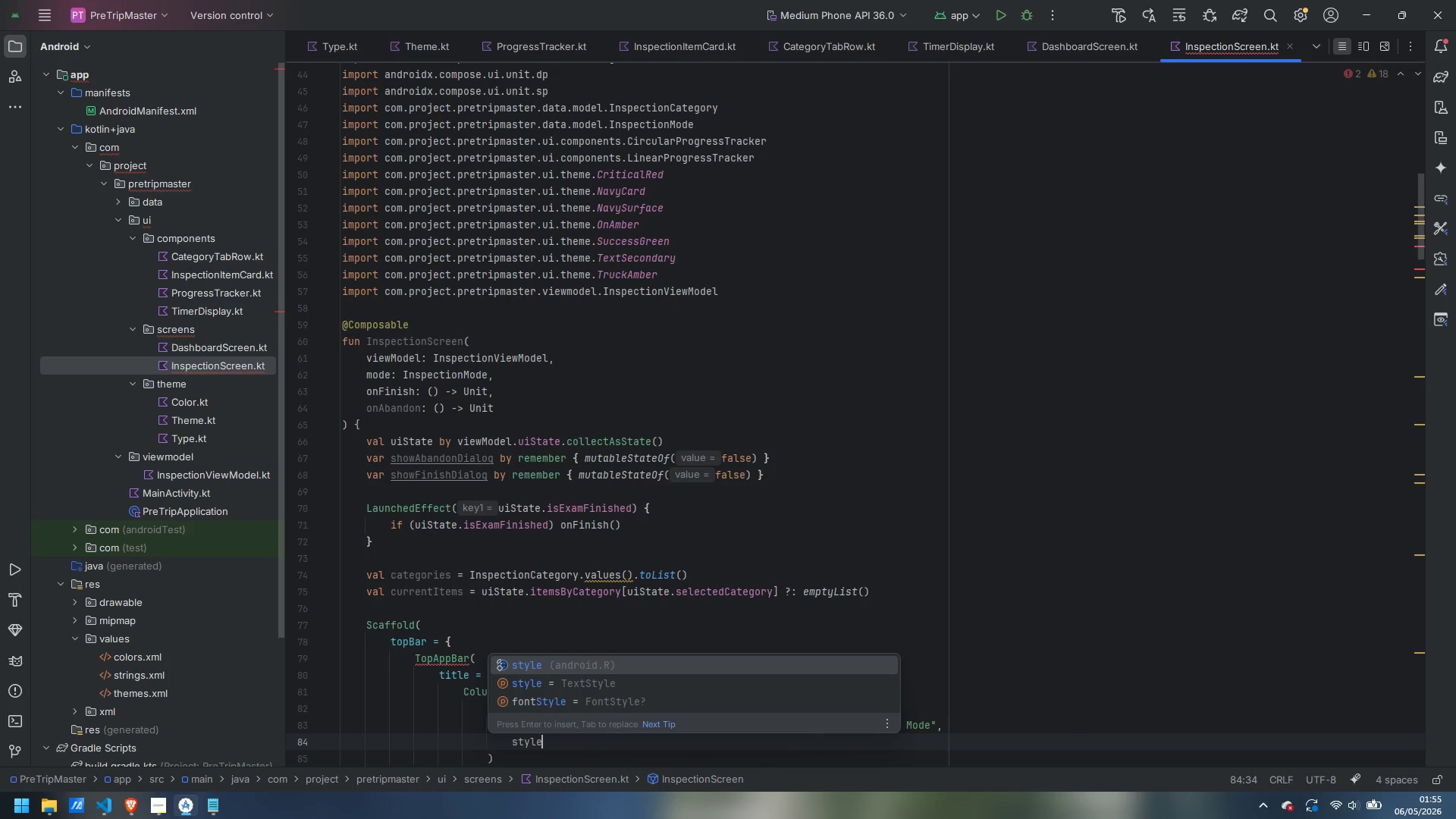 
key(ArrowDown)
 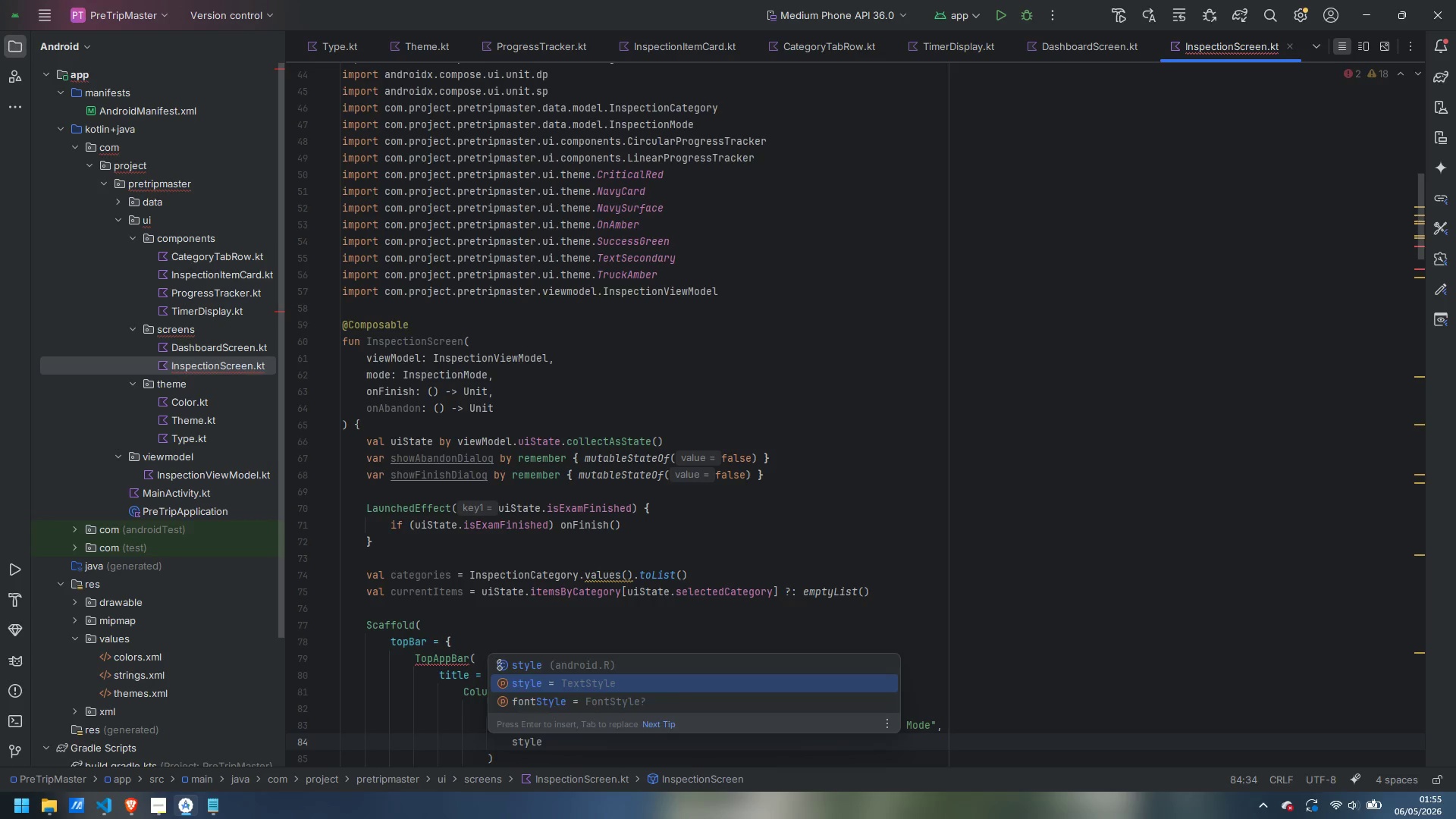 
key(Enter)
 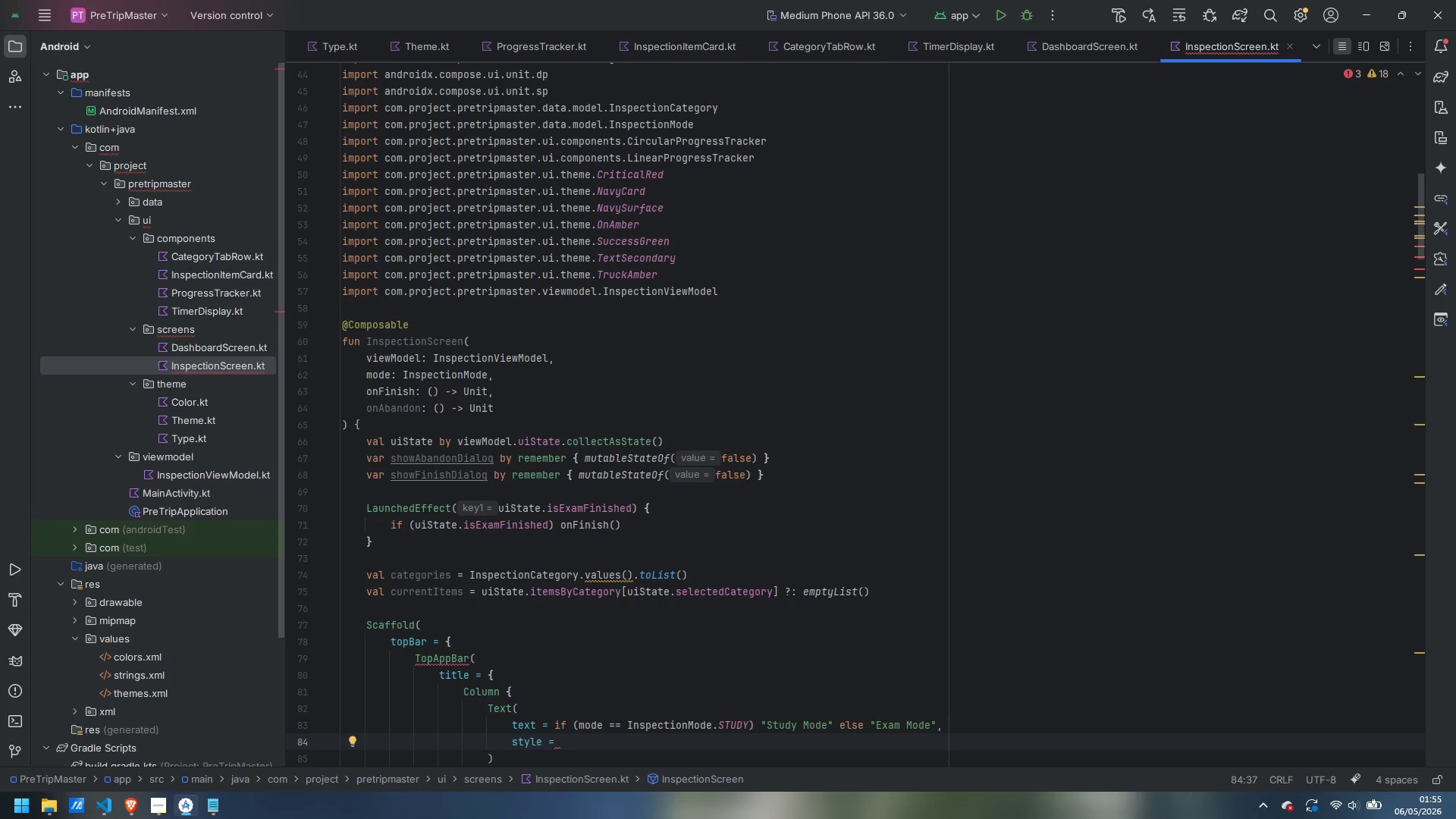 
type(Mater)
 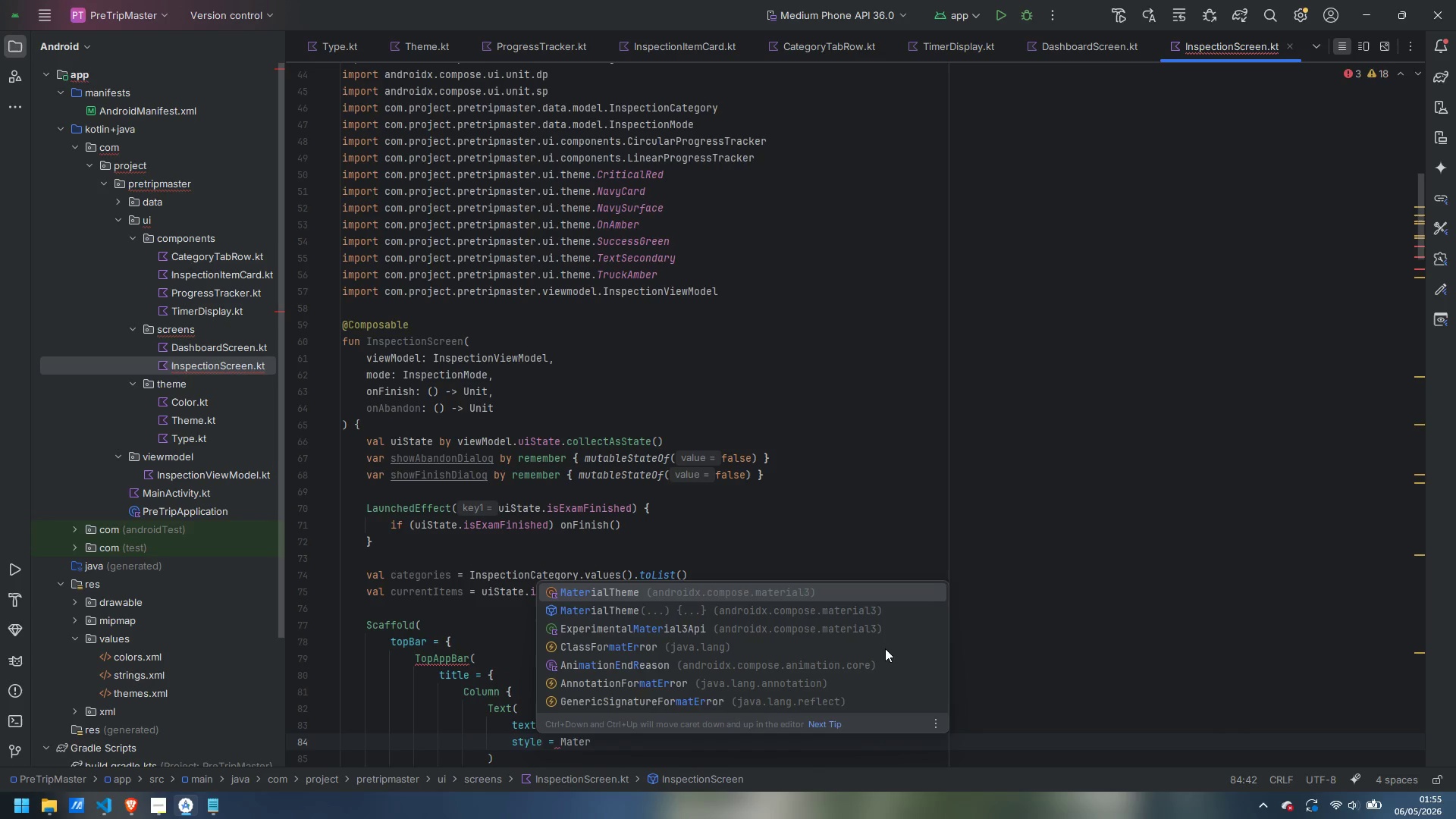 
key(Enter)
 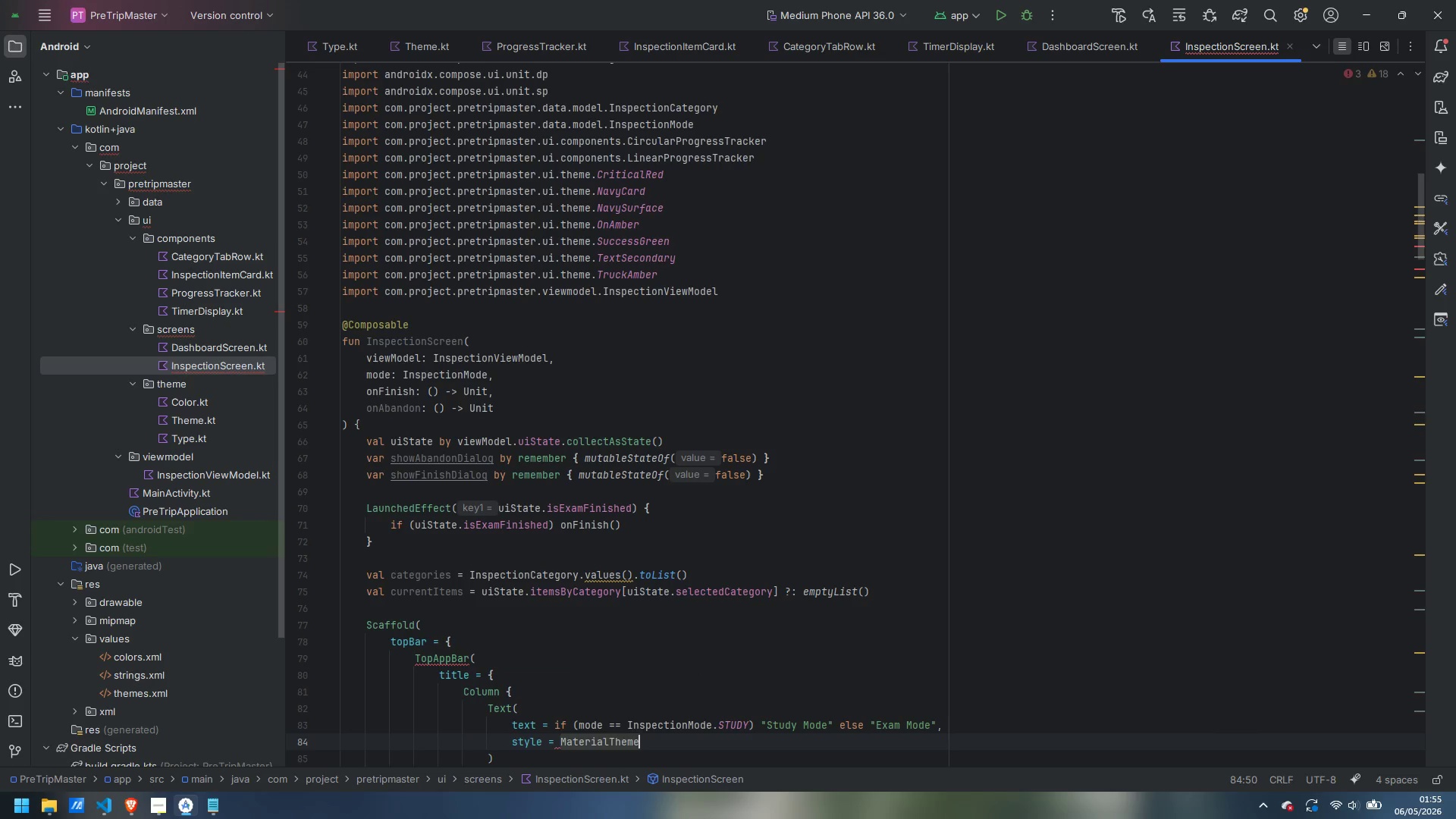 
type(.ty)
 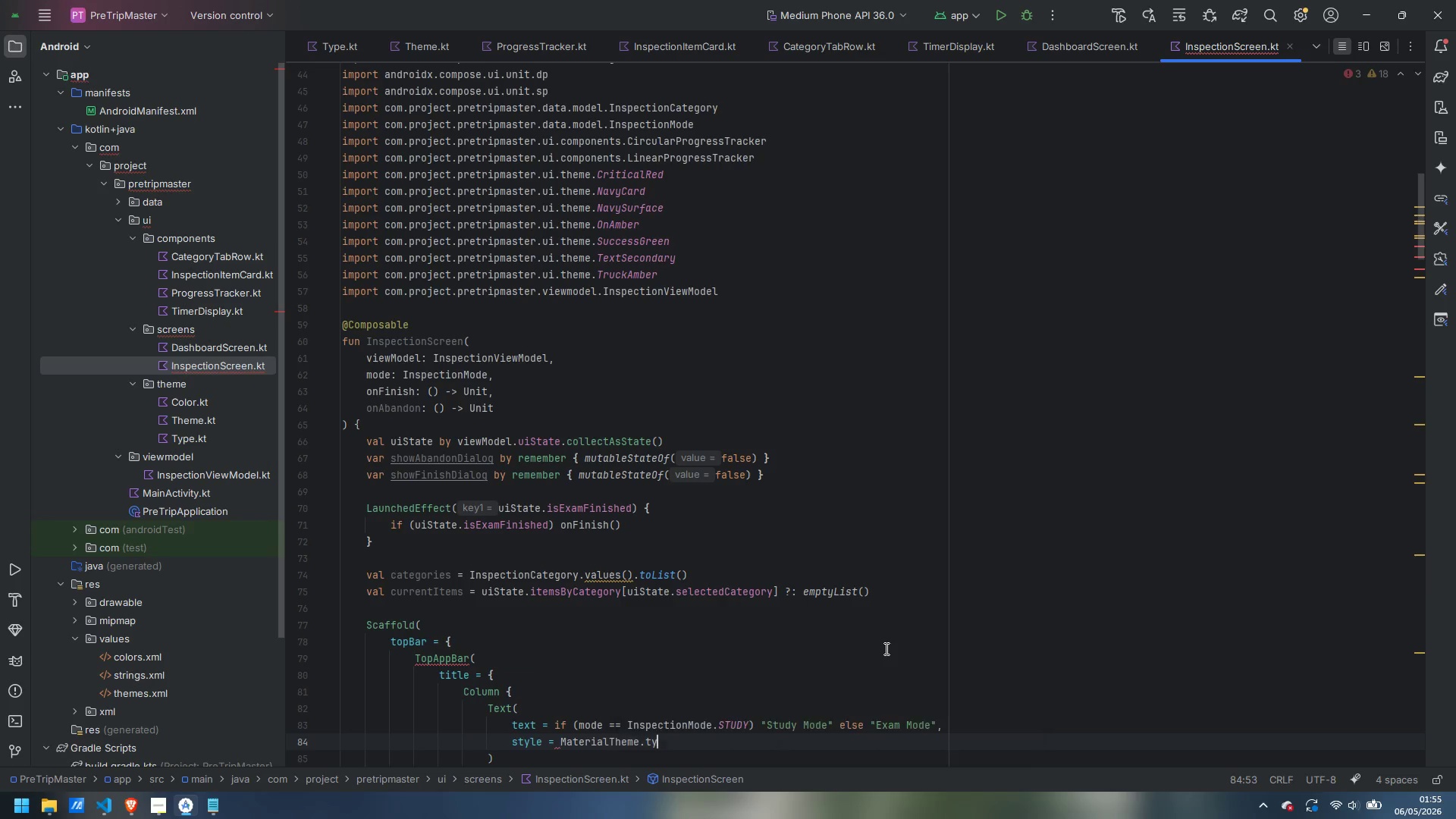 
key(Enter)
 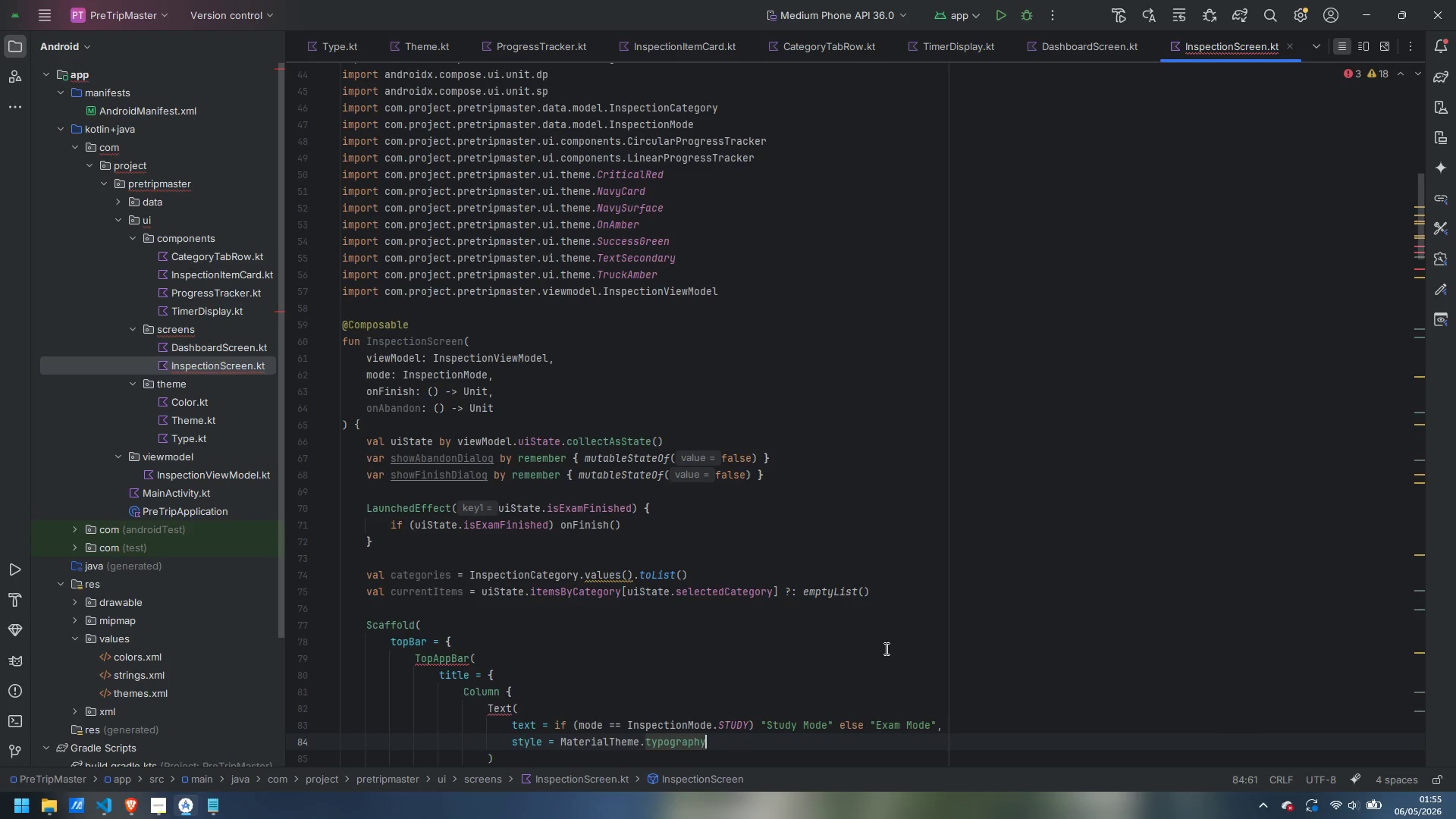 
type(.tit)
 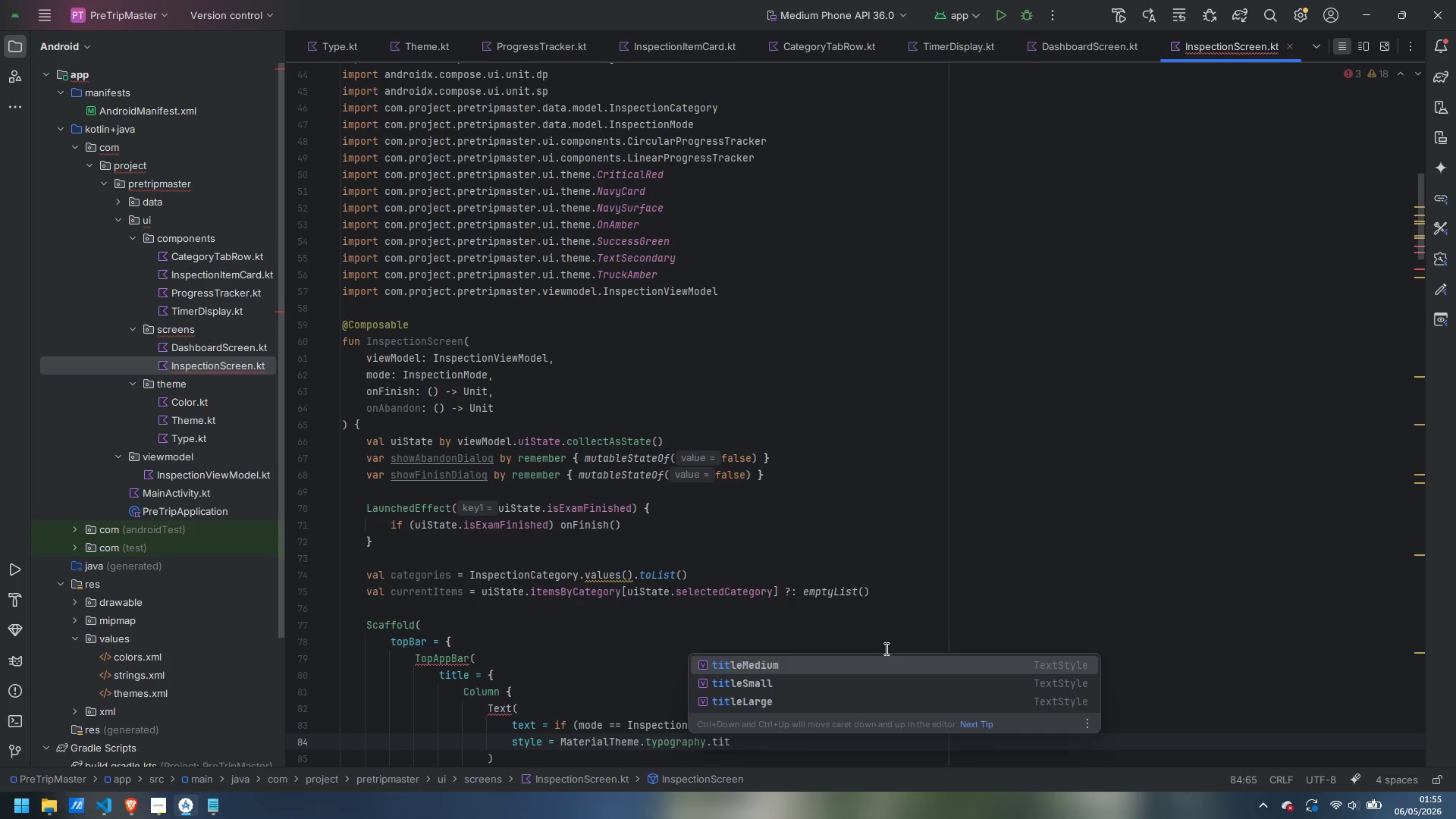 
key(Enter)
 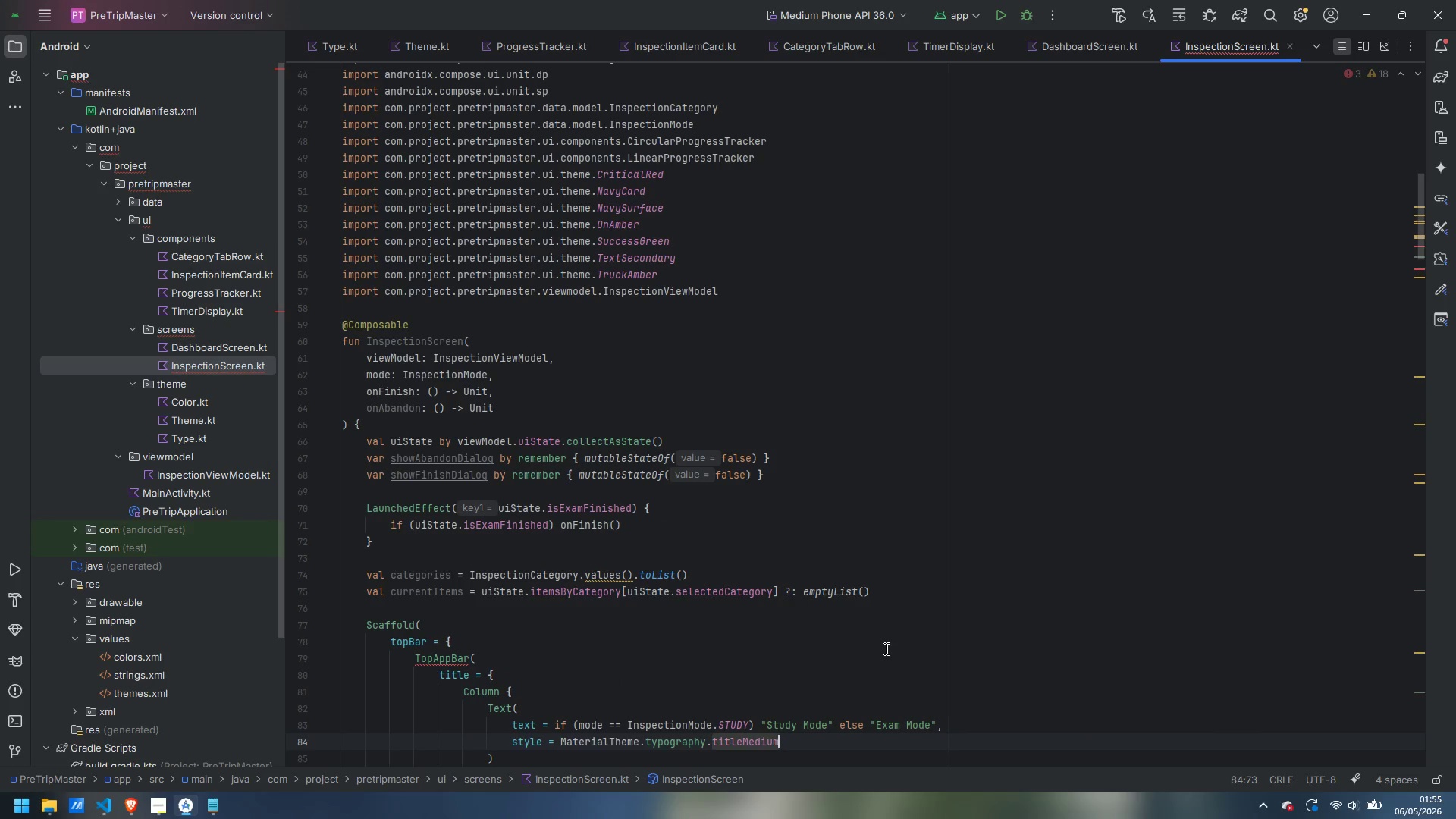 
type(.co)
 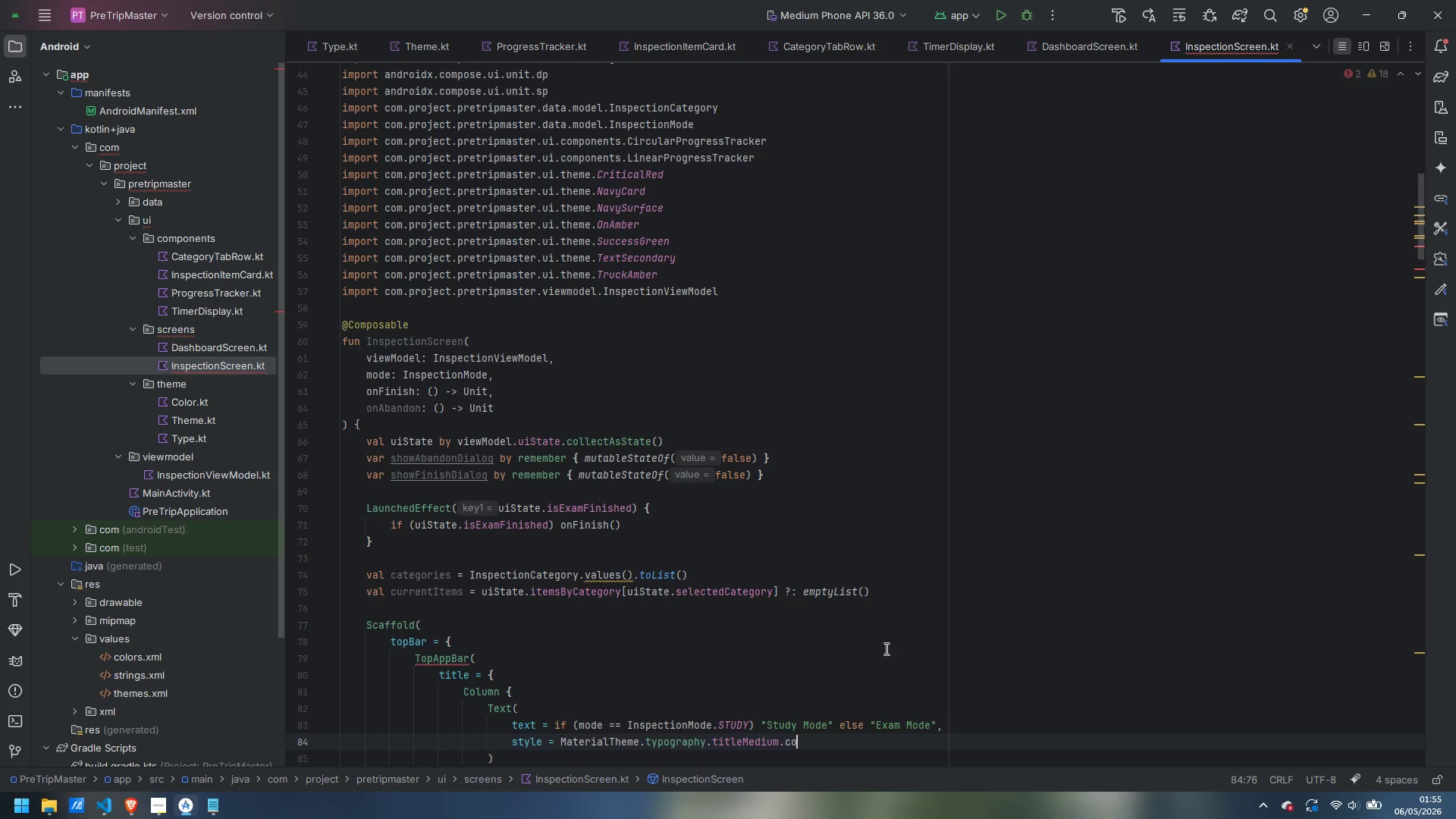 
key(Enter)
 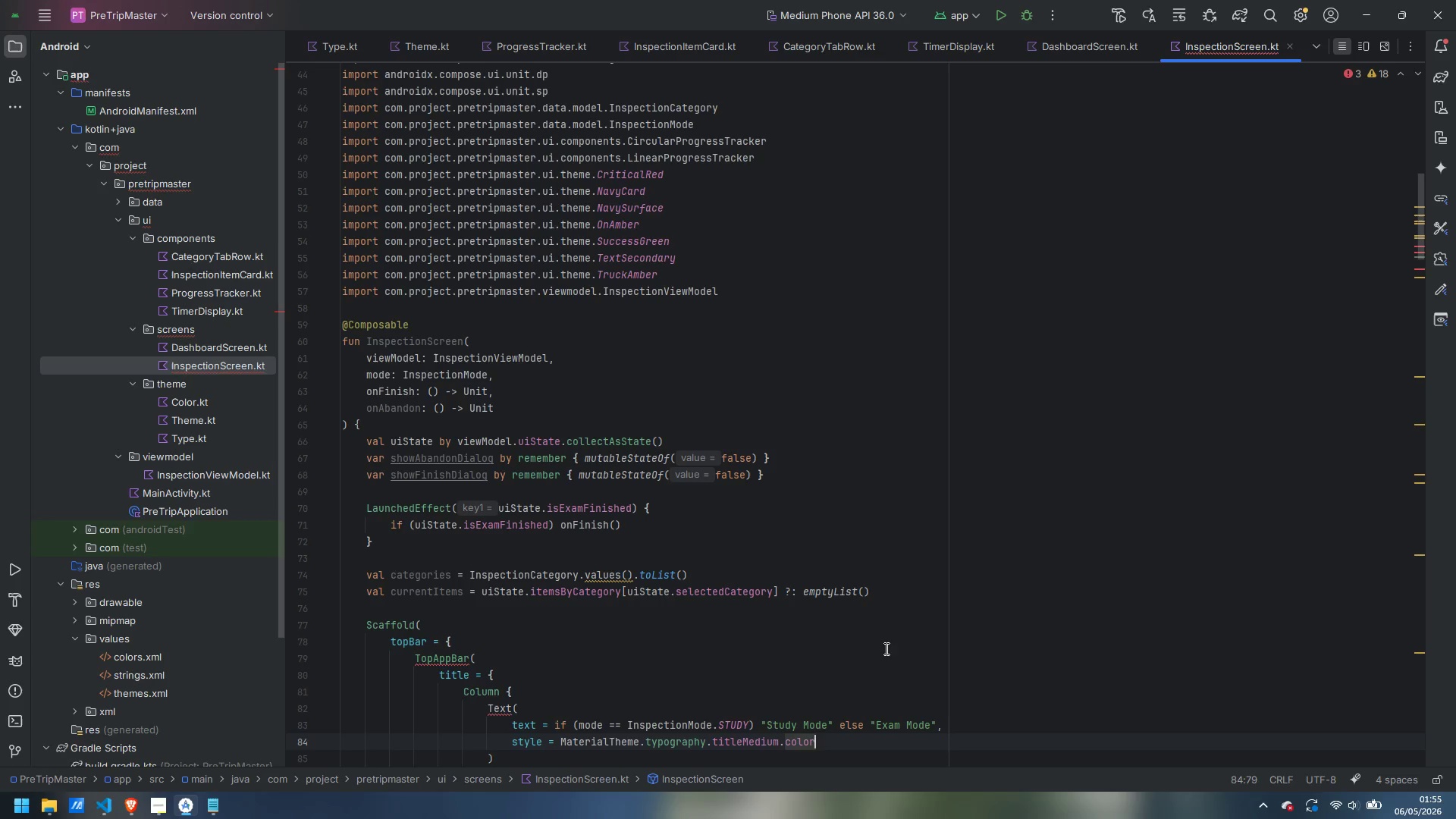 
key(Backspace)
key(Backspace)
key(Backspace)
key(Backspace)
type(op)
 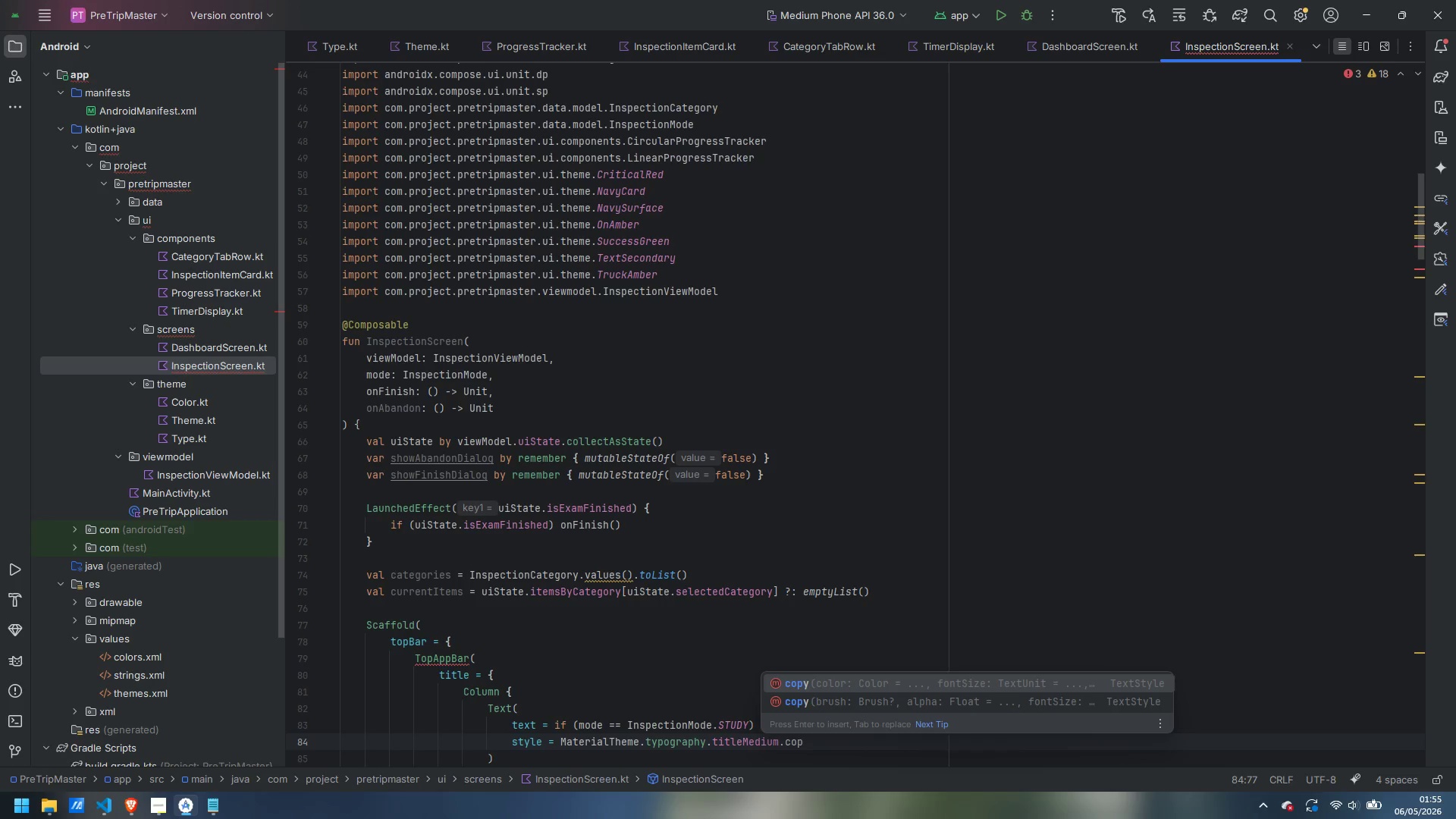 
key(Enter)
 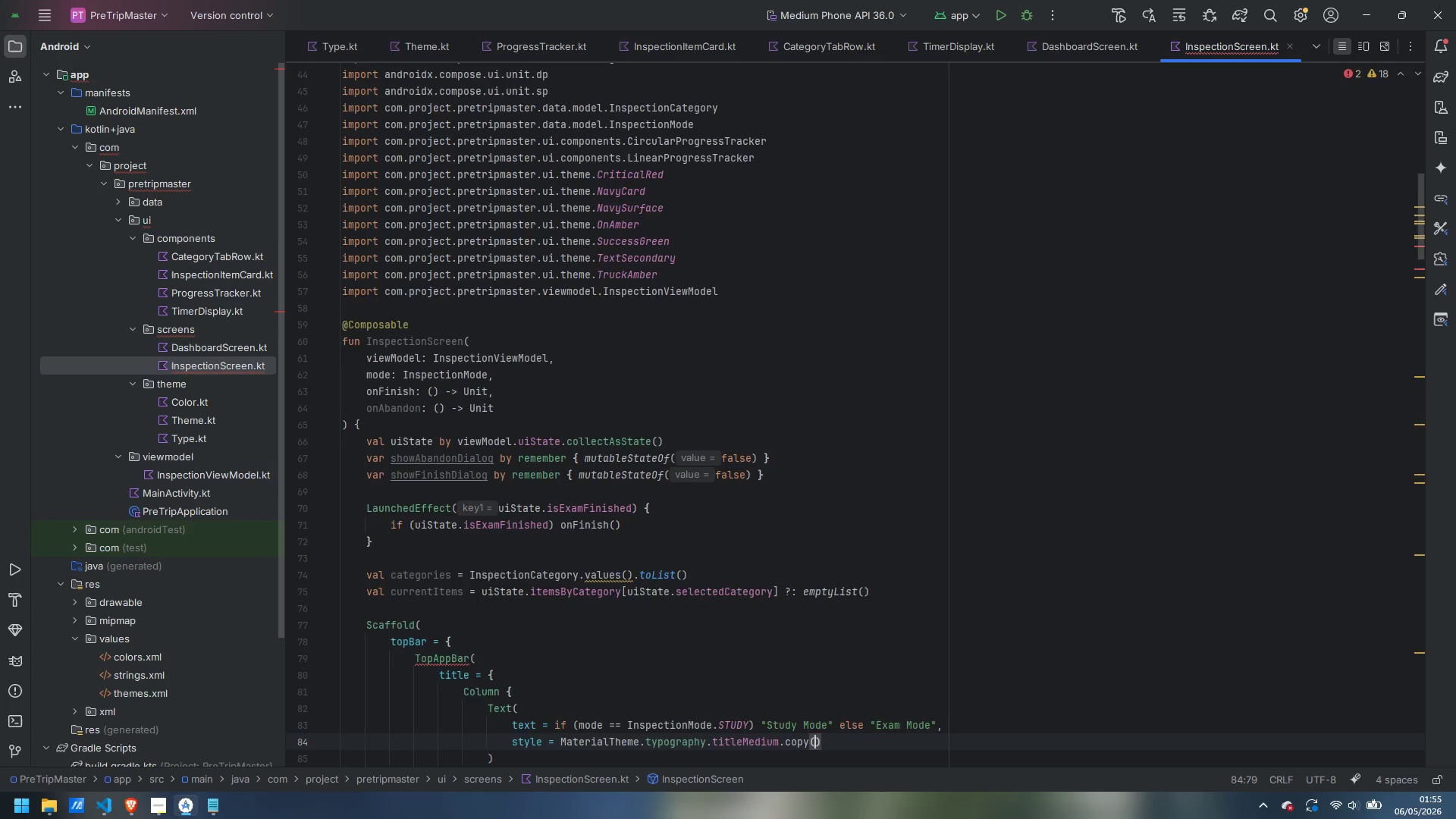 
key(Enter)
 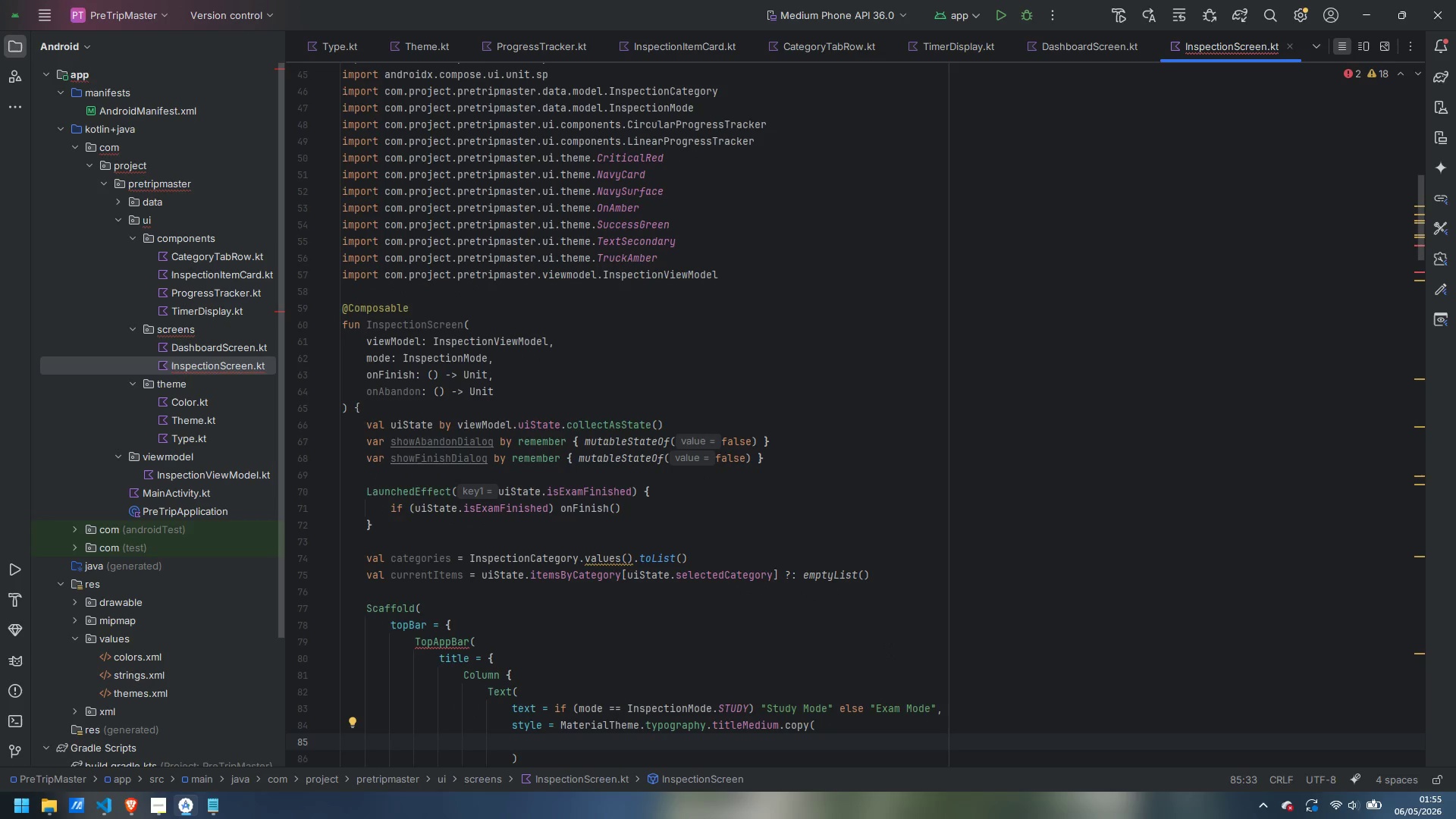 
type(fontWe)
 